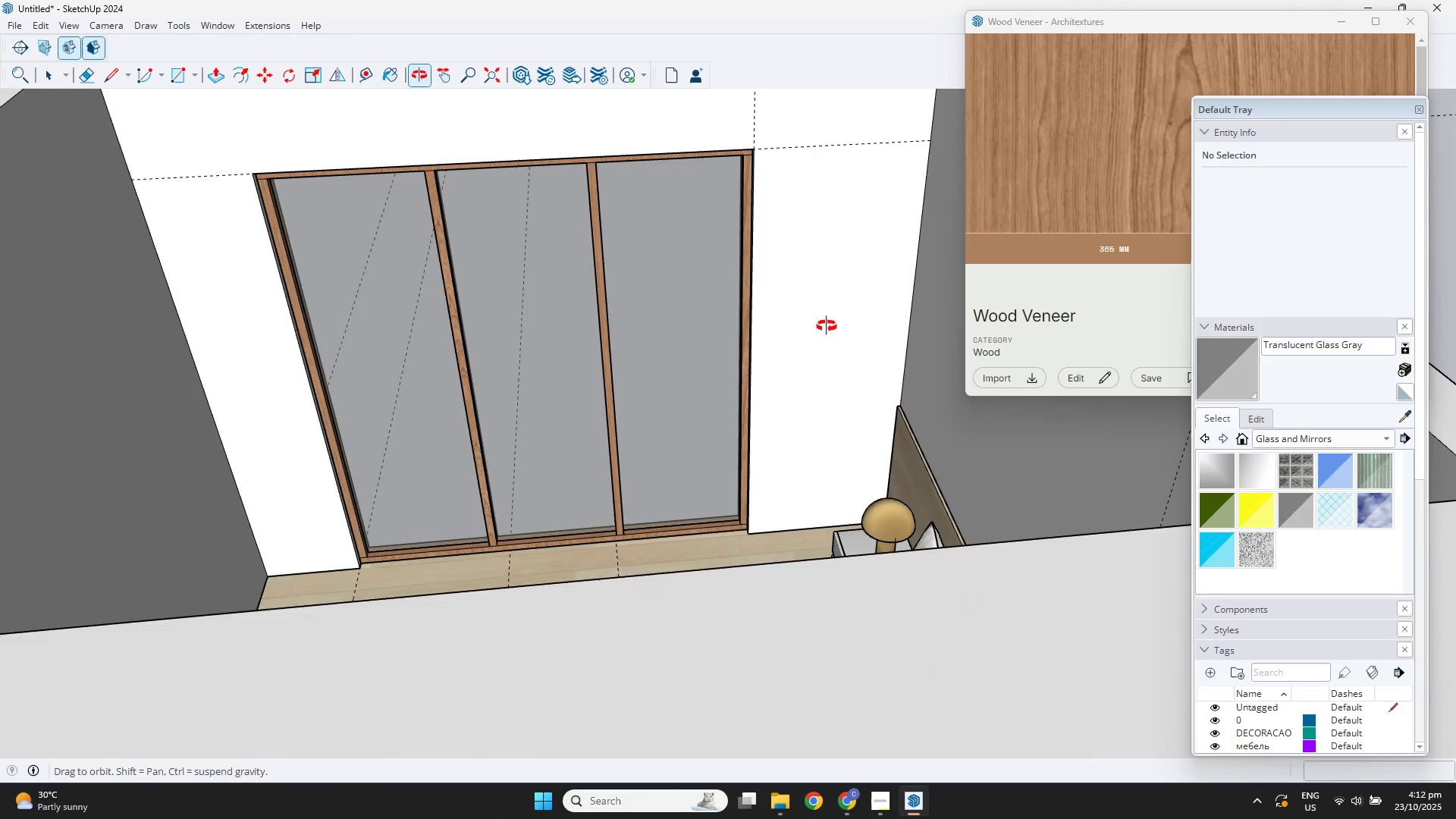 
key(Shift+ShiftLeft)
 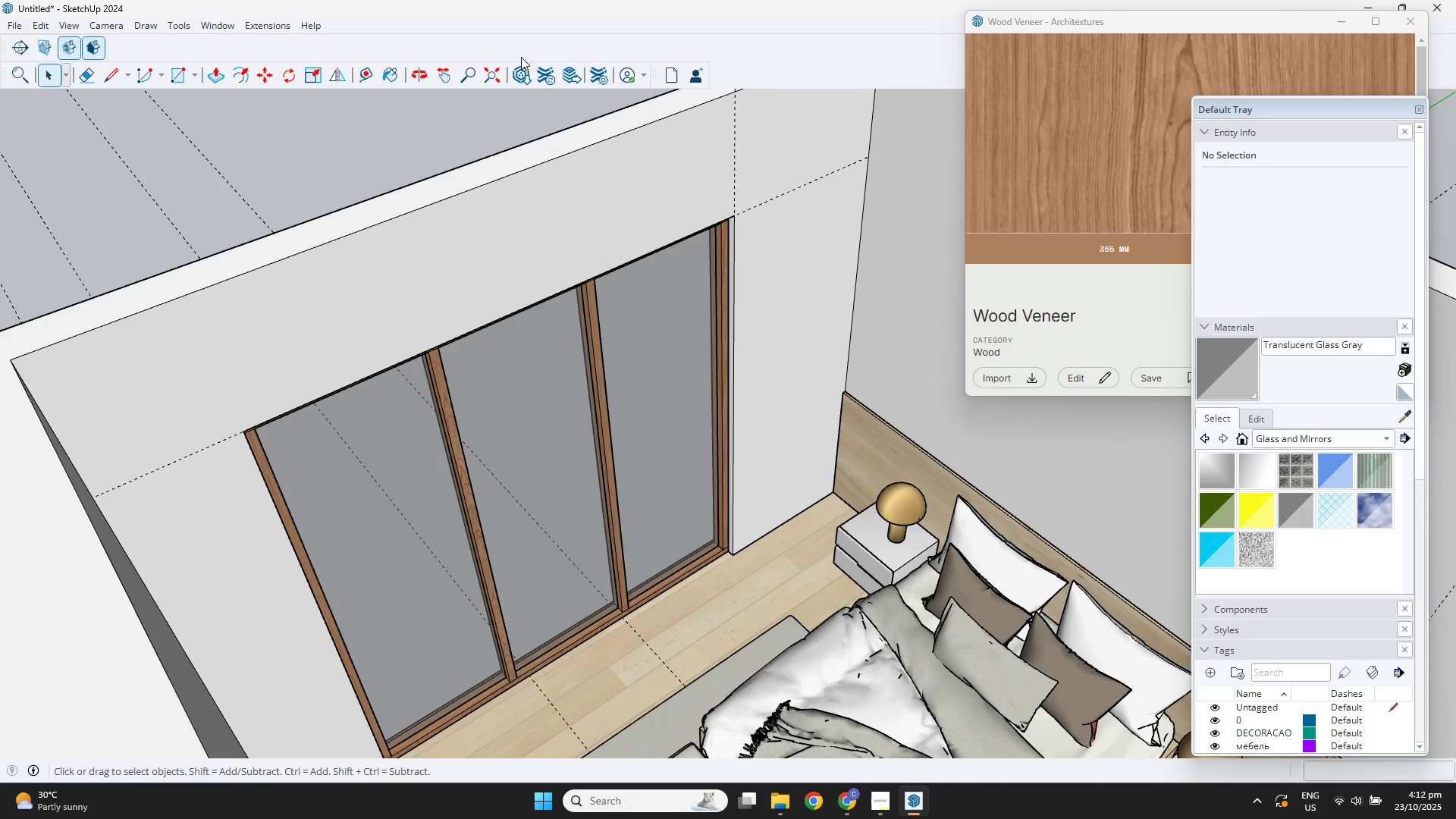 
left_click([522, 70])
 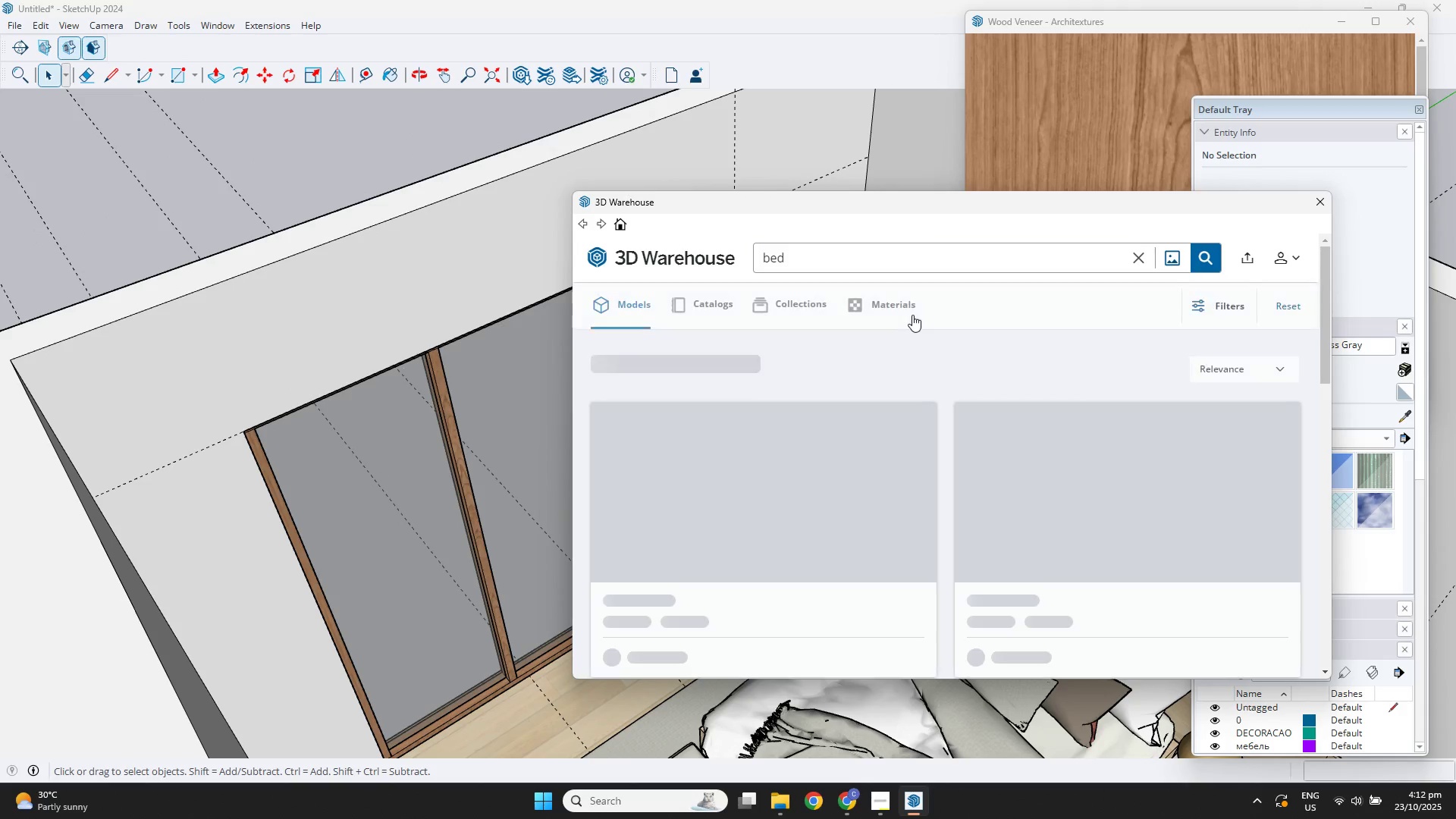 
left_click([850, 253])
 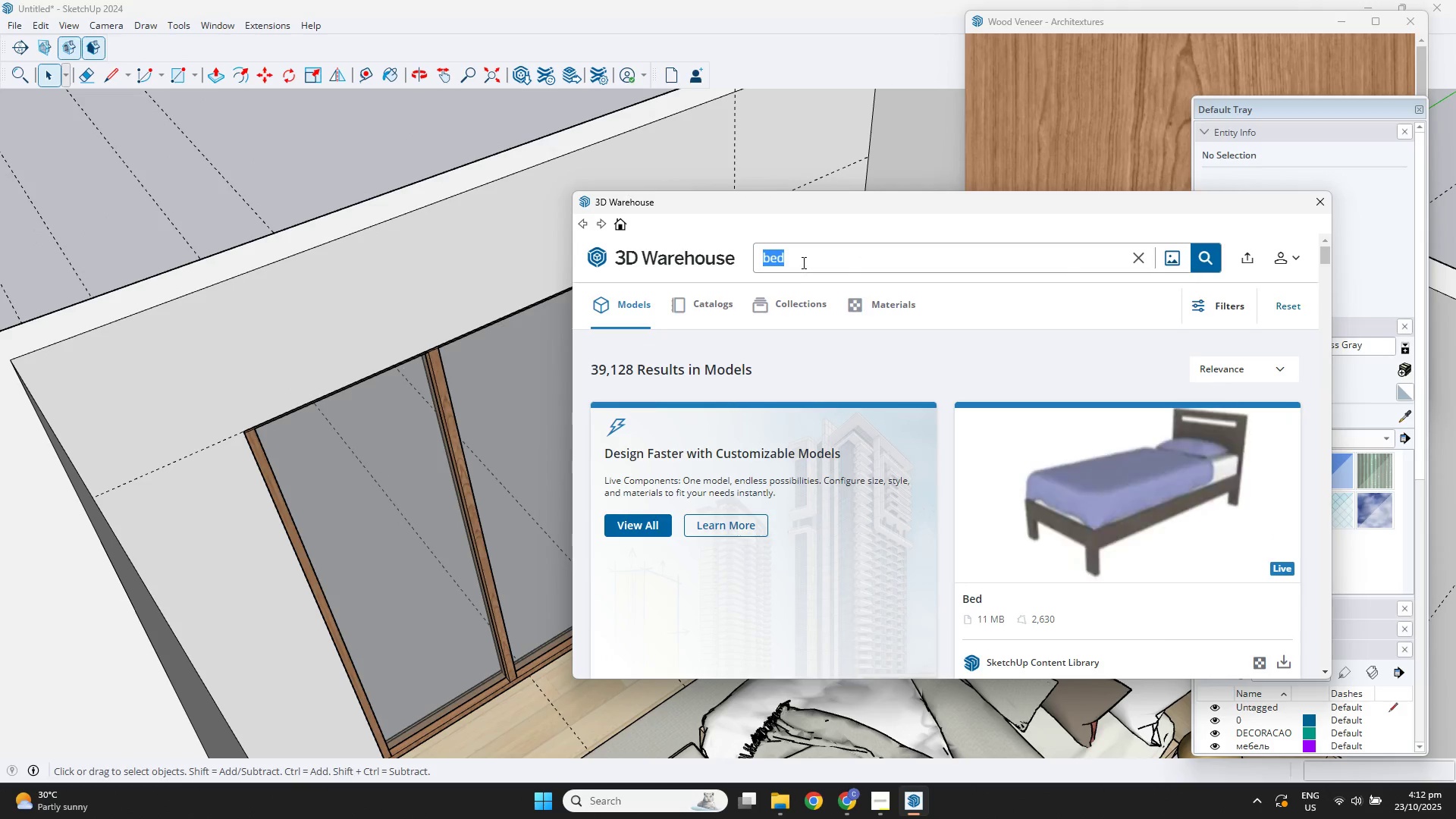 
type(curtain)
 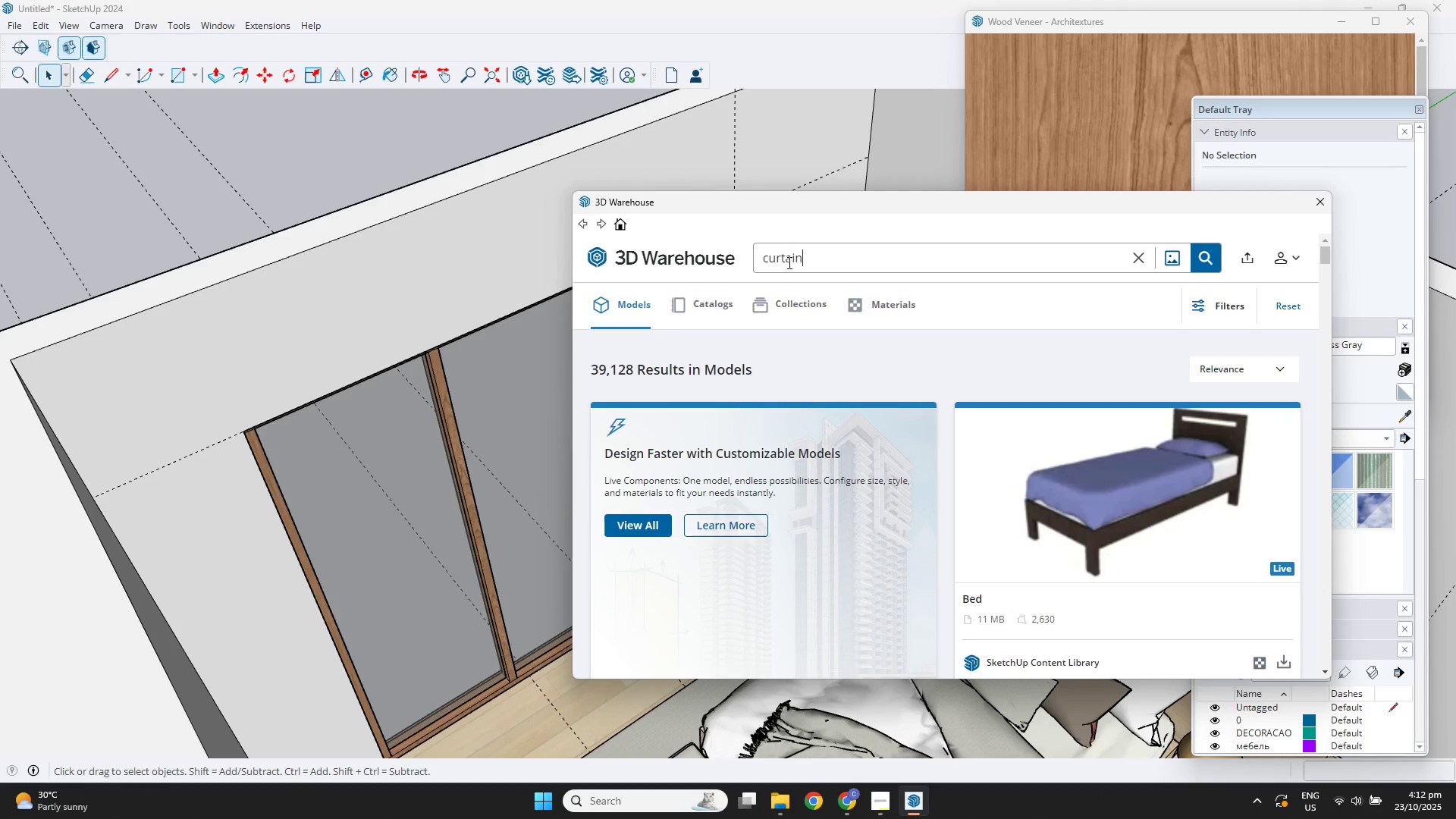 
key(Enter)
 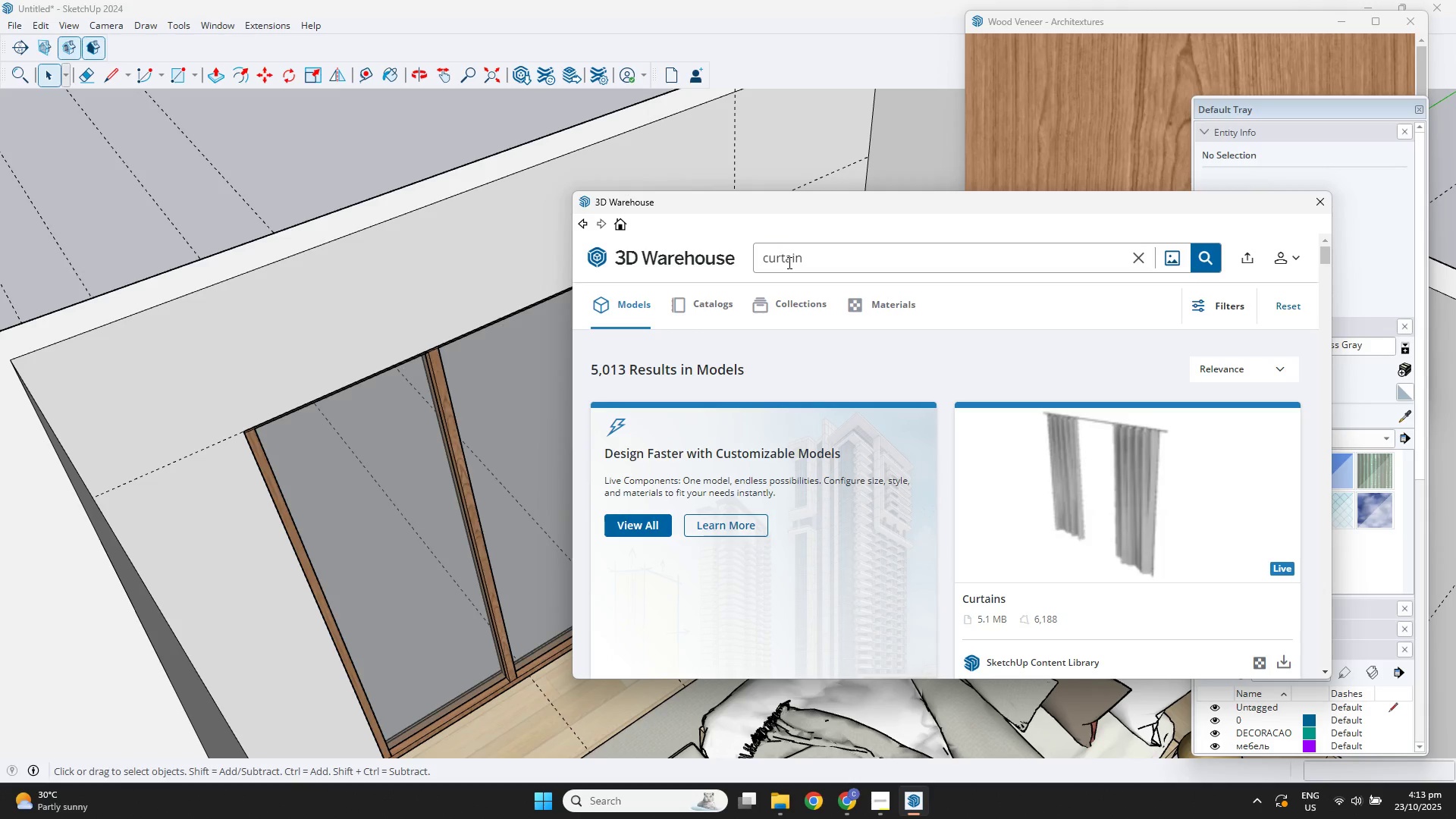 
scroll: coordinate [1185, 456], scroll_direction: down, amount: 10.0
 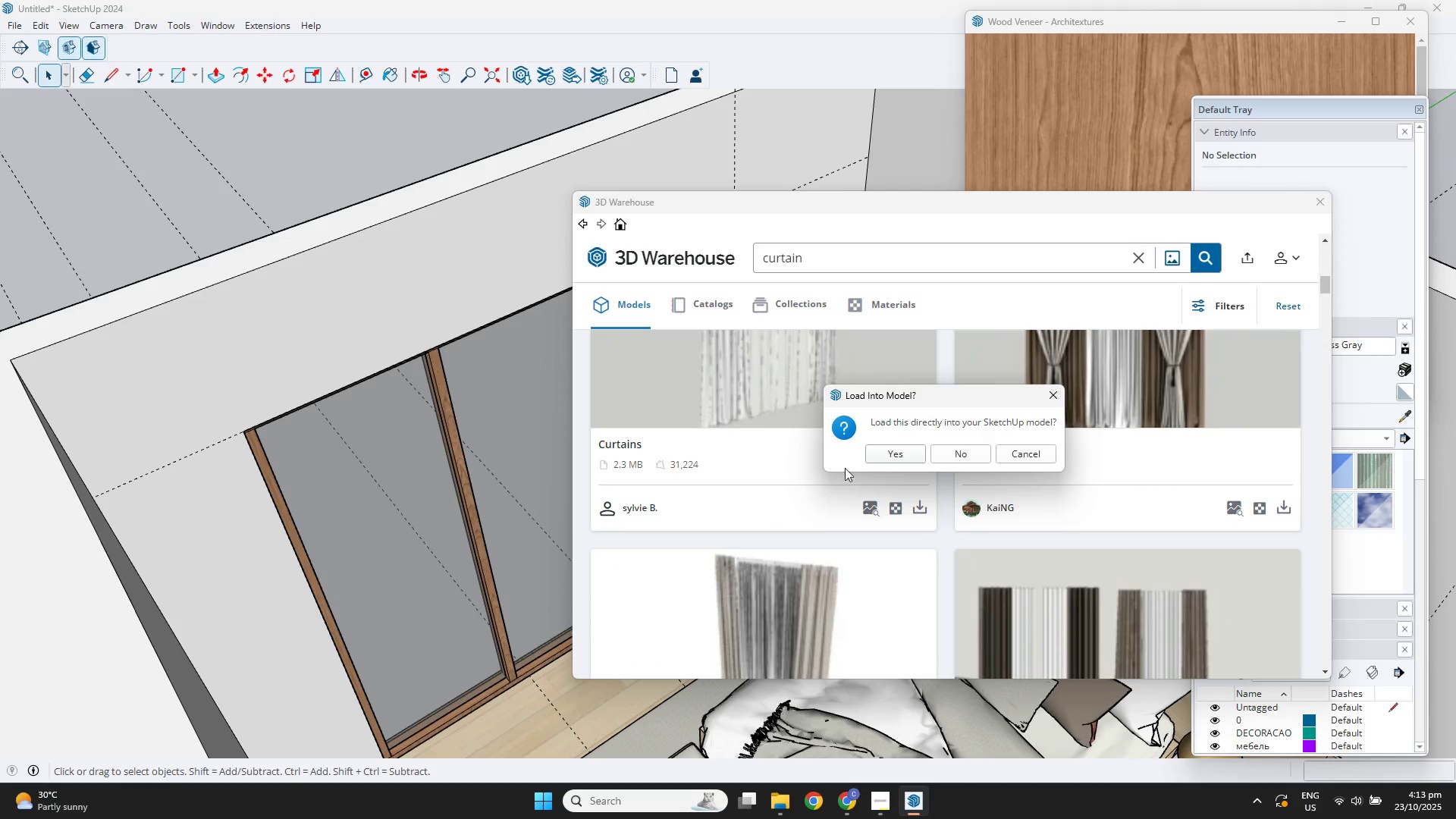 
double_click([879, 452])
 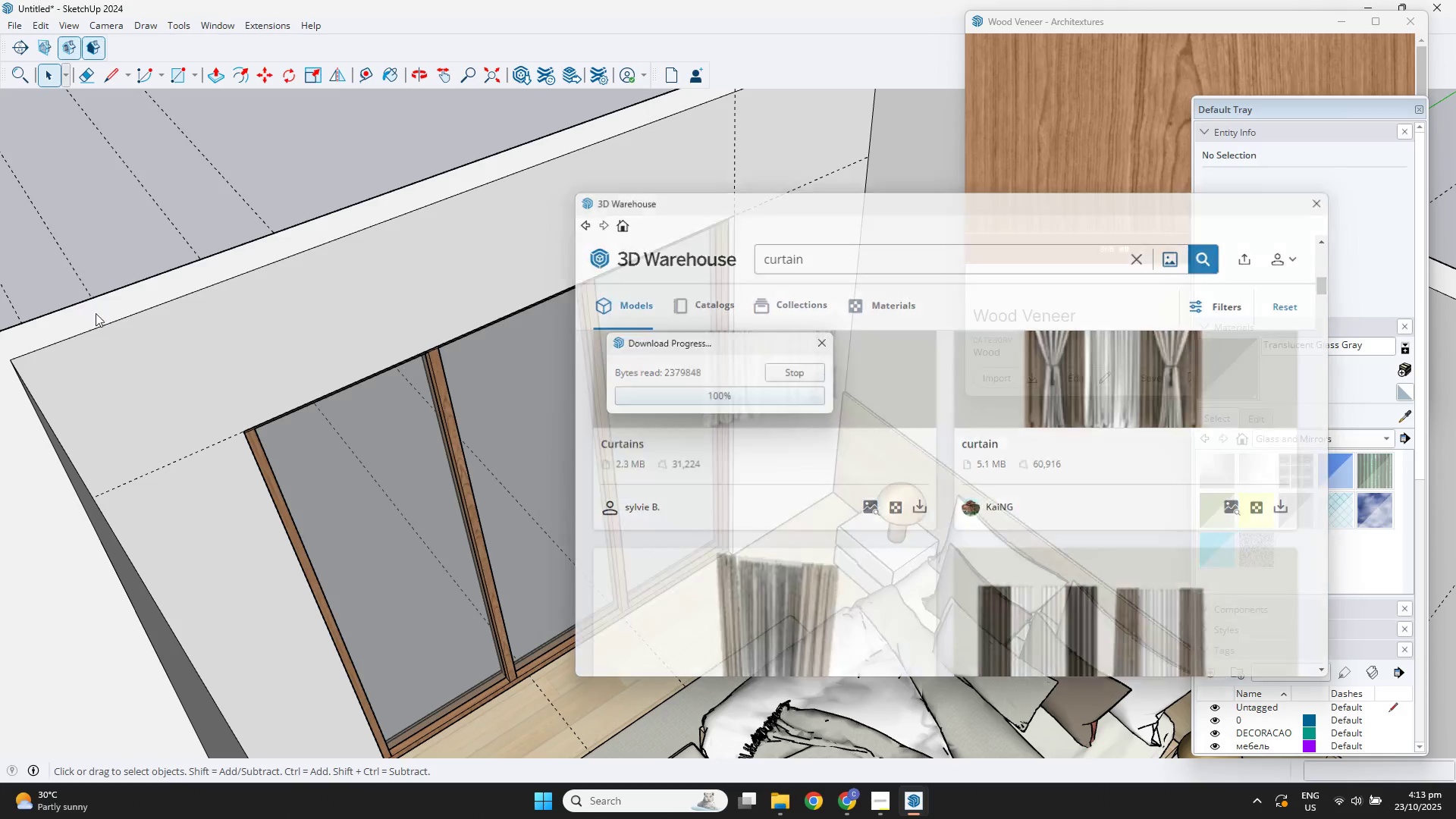 
scroll: coordinate [435, 323], scroll_direction: down, amount: 3.0
 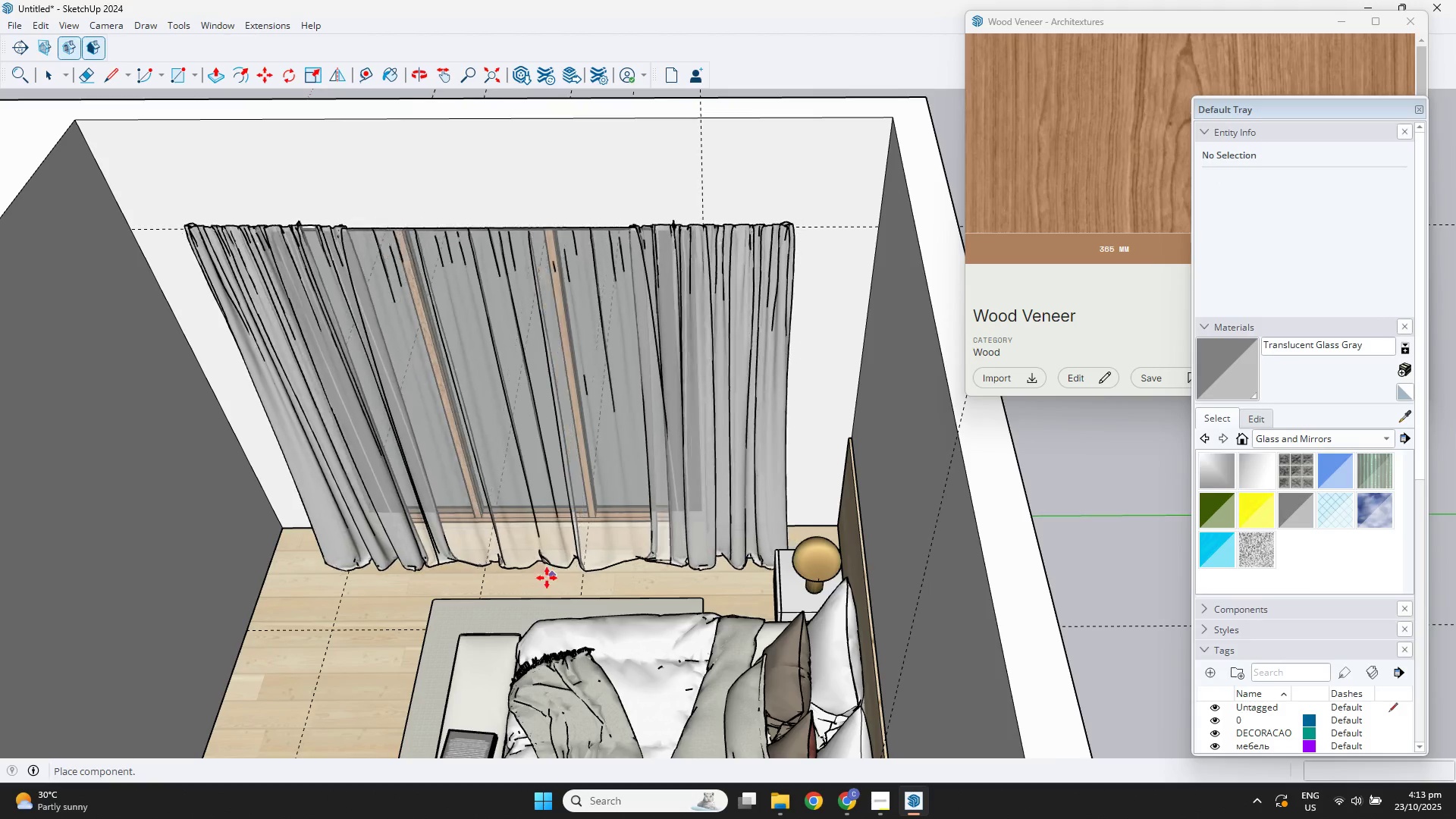 
left_click([542, 579])
 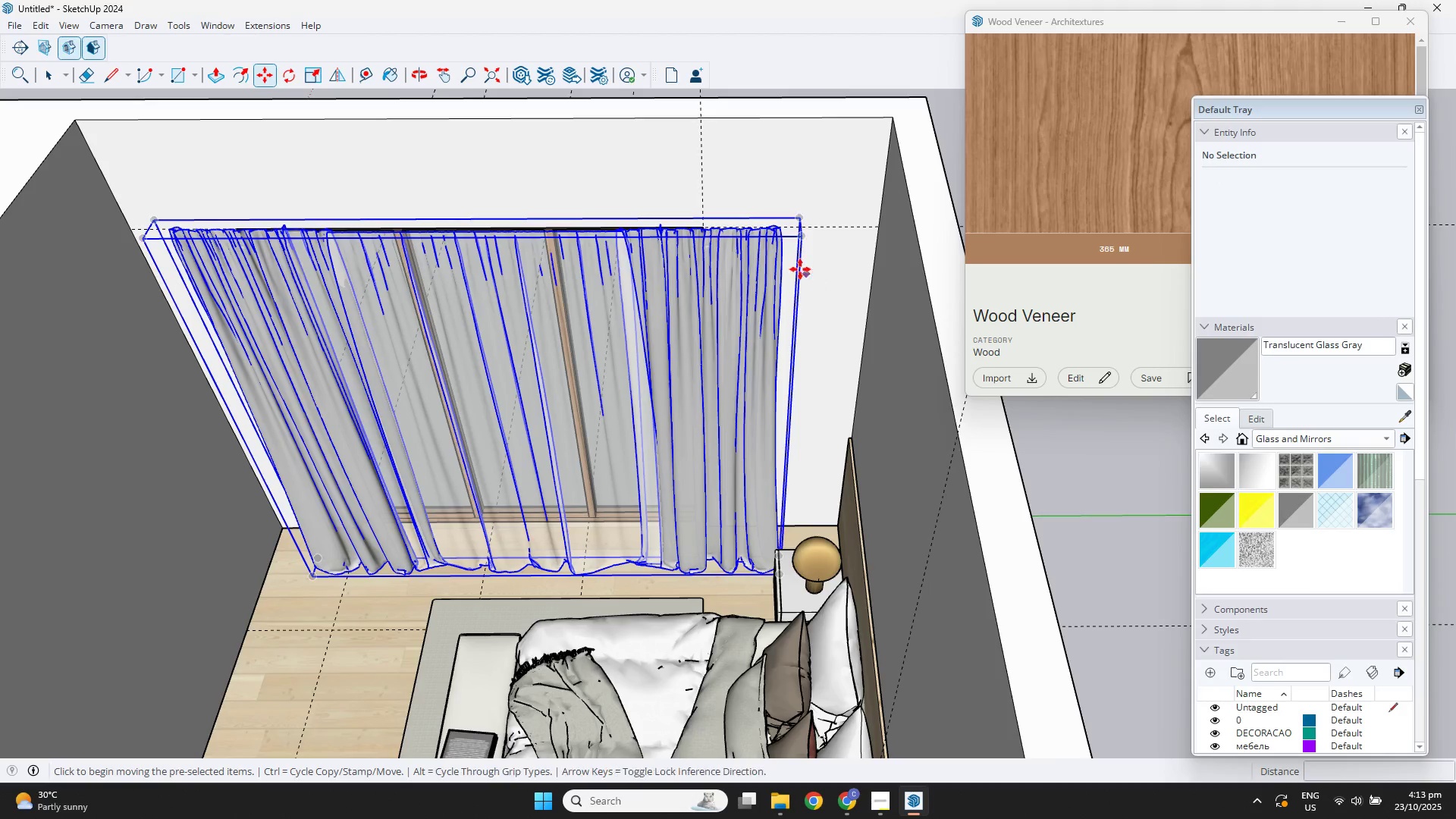 
scroll: coordinate [809, 212], scroll_direction: up, amount: 3.0
 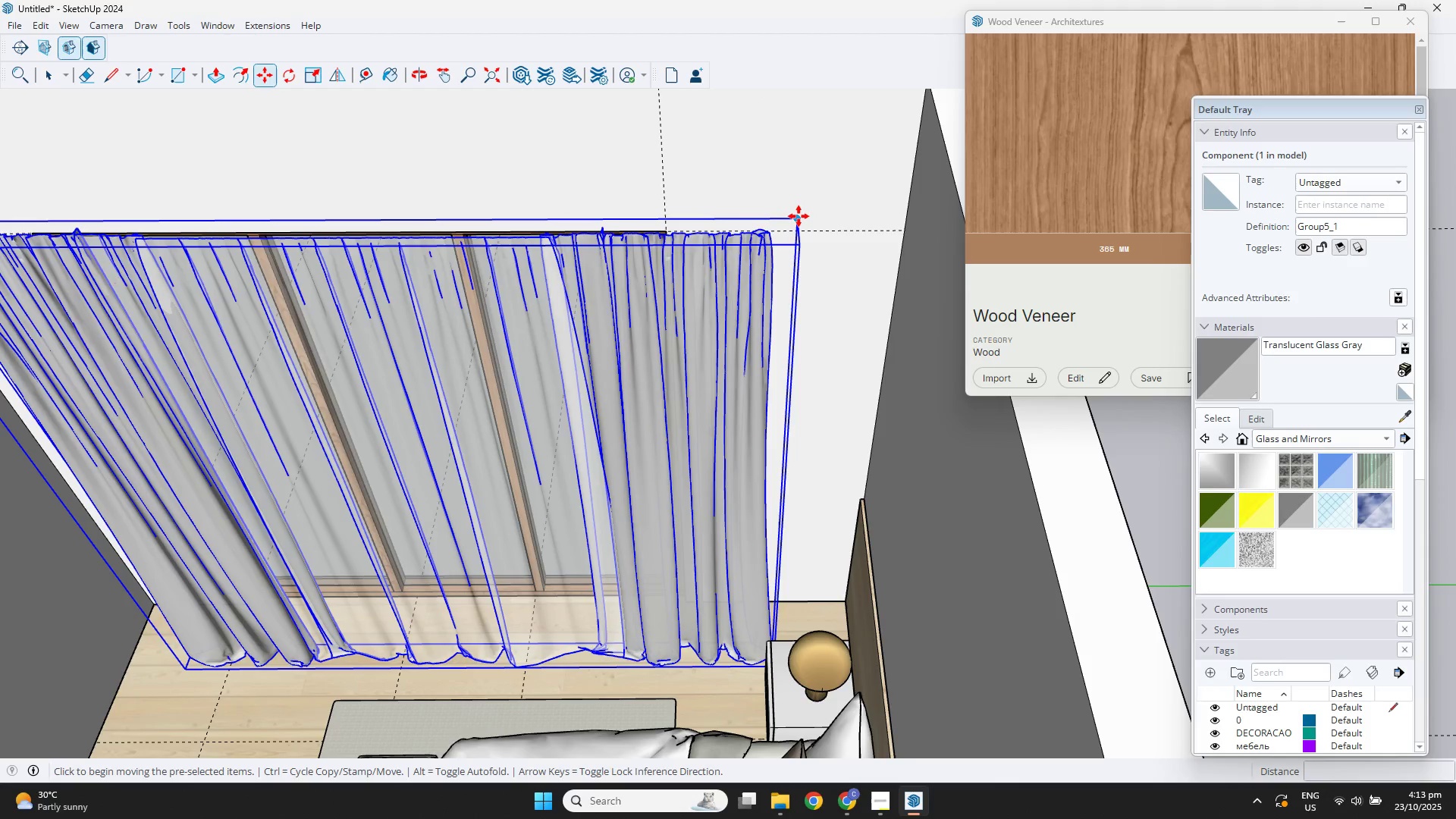 
left_click([799, 216])
 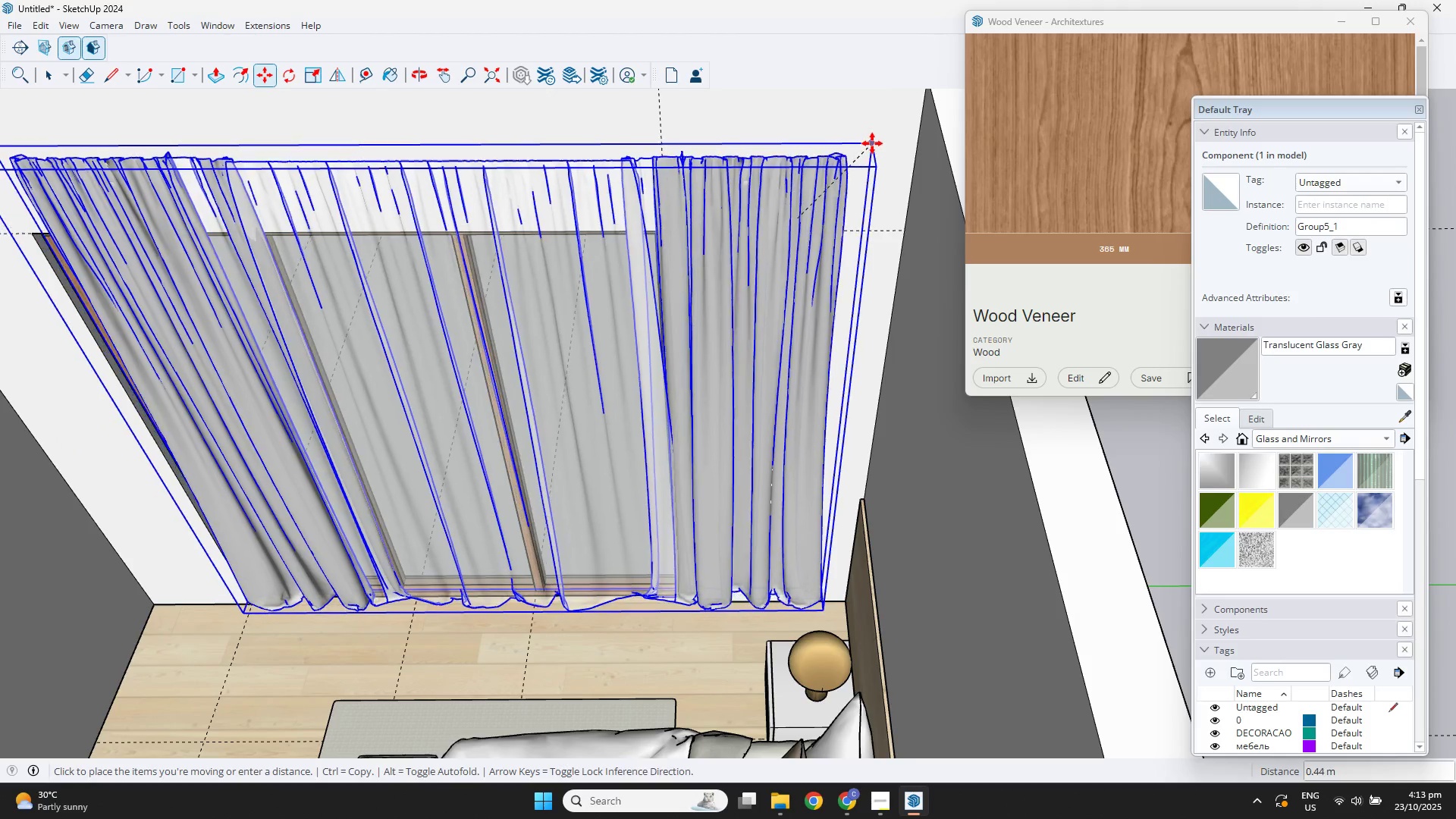 
hold_key(key=ShiftLeft, duration=0.34)
 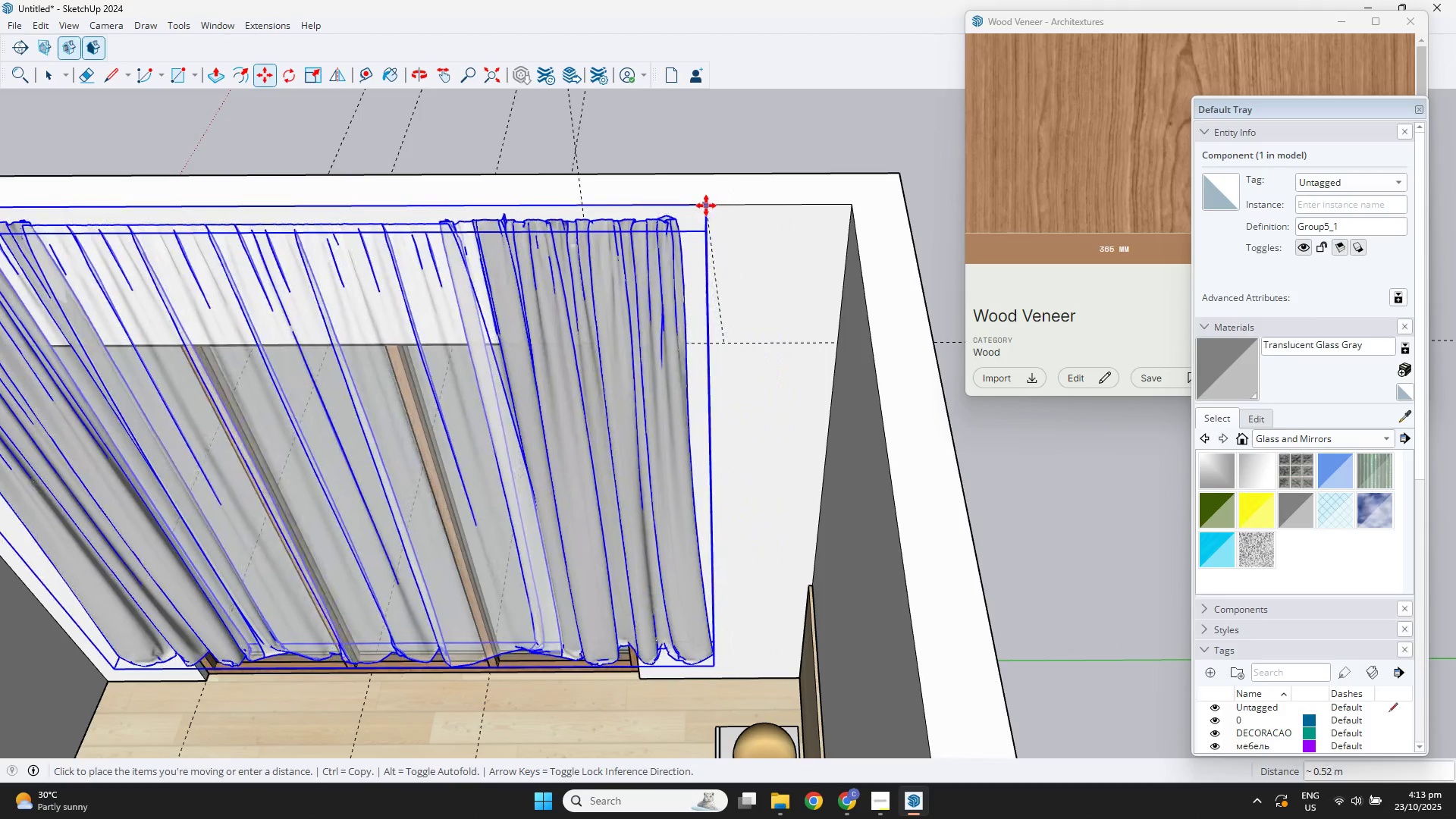 
left_click([703, 206])
 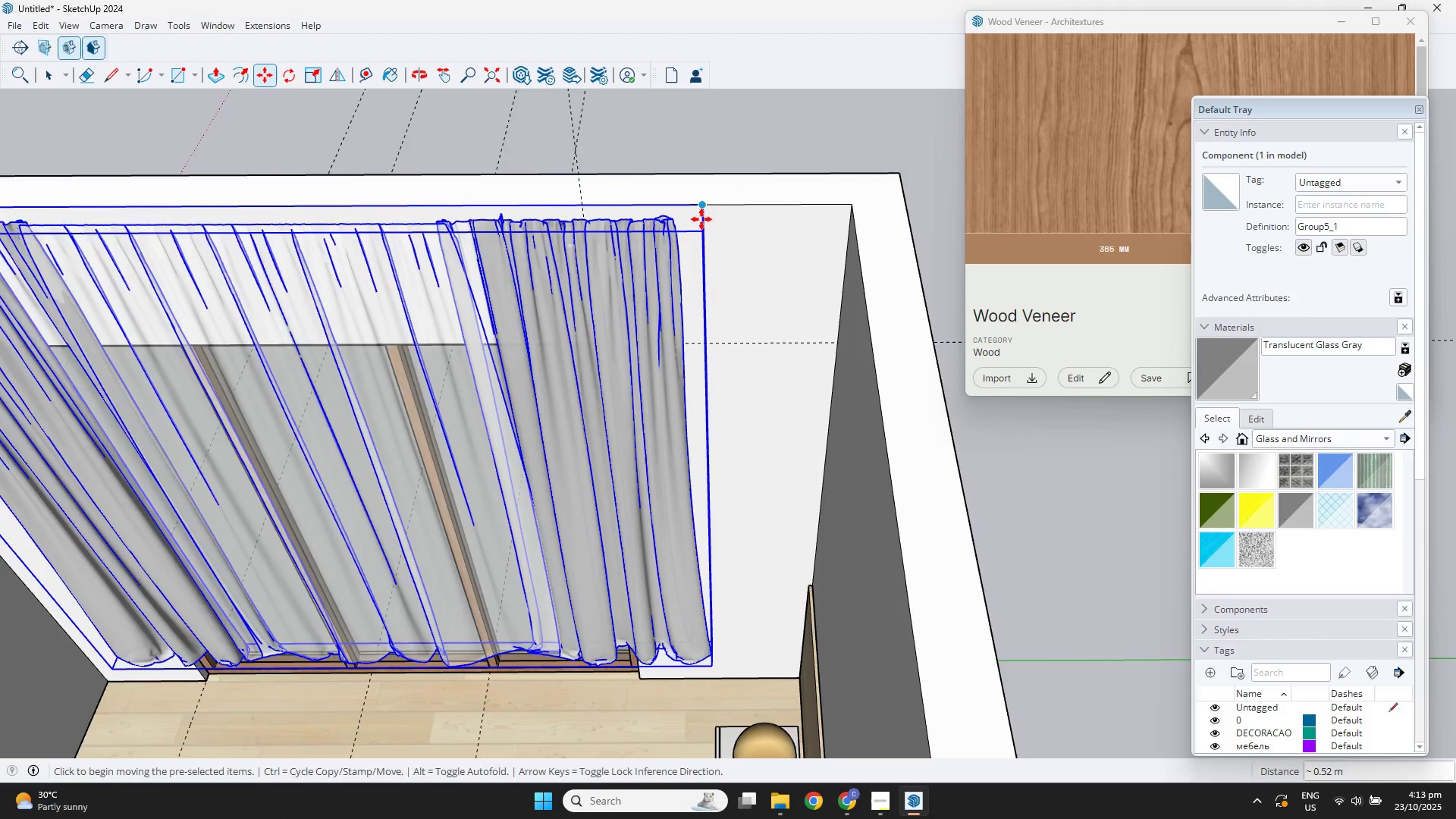 
scroll: coordinate [657, 316], scroll_direction: down, amount: 2.0
 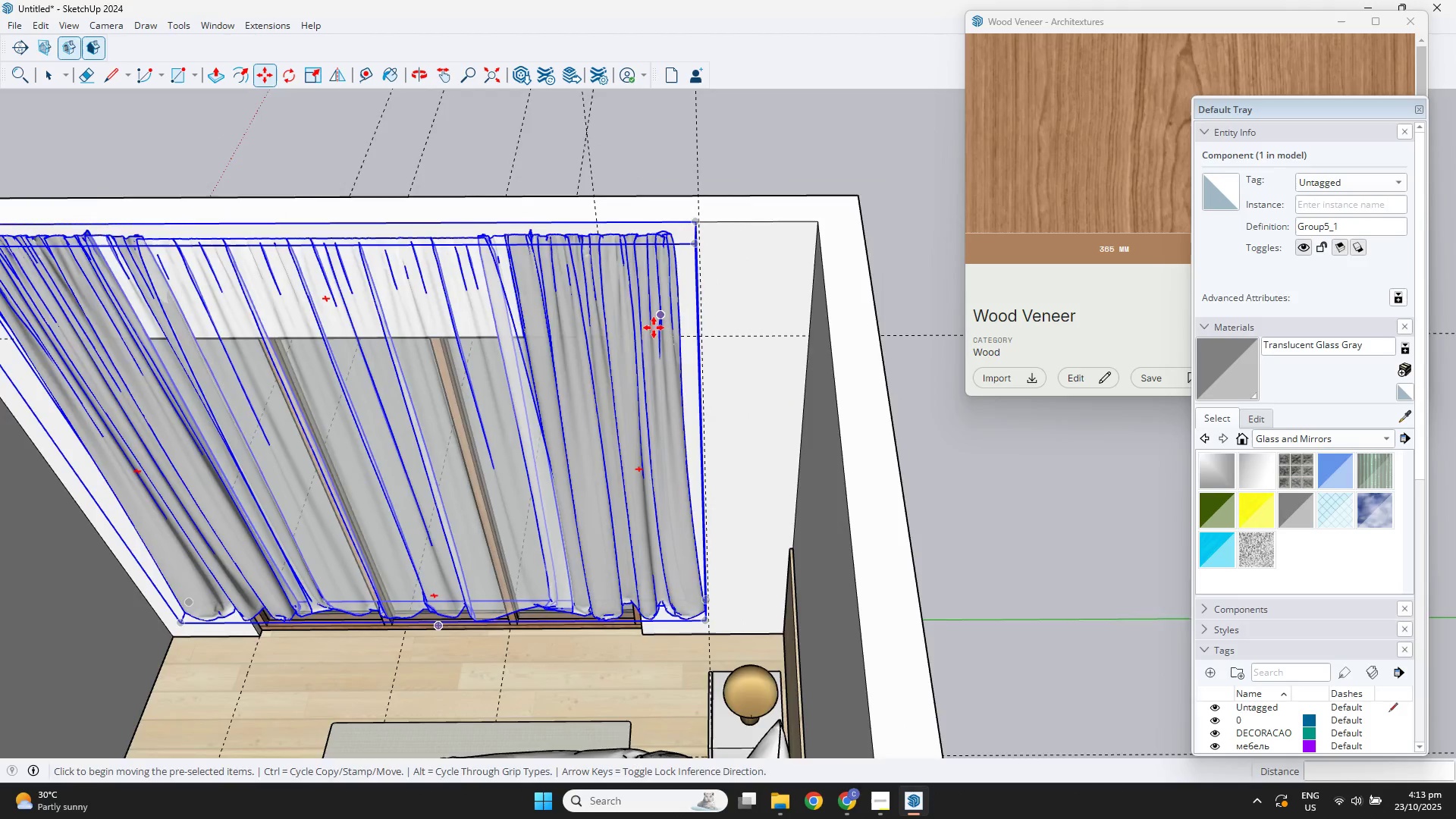 
hold_key(key=ShiftLeft, duration=0.38)
 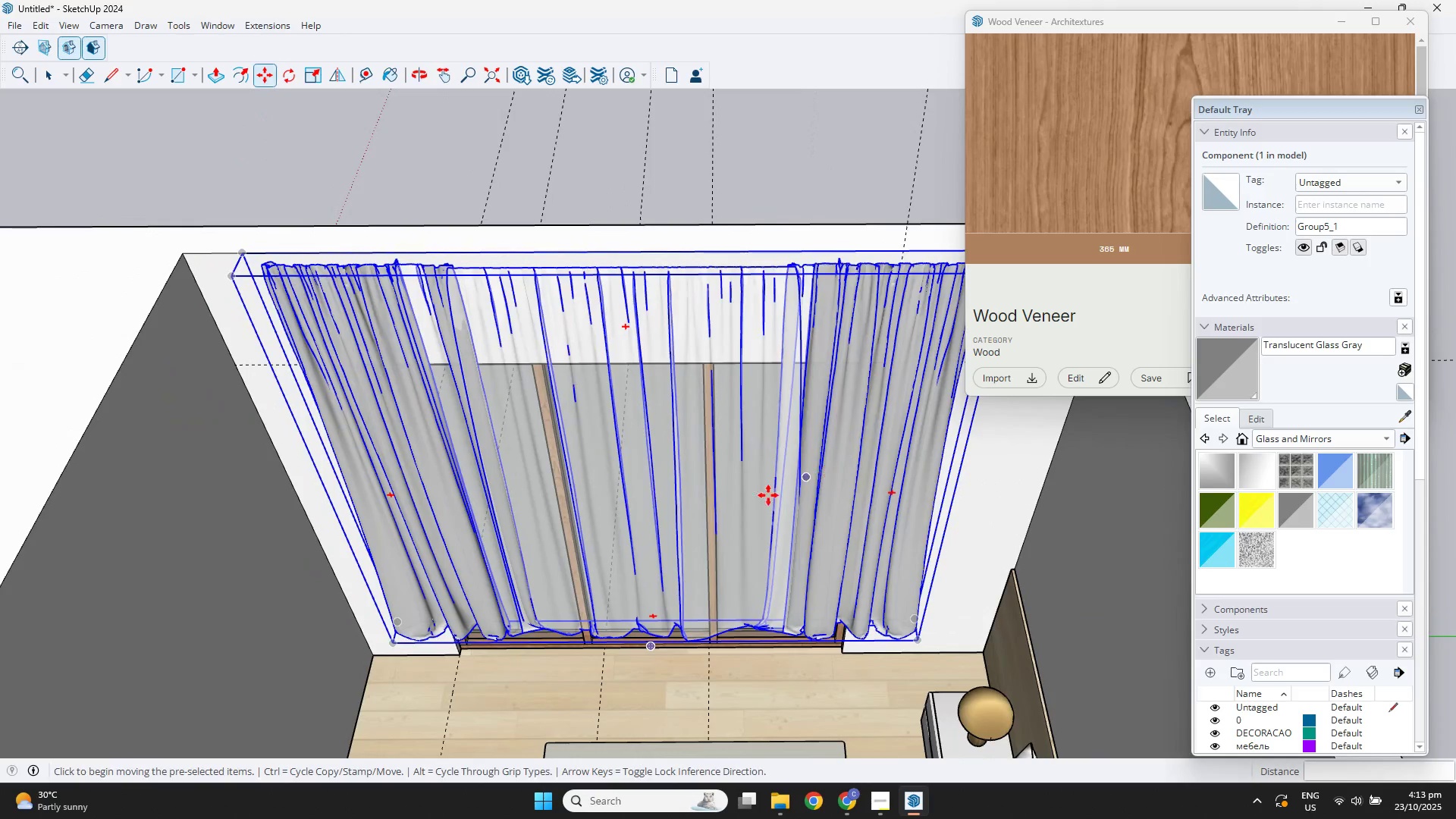 
key(S)
 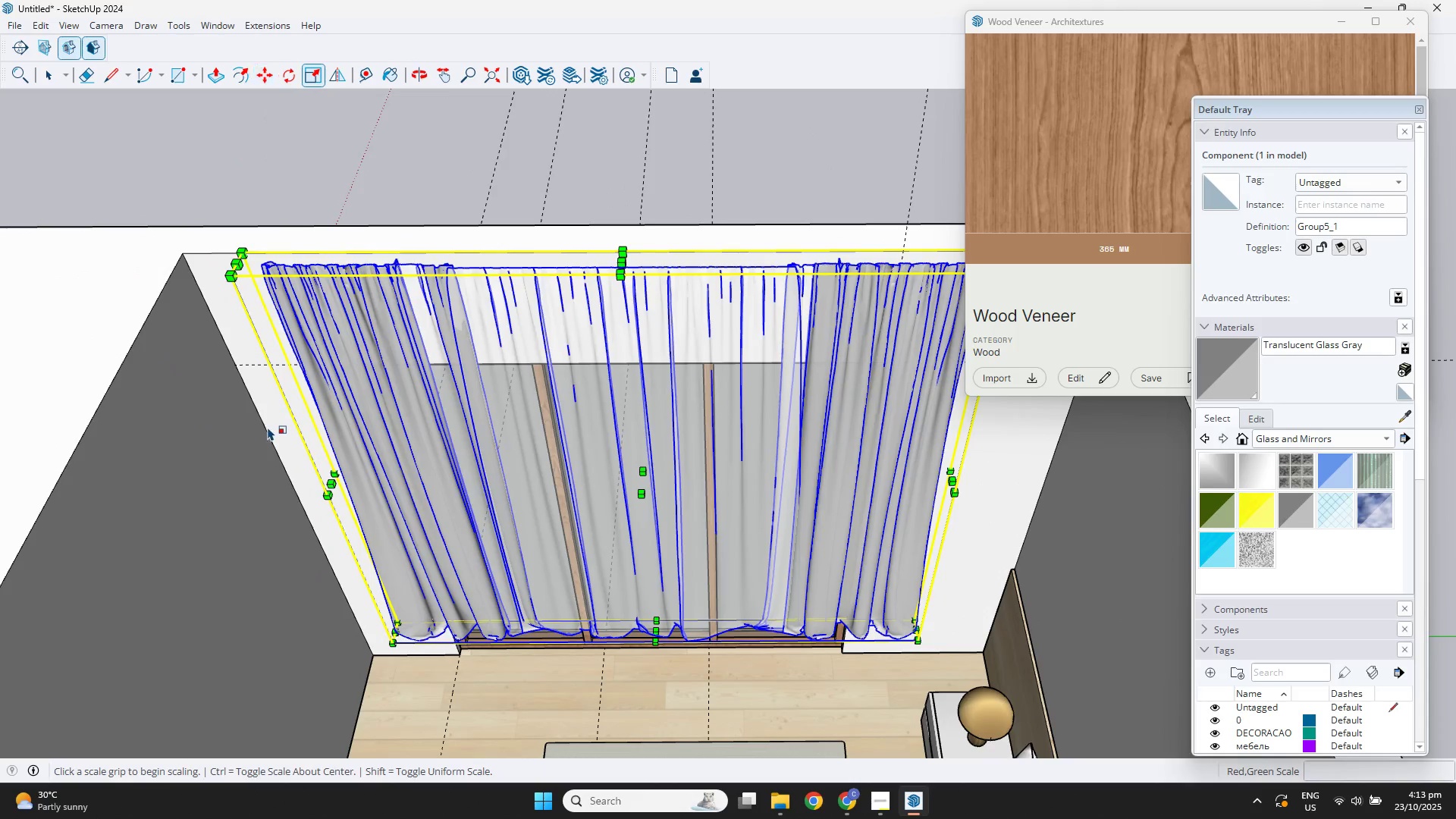 
scroll: coordinate [303, 460], scroll_direction: up, amount: 2.0
 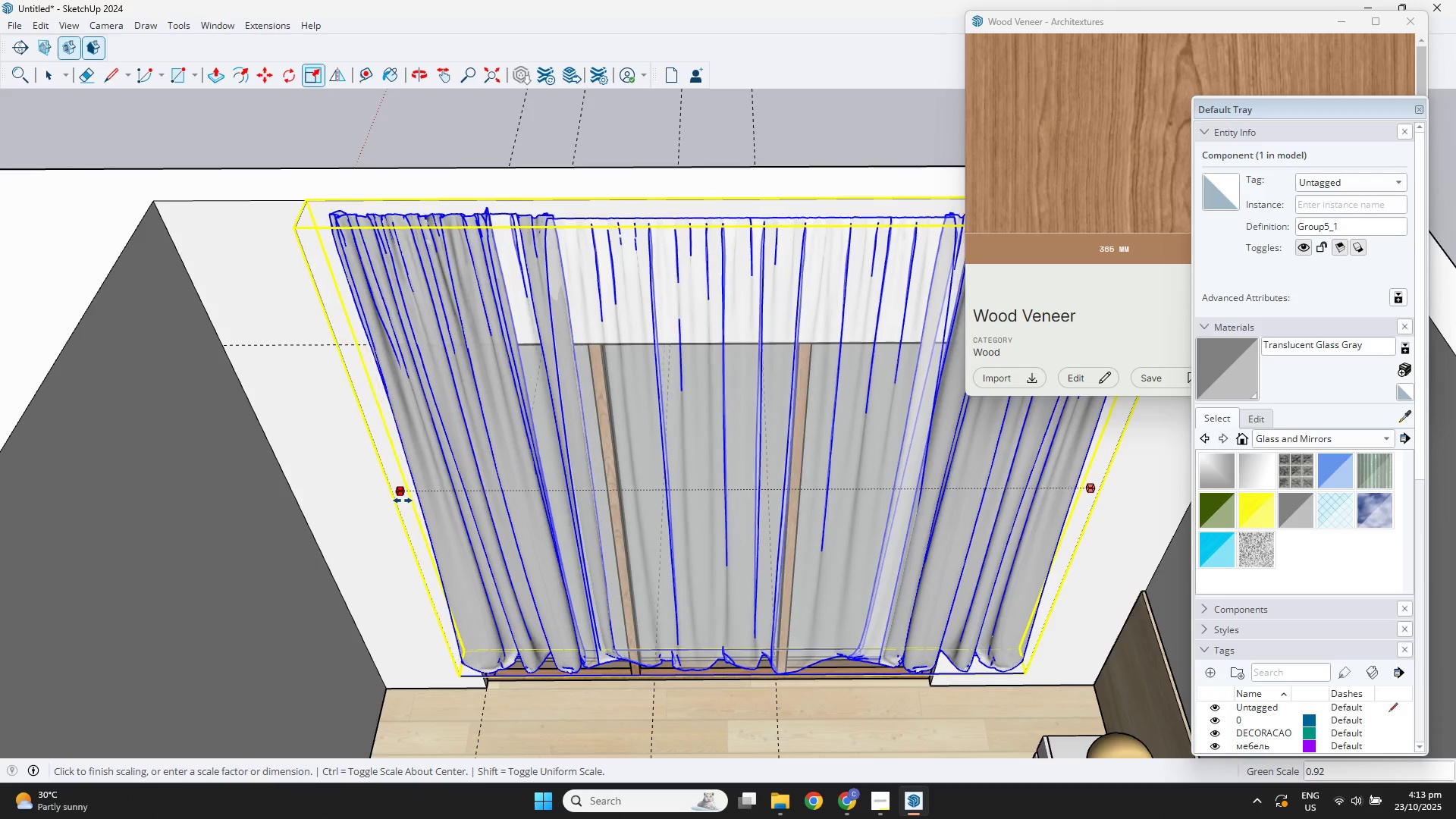 
left_click([397, 497])
 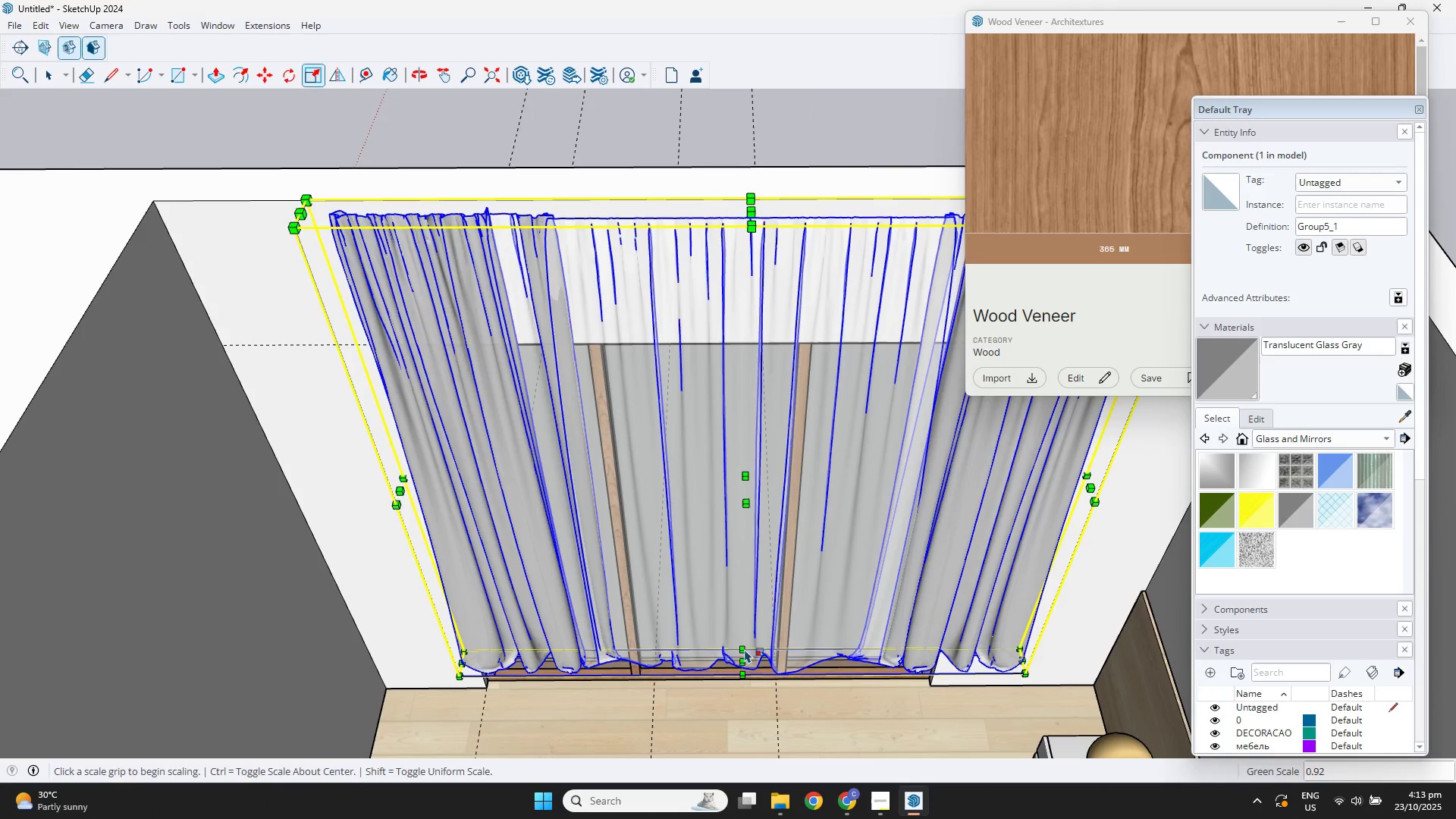 
scroll: coordinate [720, 679], scroll_direction: up, amount: 5.0
 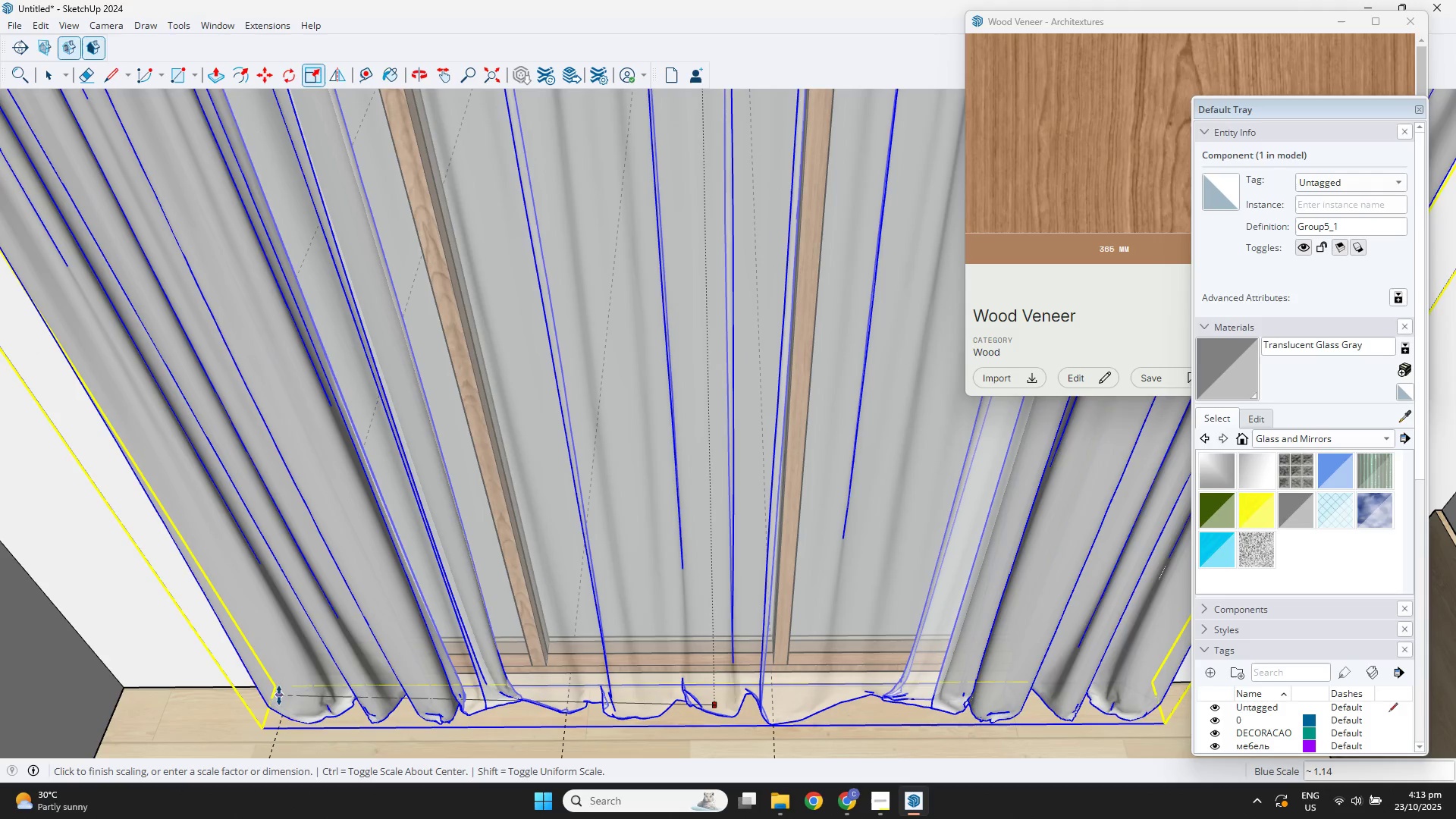 
wait(5.19)
 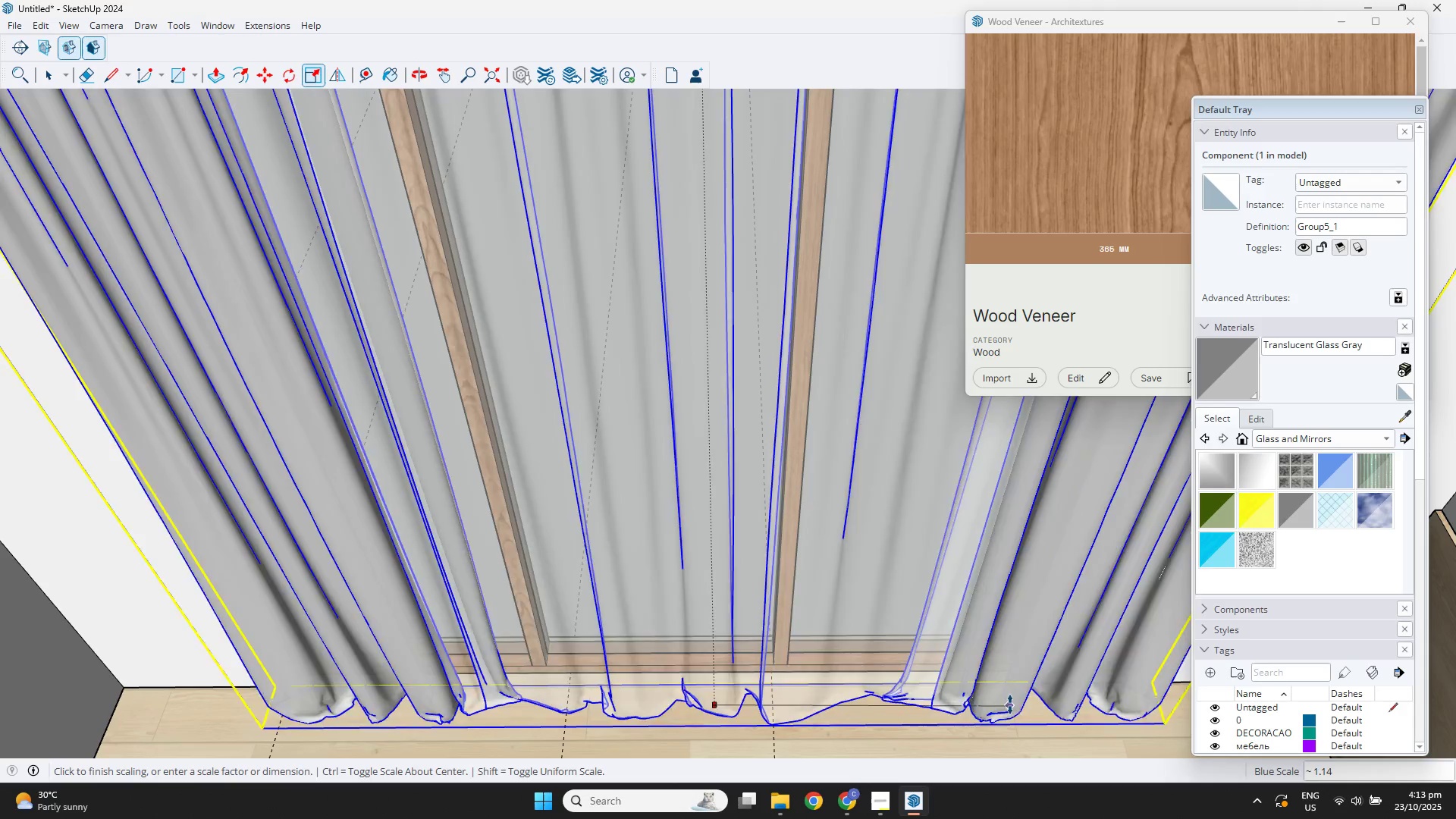 
left_click([121, 690])
 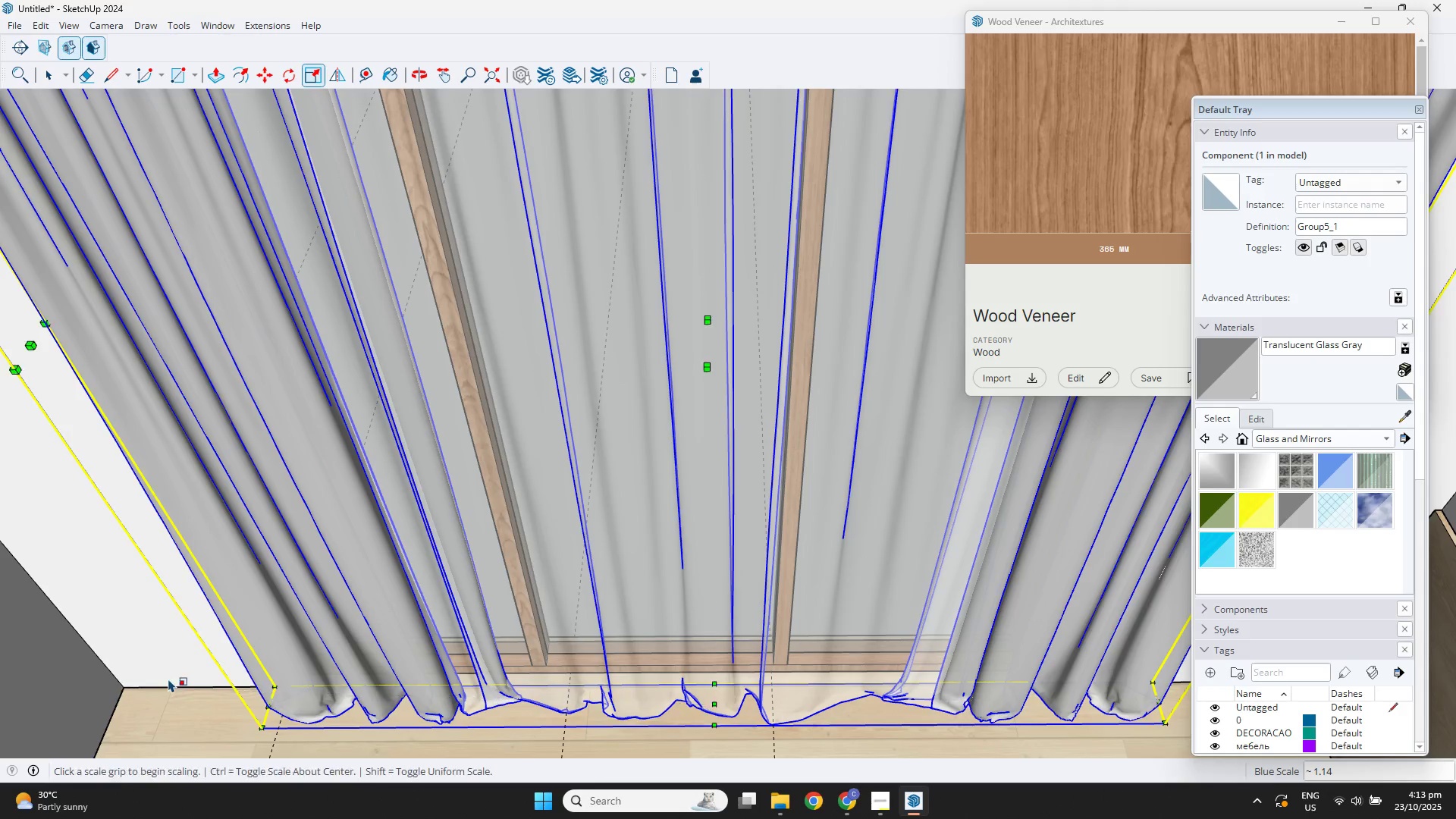 
scroll: coordinate [384, 561], scroll_direction: down, amount: 12.0
 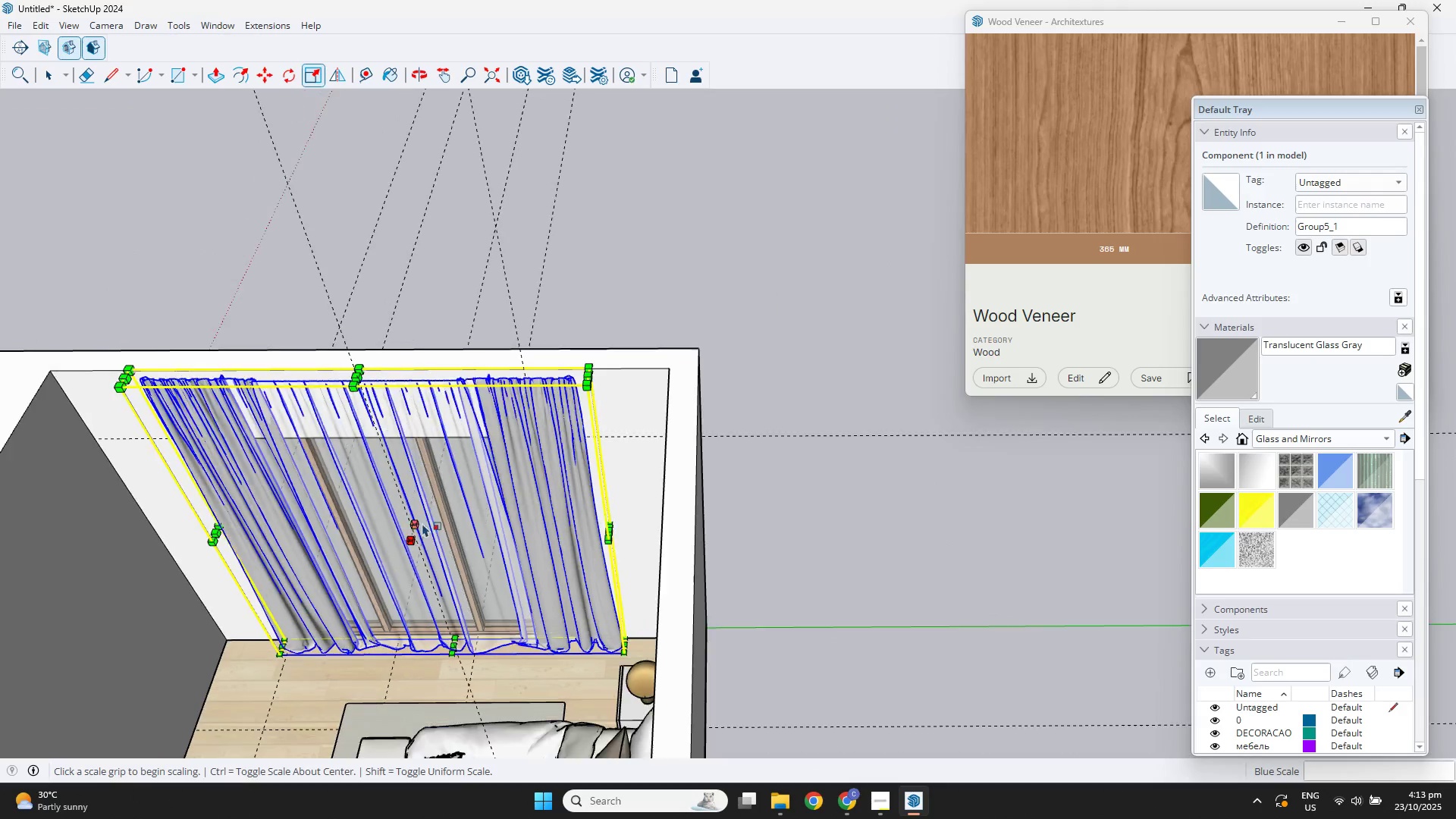 
key(Space)
 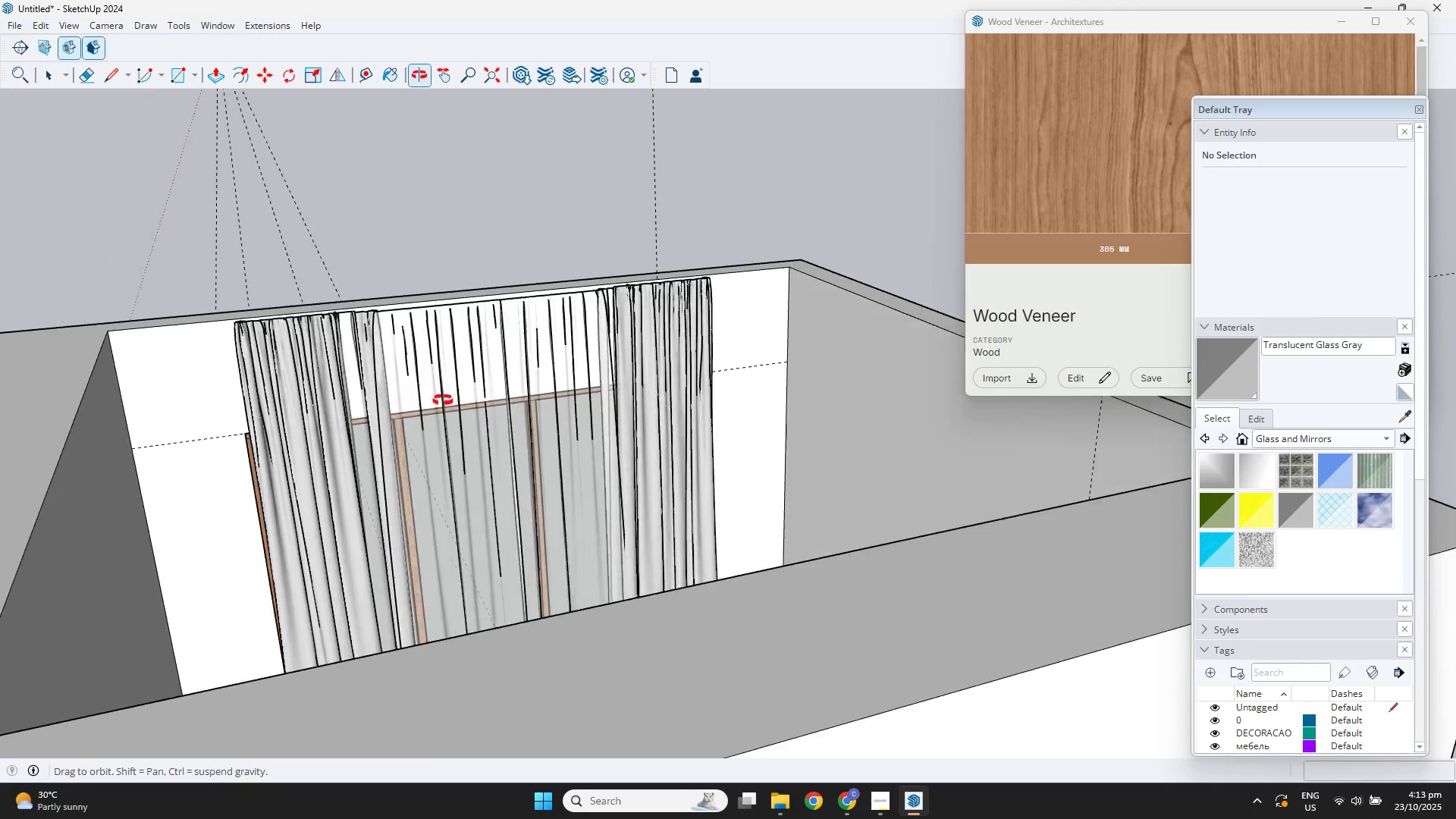 
scroll: coordinate [674, 343], scroll_direction: up, amount: 4.0
 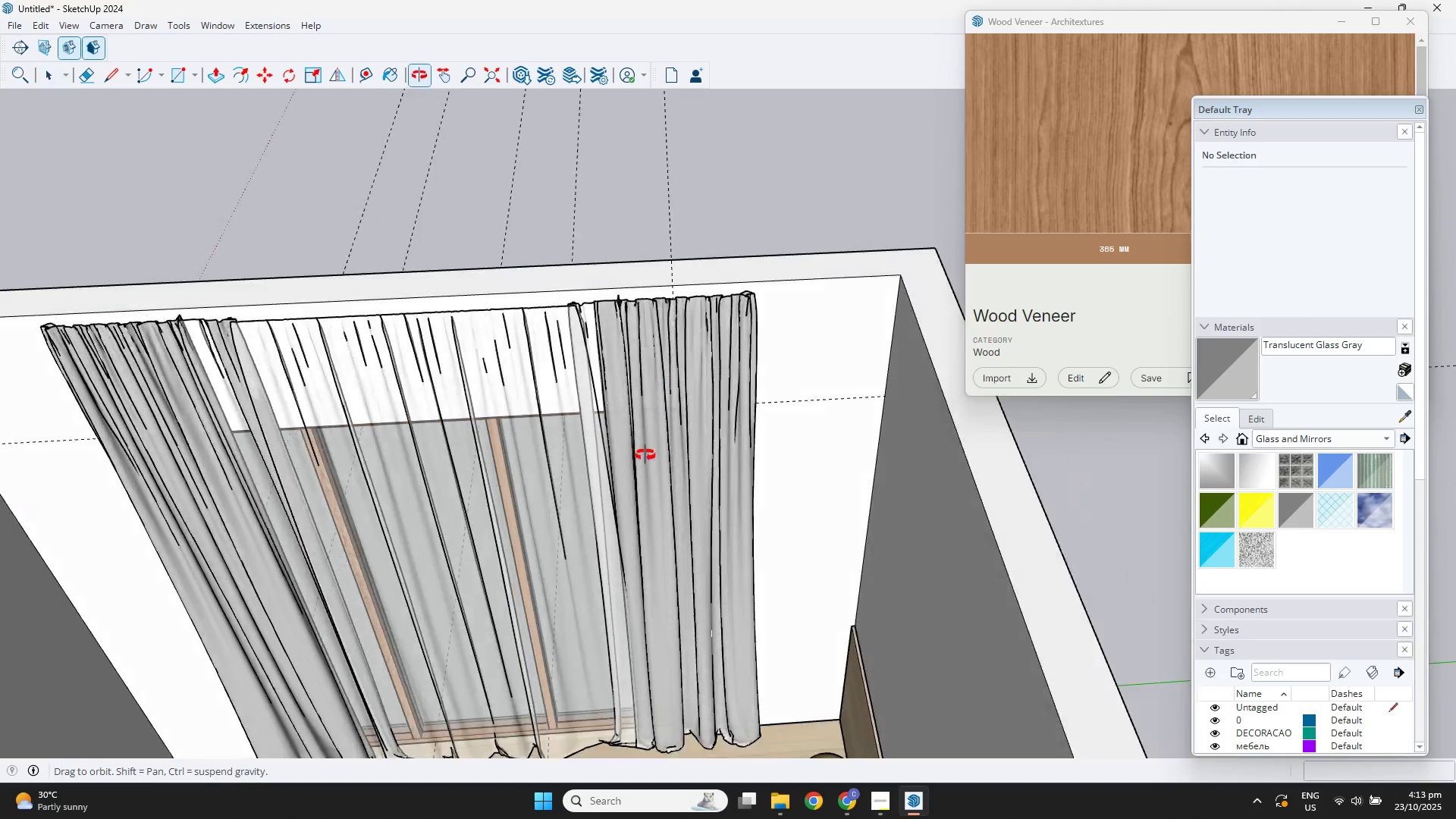 
scroll: coordinate [682, 512], scroll_direction: down, amount: 7.0
 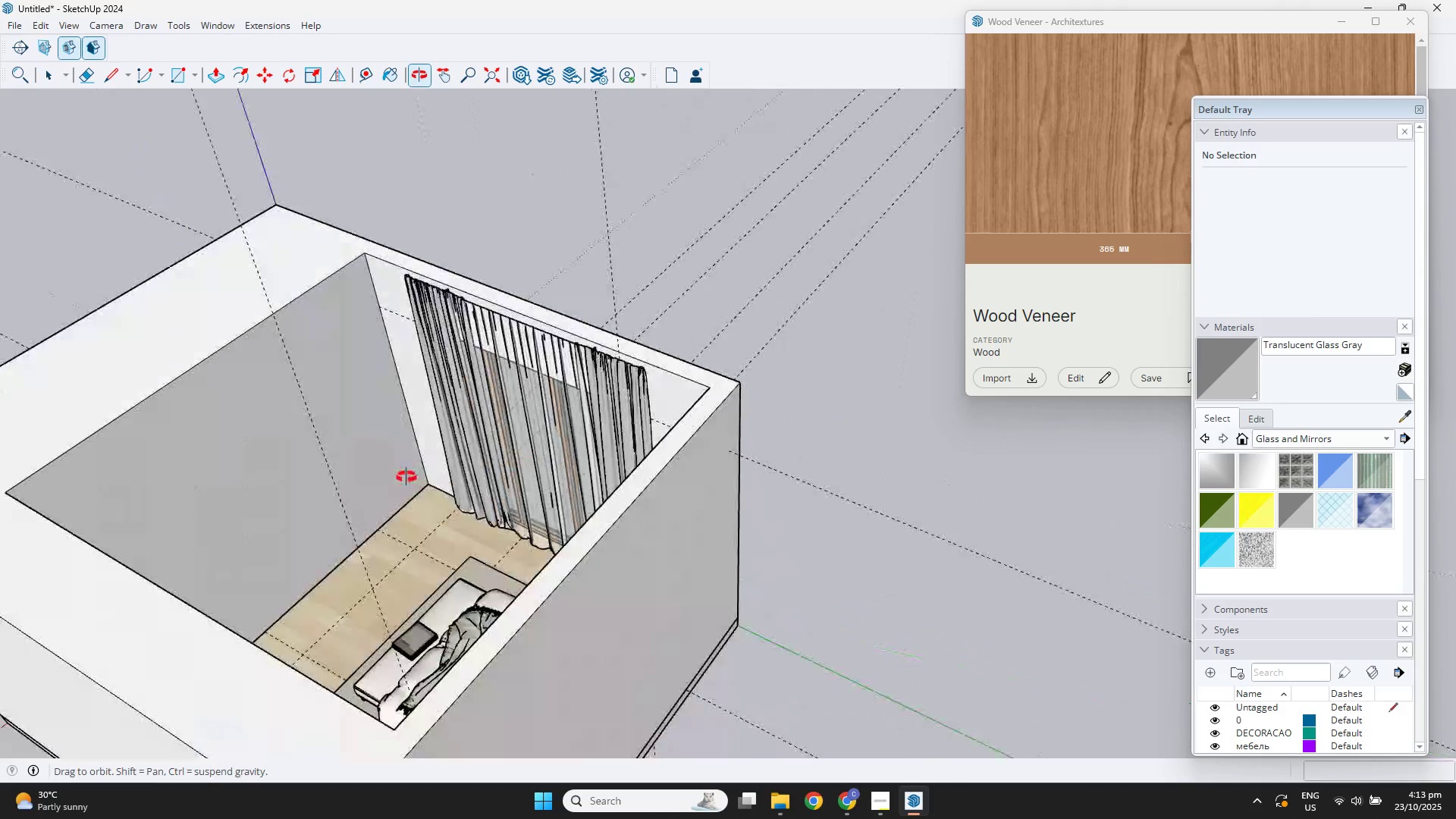 
hold_key(key=ShiftLeft, duration=0.3)
 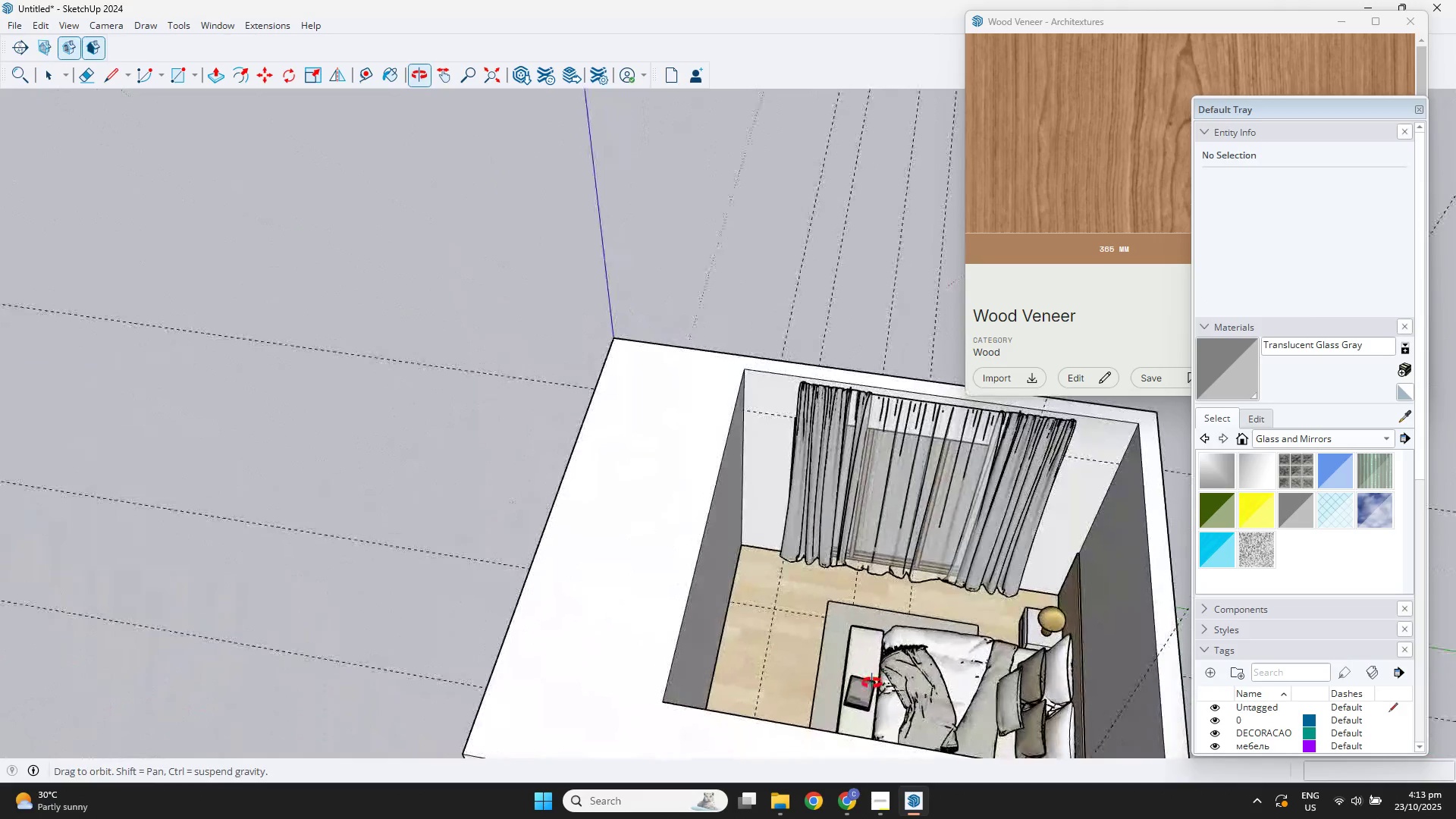 
hold_key(key=ShiftLeft, duration=0.33)
 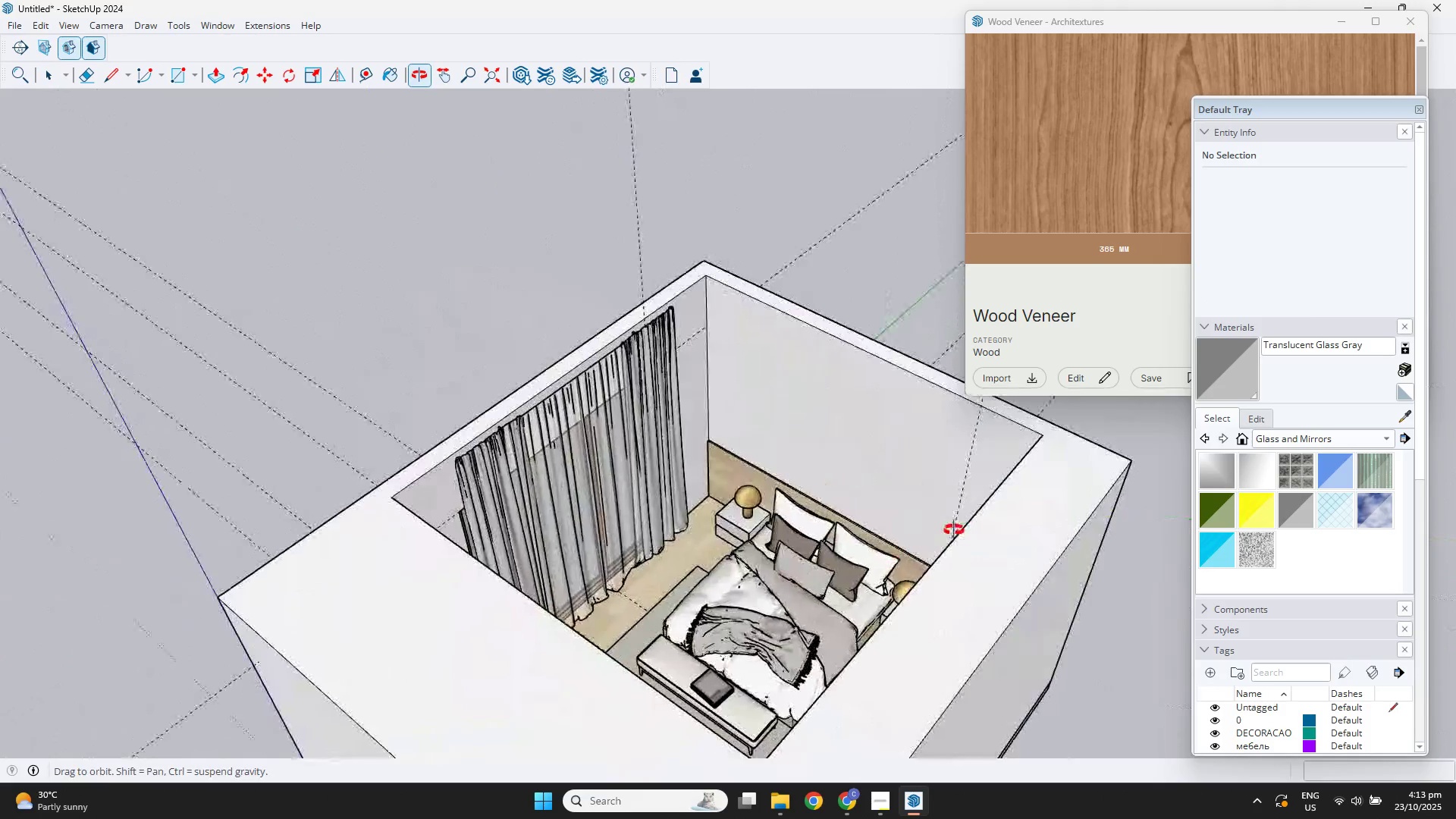 
scroll: coordinate [725, 566], scroll_direction: up, amount: 4.0
 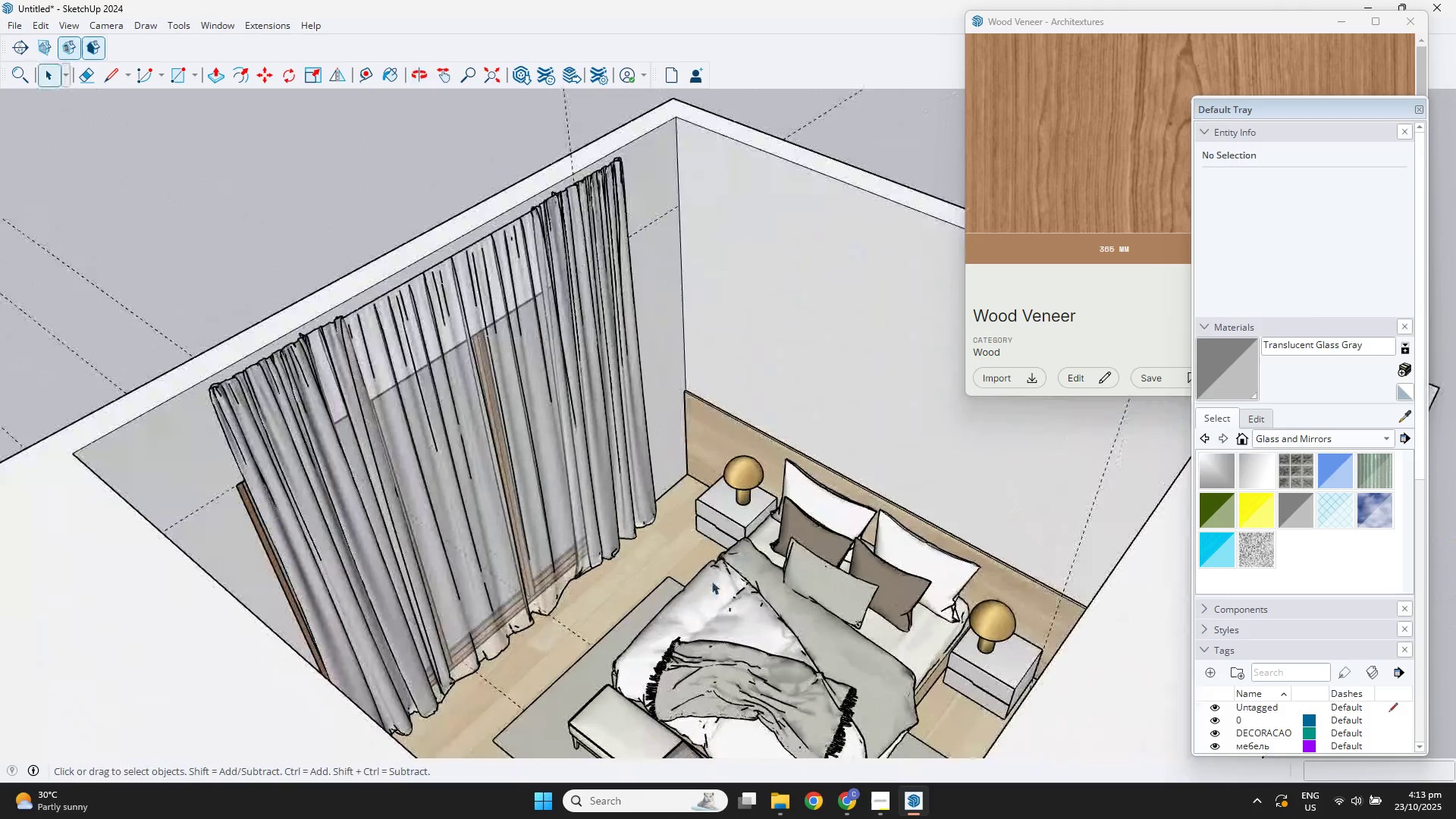 
key(Shift+ShiftLeft)
 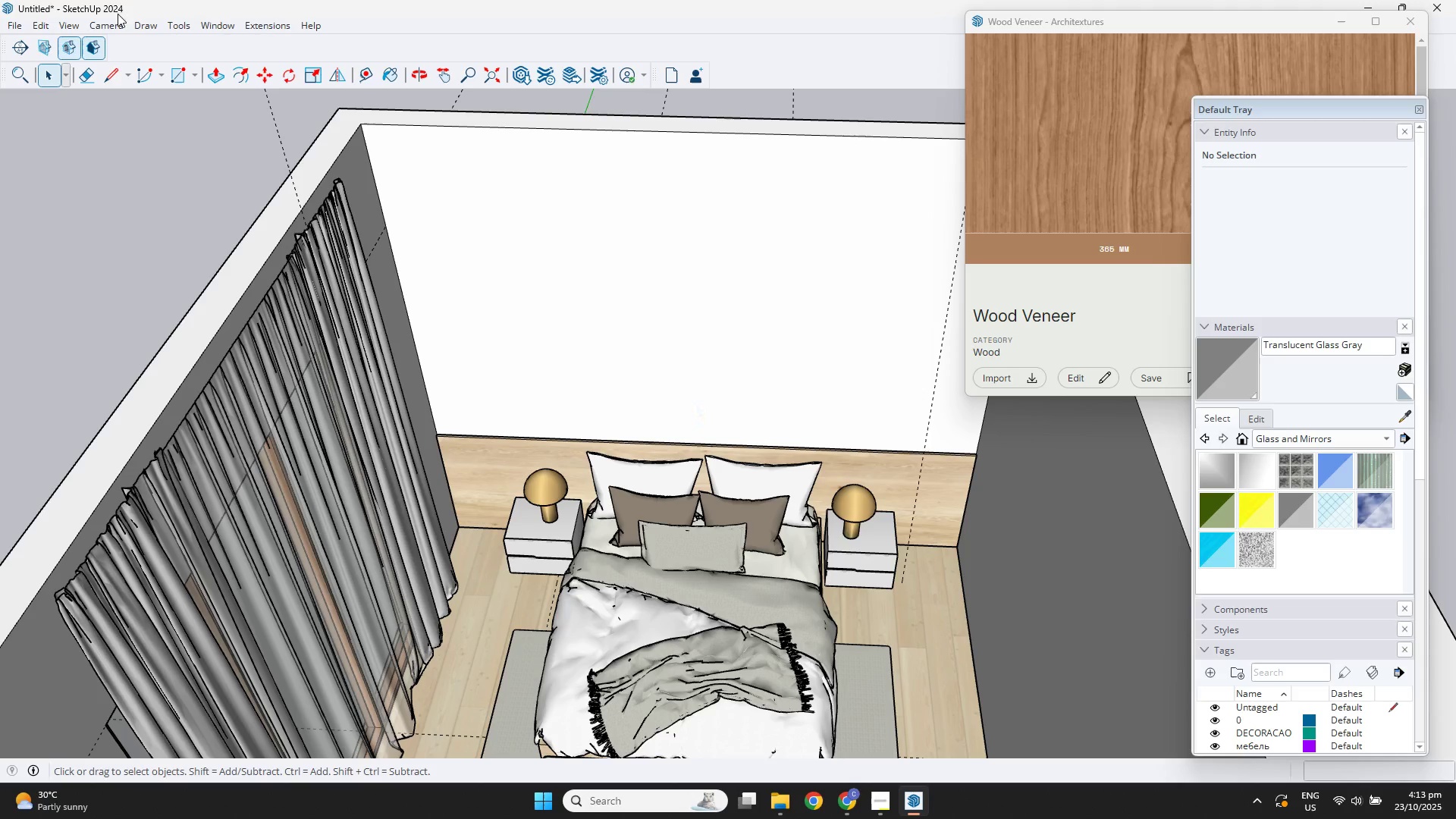 
left_click([39, 17])
 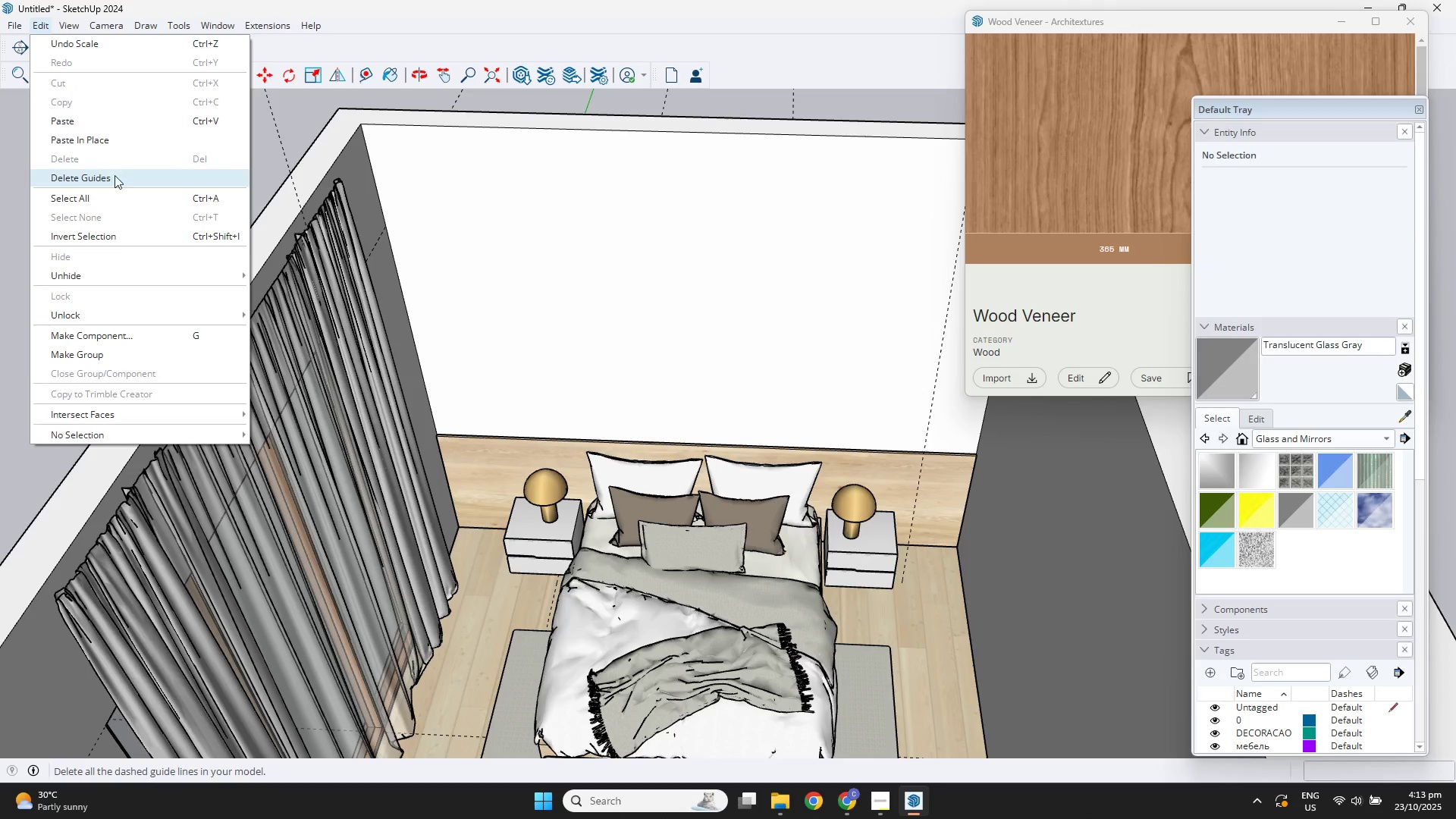 
left_click([114, 177])
 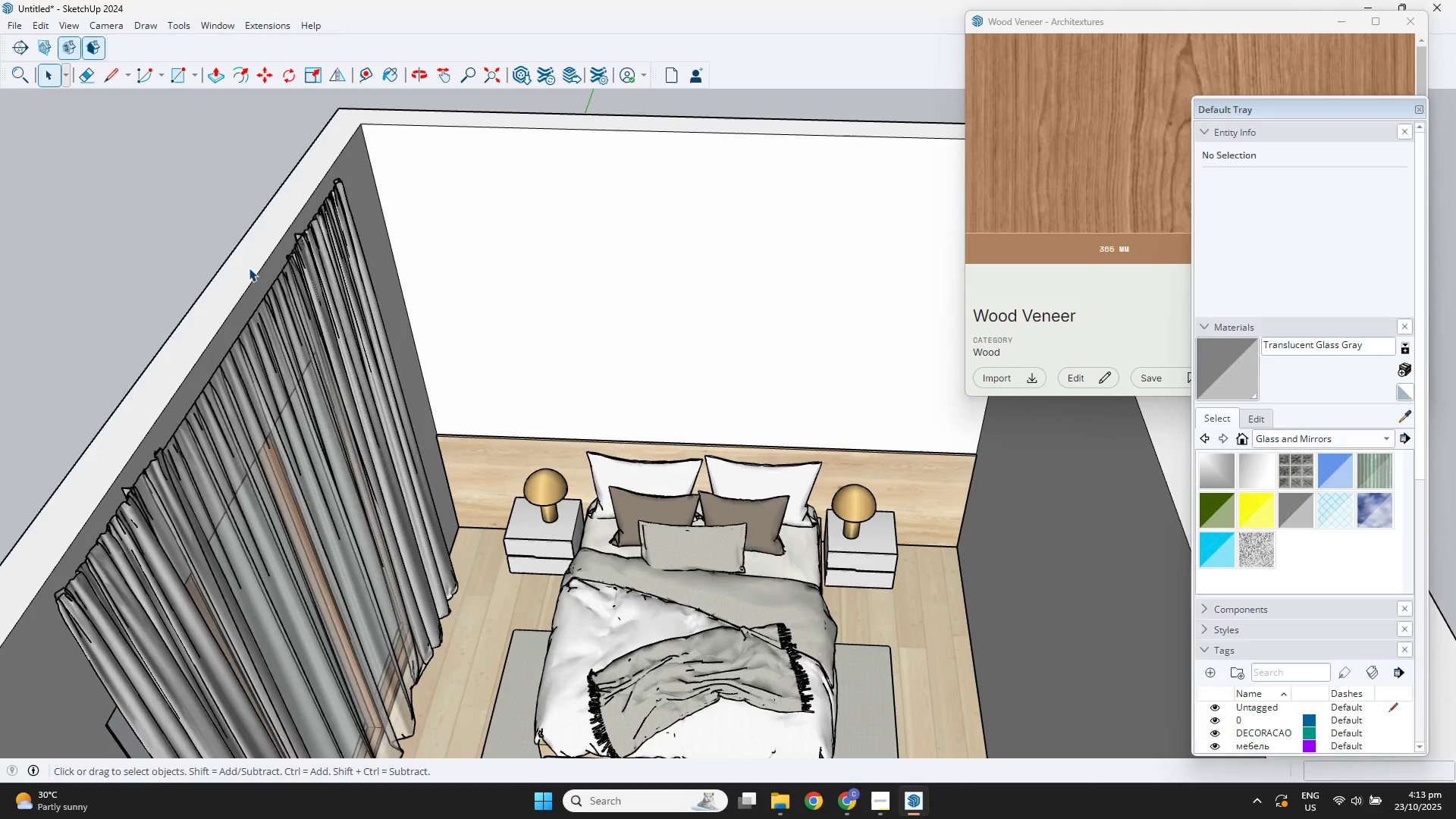 
scroll: coordinate [692, 530], scroll_direction: down, amount: 3.0
 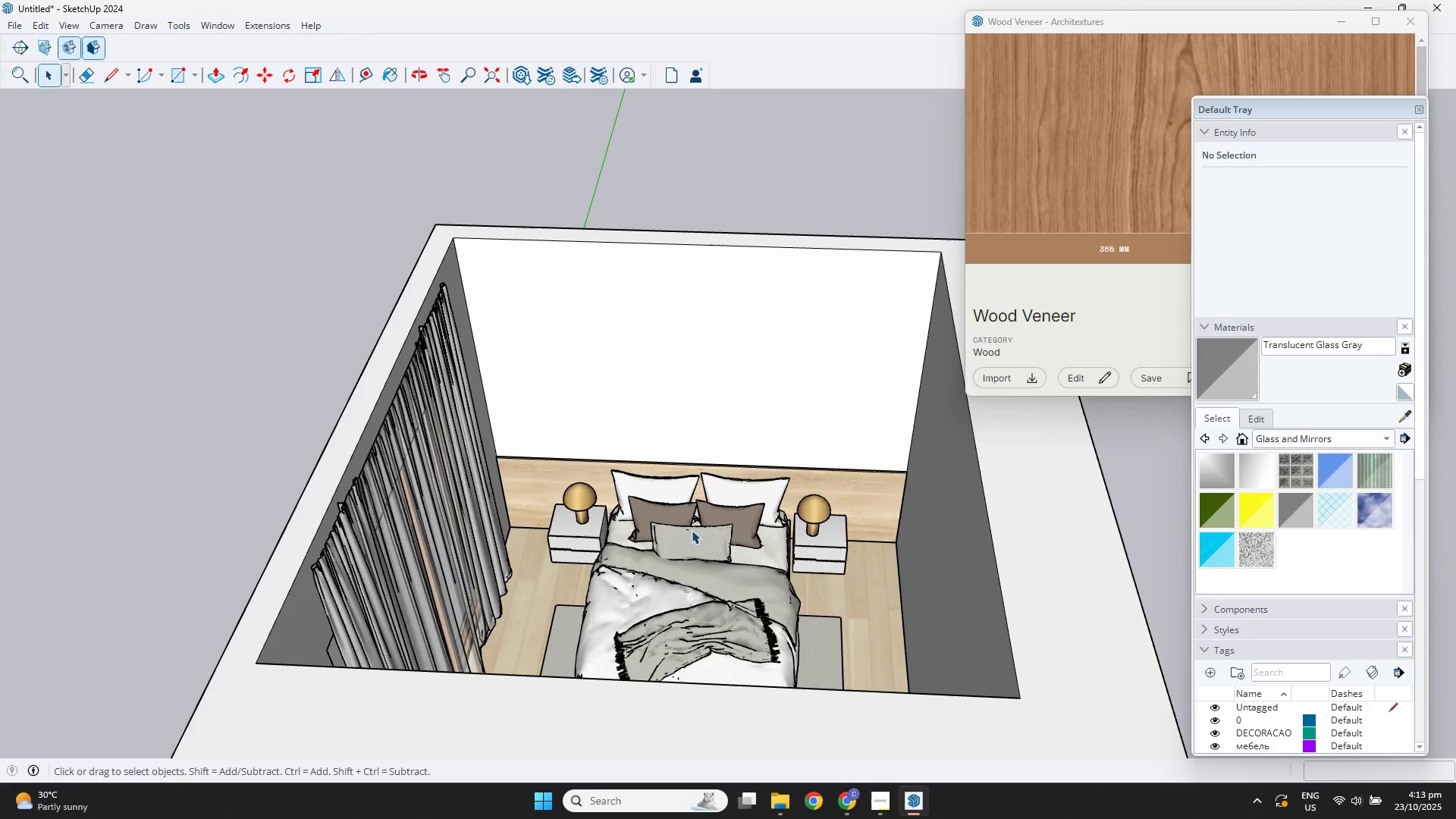 
key(Shift+ShiftLeft)
 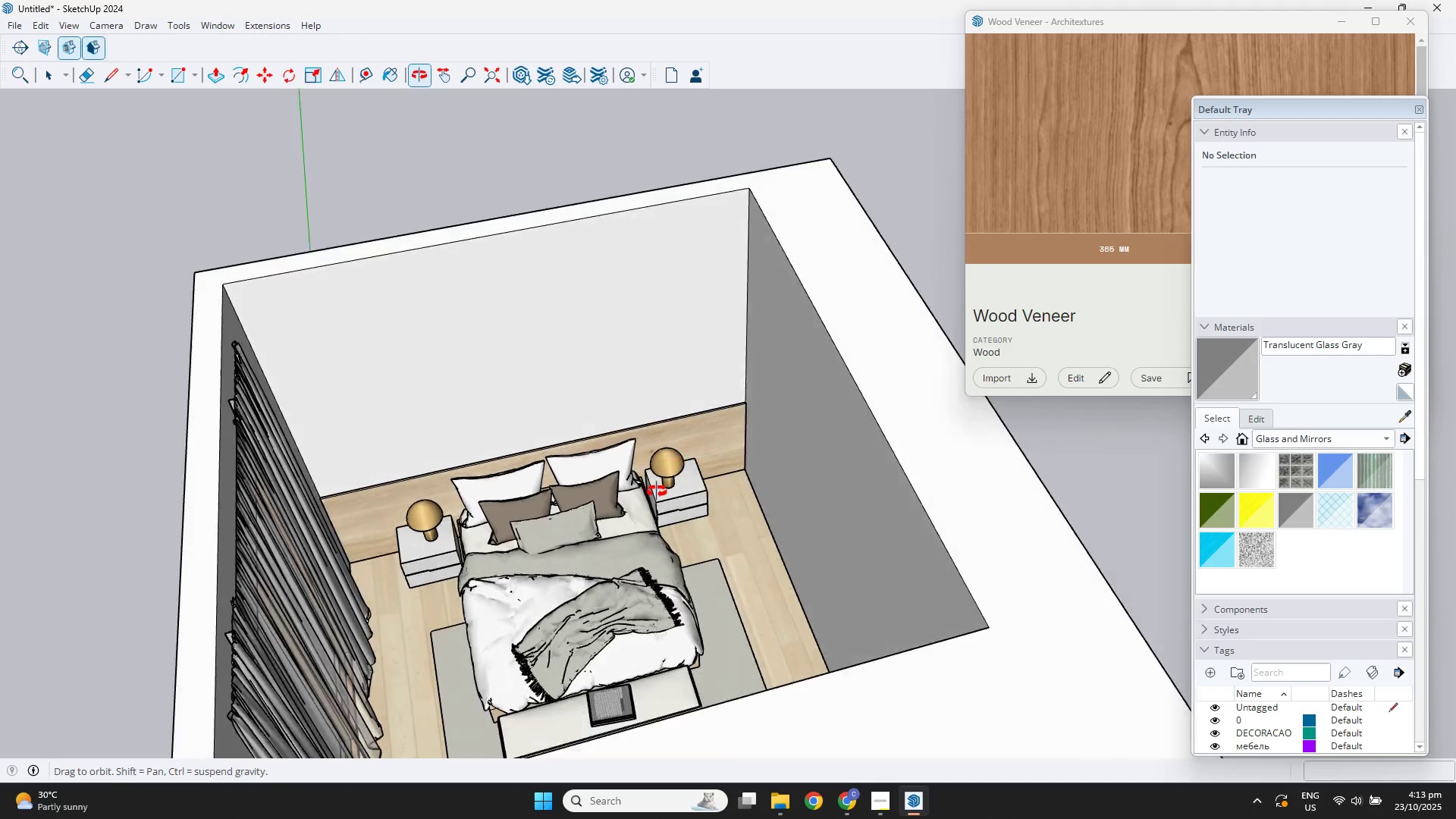 
scroll: coordinate [670, 477], scroll_direction: up, amount: 5.0
 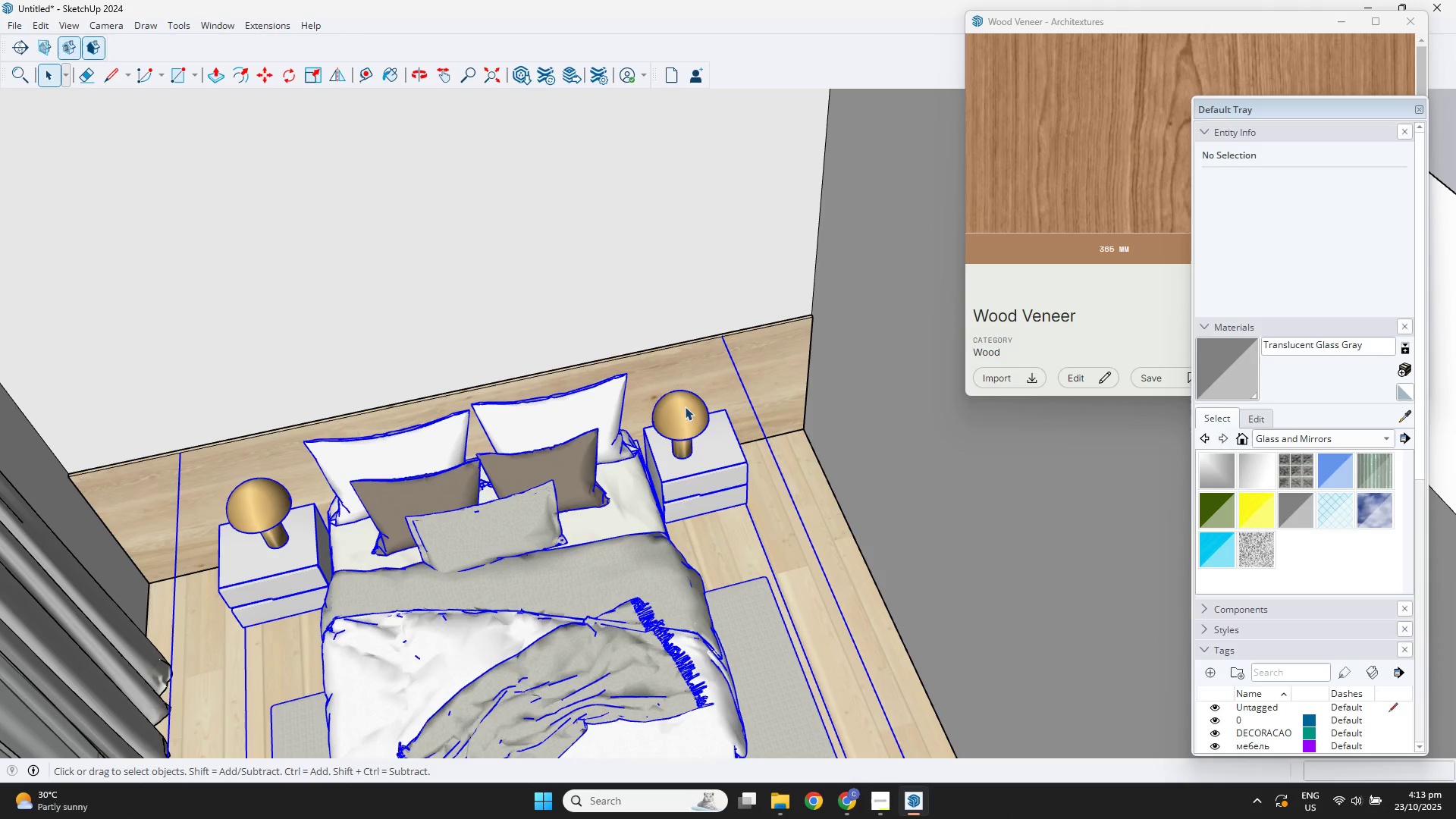 
double_click([681, 416])
 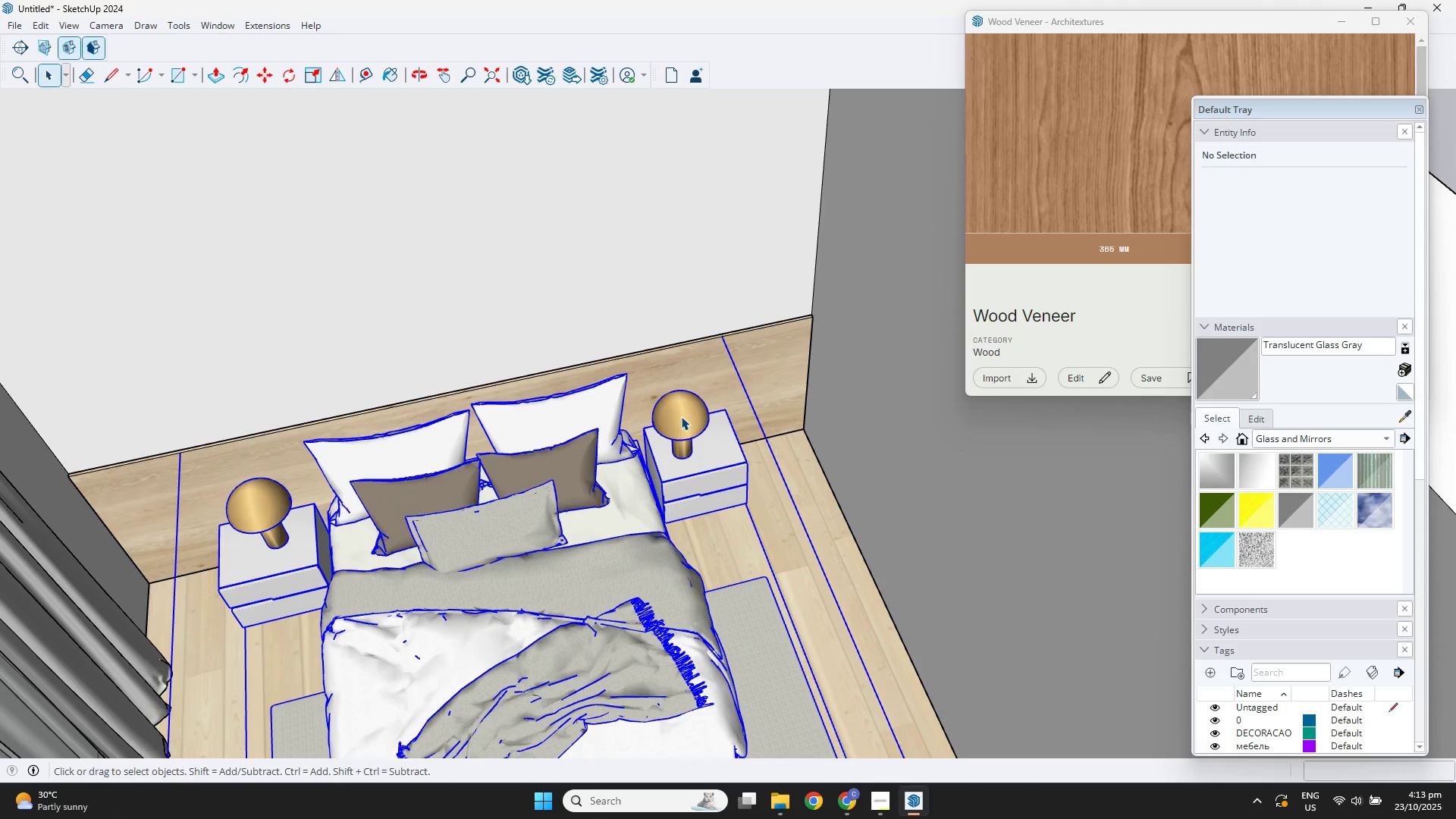 
triple_click([681, 416])
 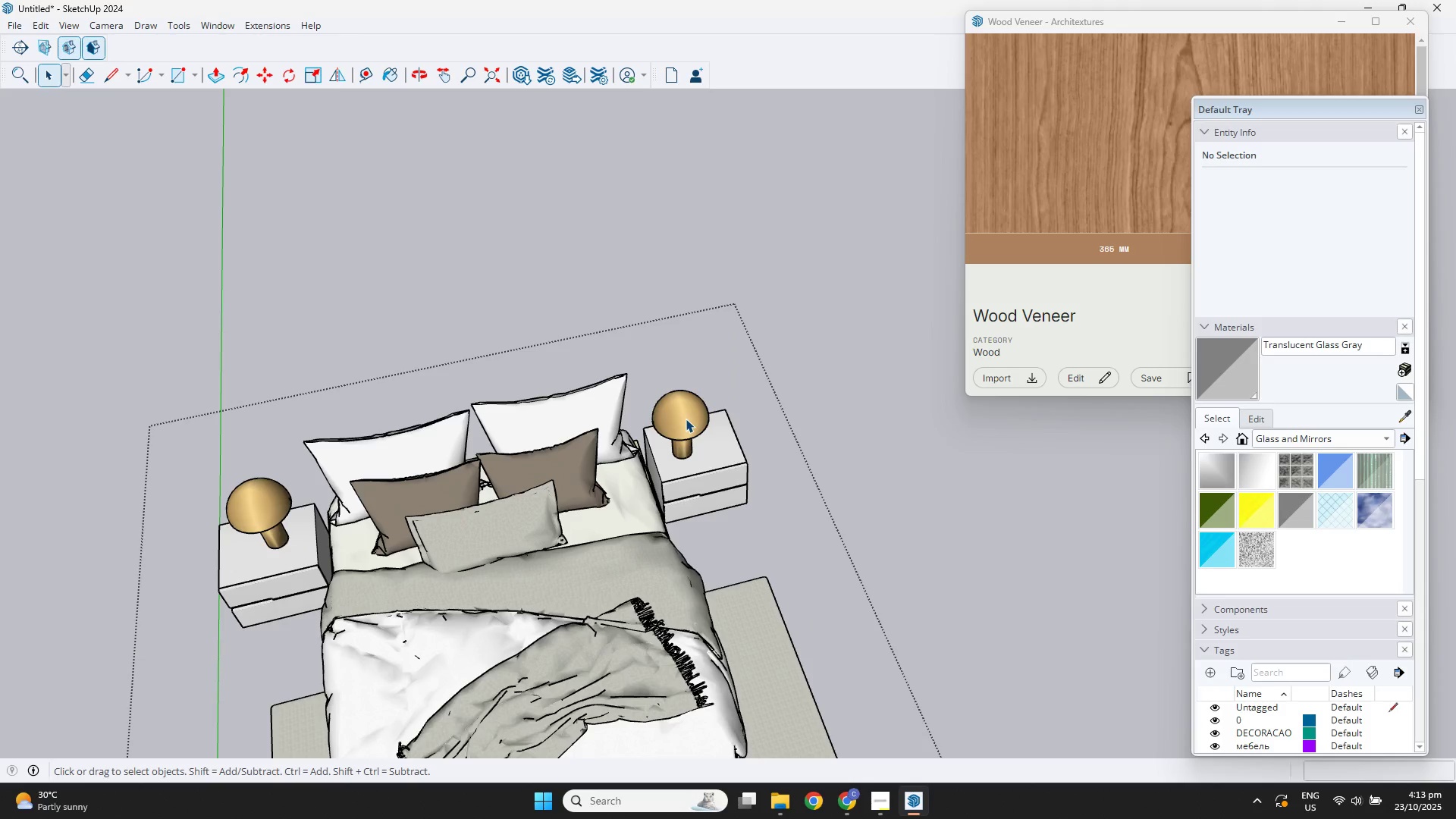 
triple_click([686, 419])
 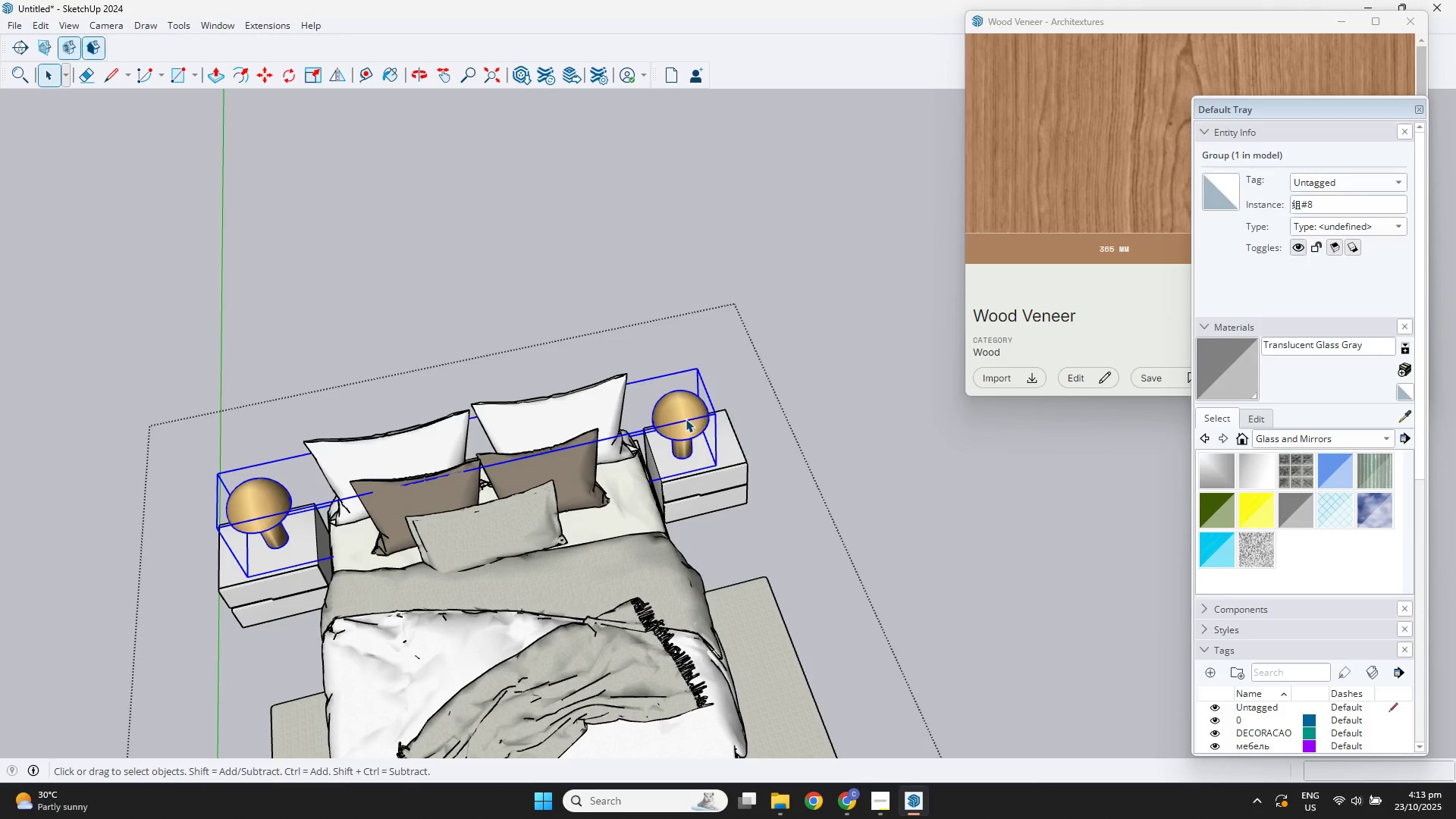 
key(Delete)
 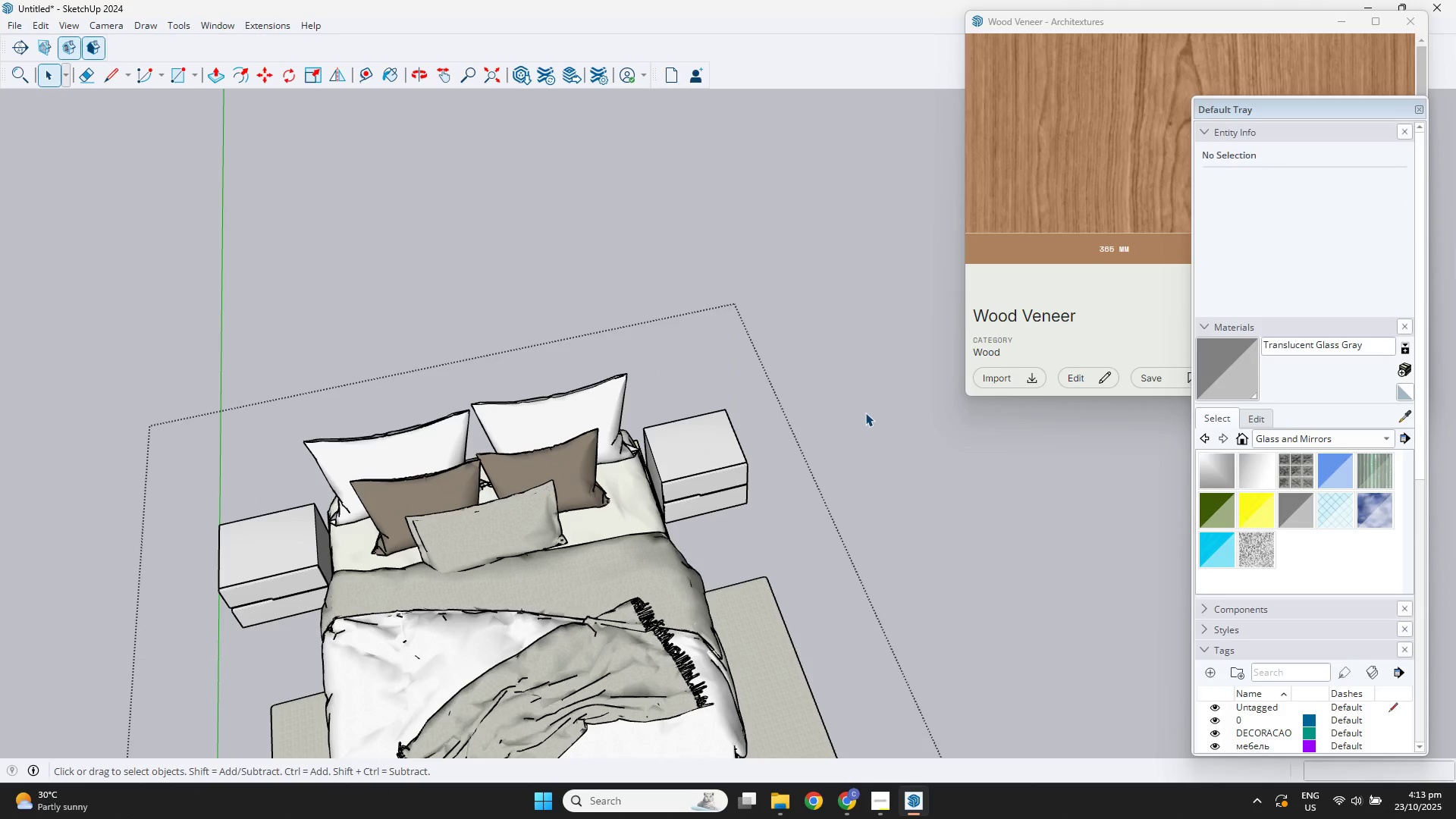 
key(Escape)
 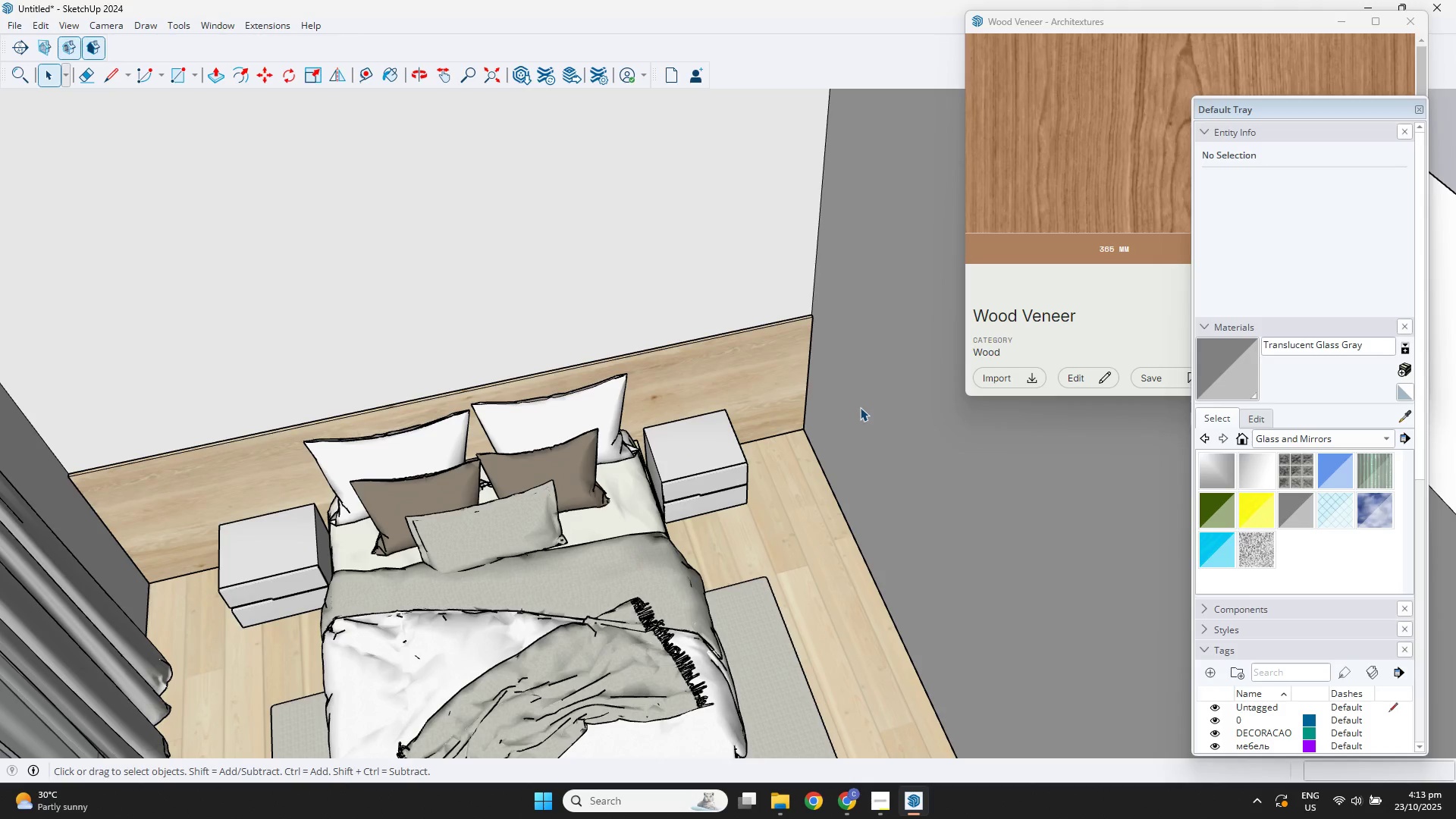 
key(Escape)
 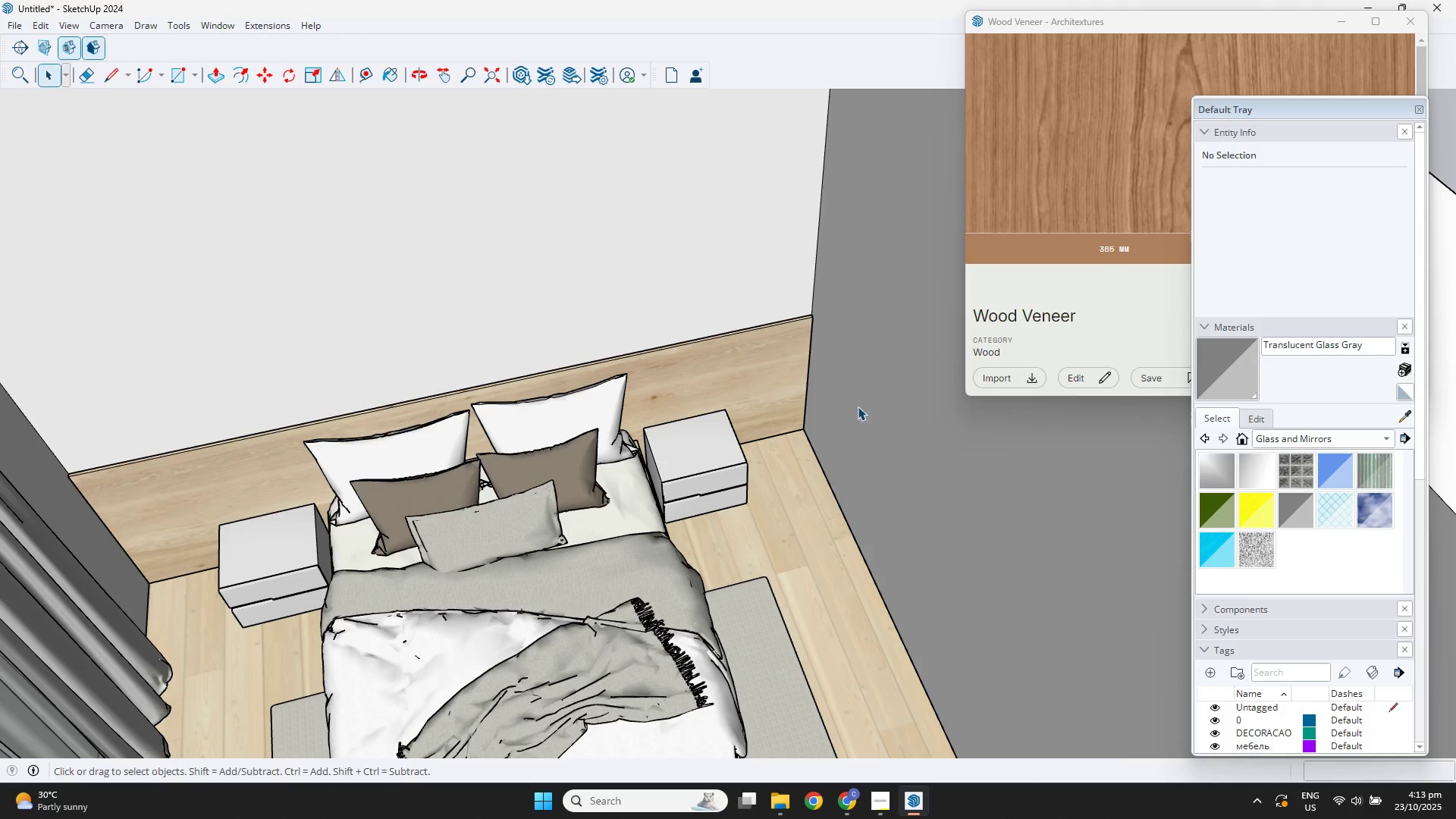 
key(Escape)
 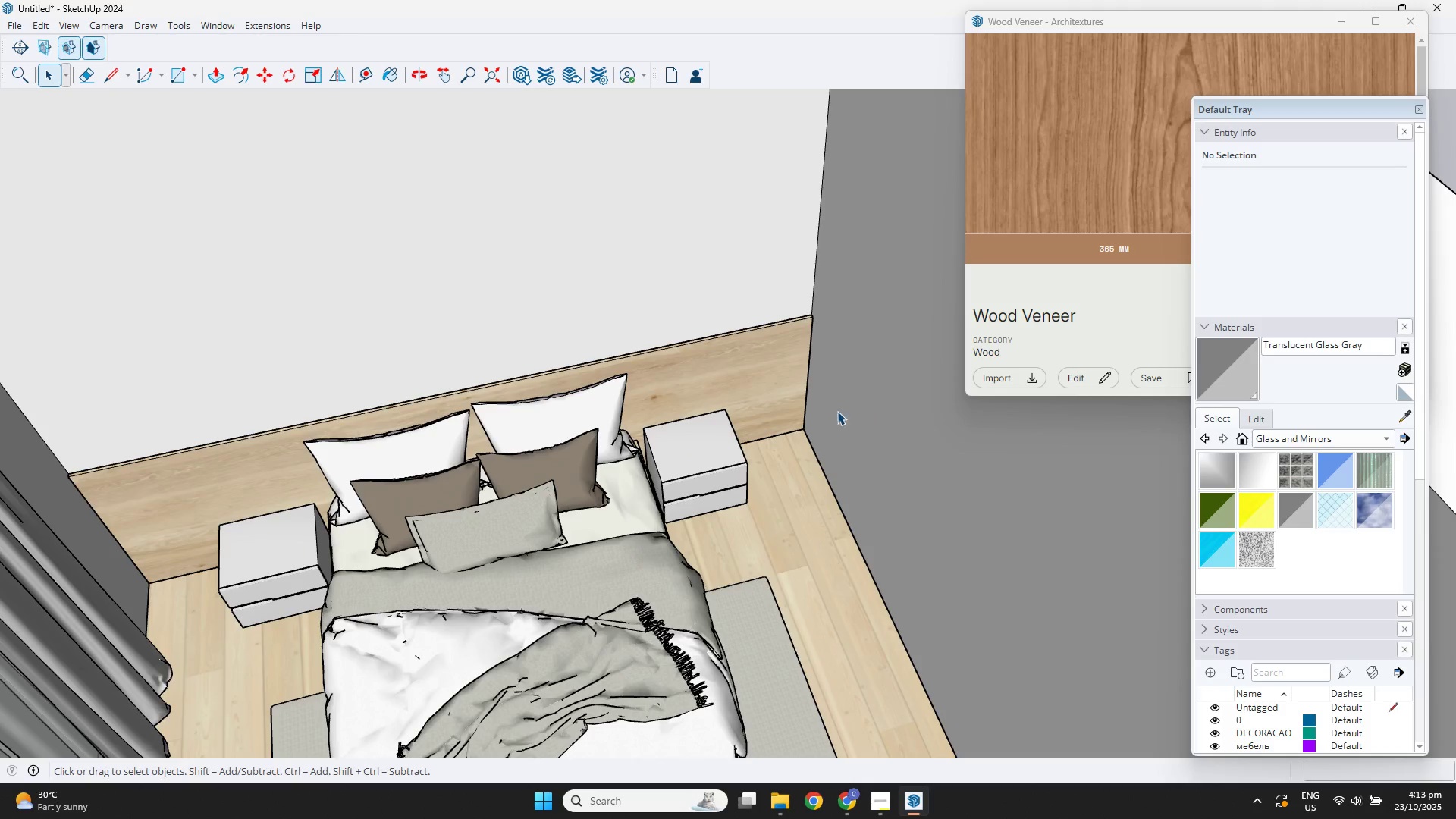 
scroll: coordinate [815, 423], scroll_direction: down, amount: 1.0
 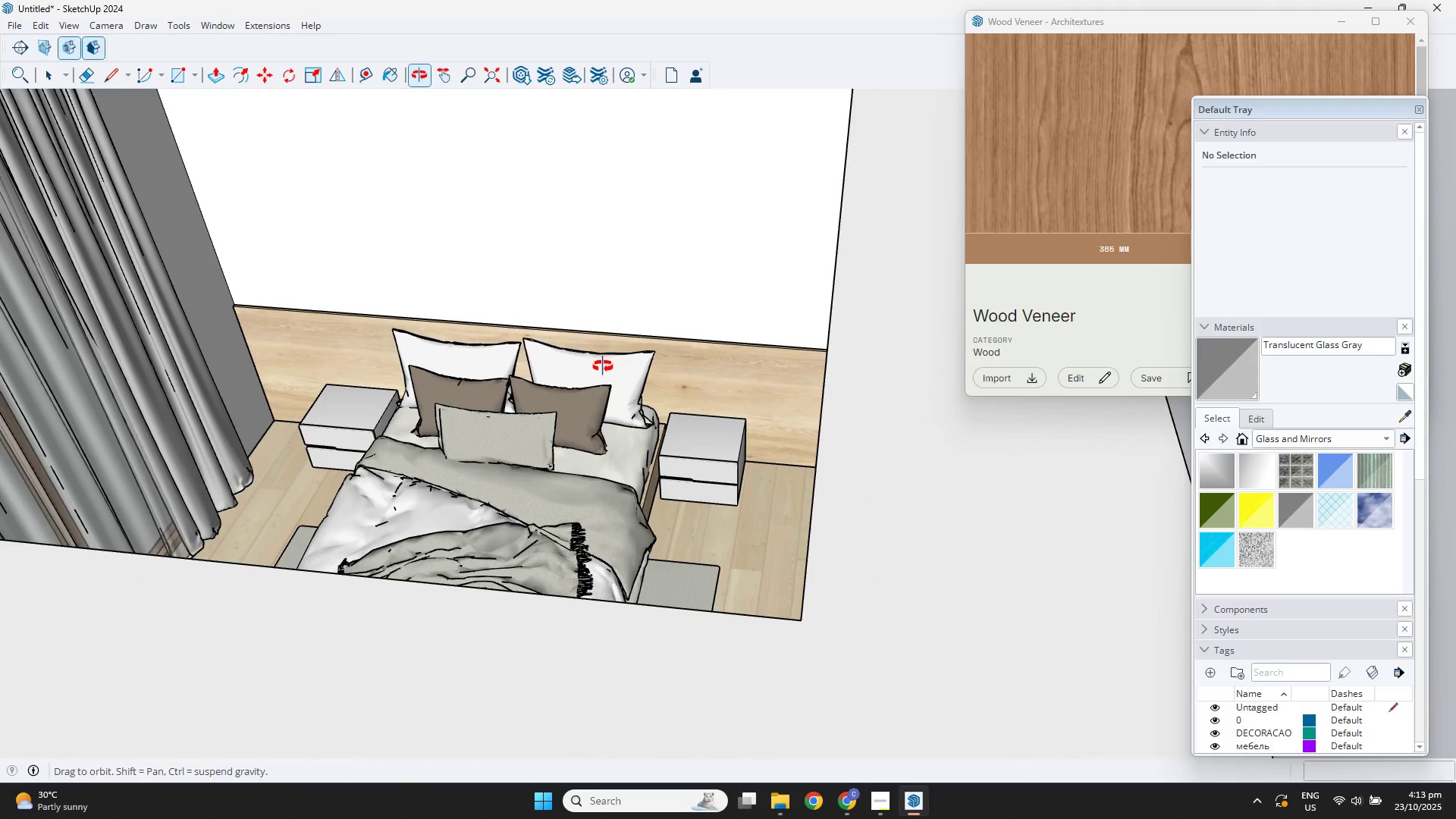 
hold_key(key=ShiftLeft, duration=0.41)
 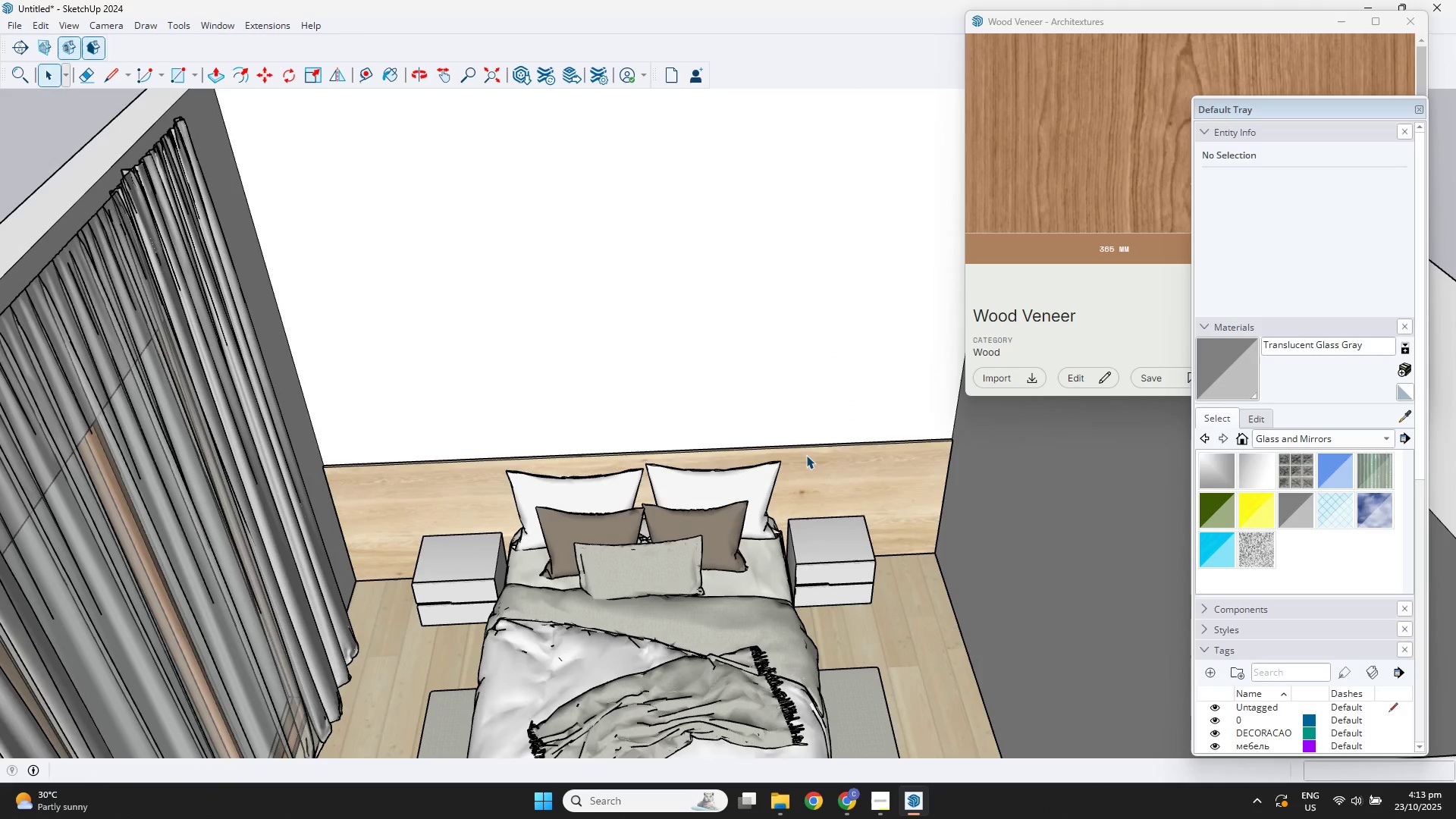 
scroll: coordinate [667, 329], scroll_direction: down, amount: 2.0
 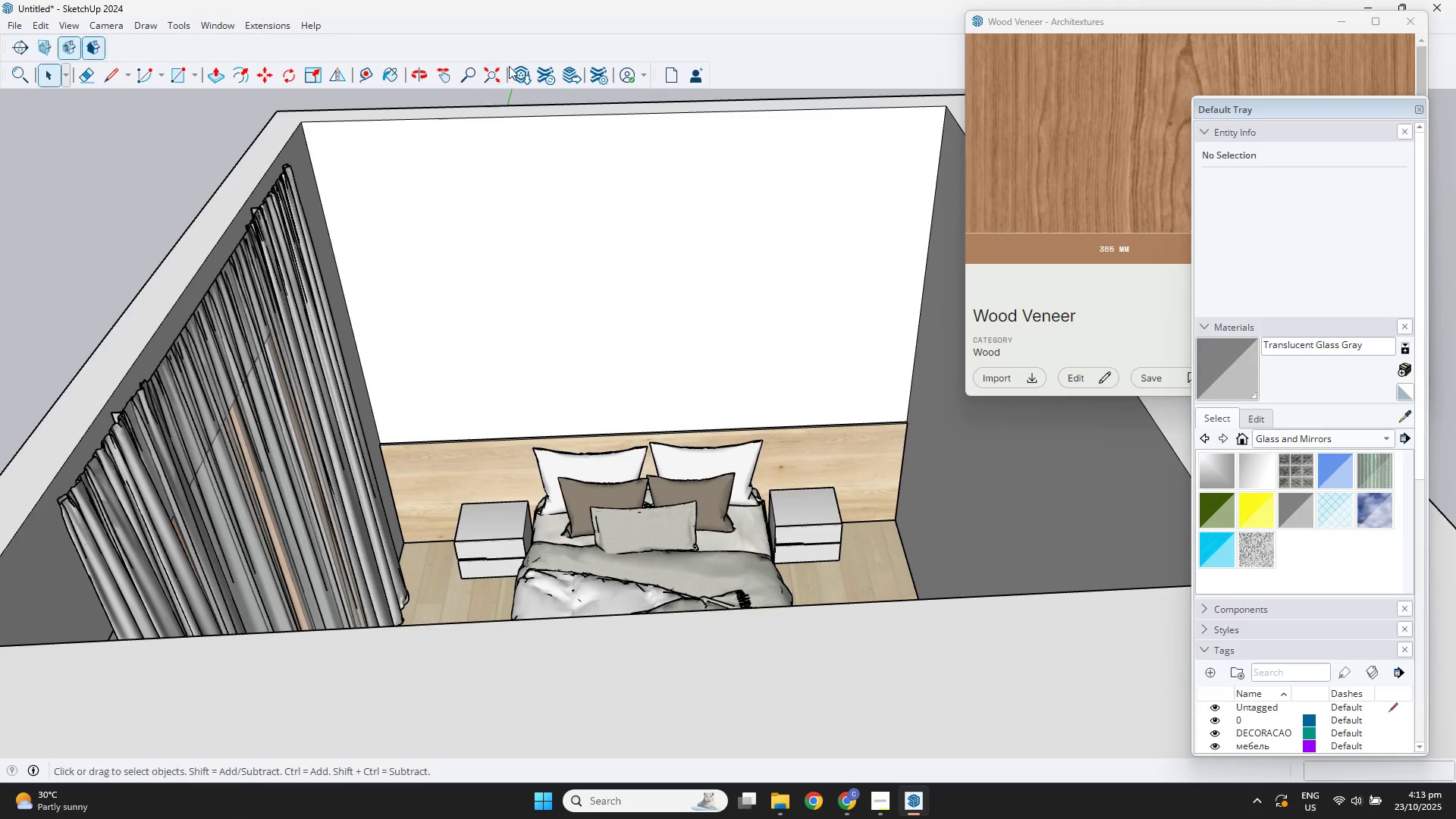 
left_click([520, 69])
 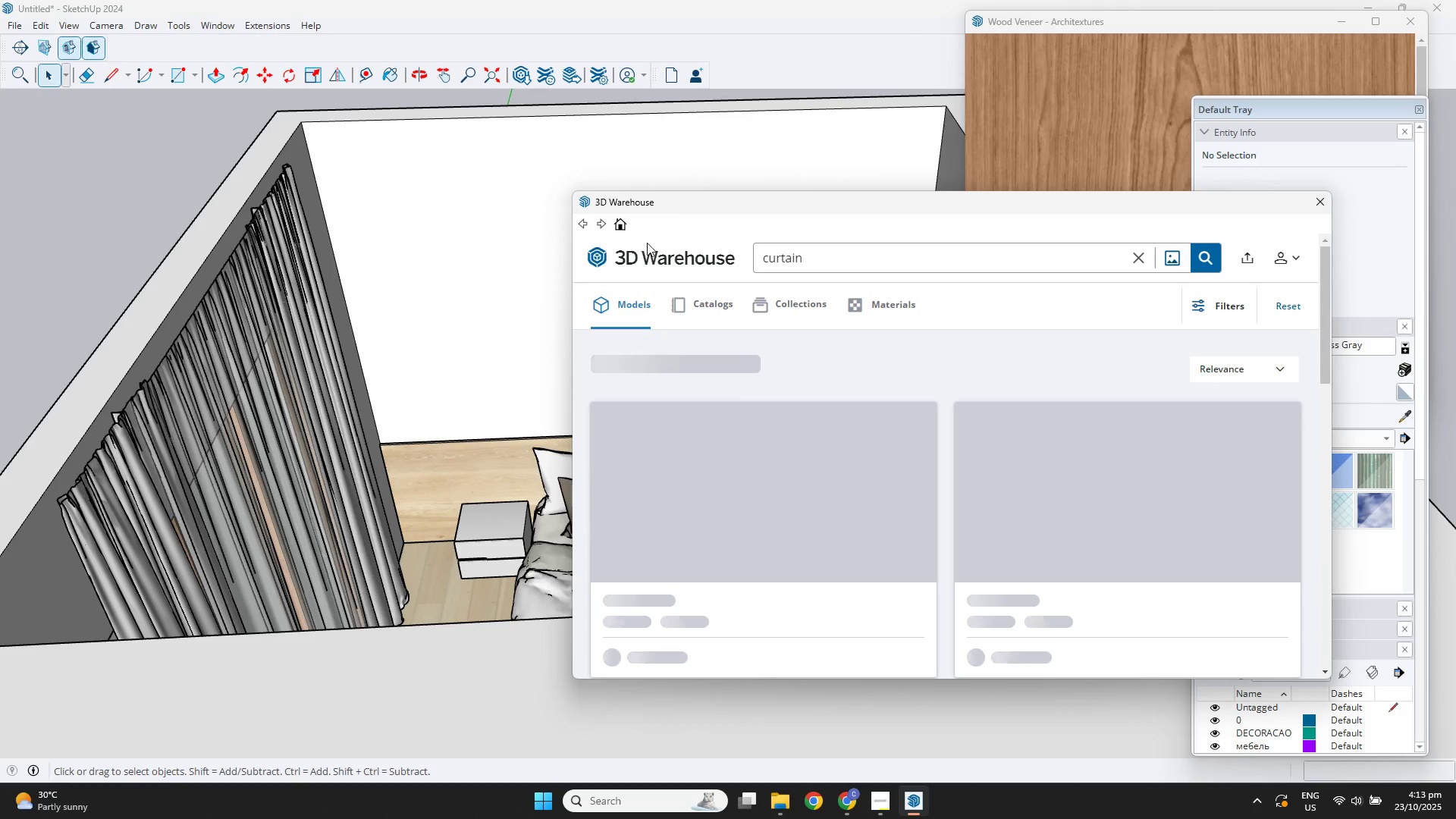 
type(frame)
 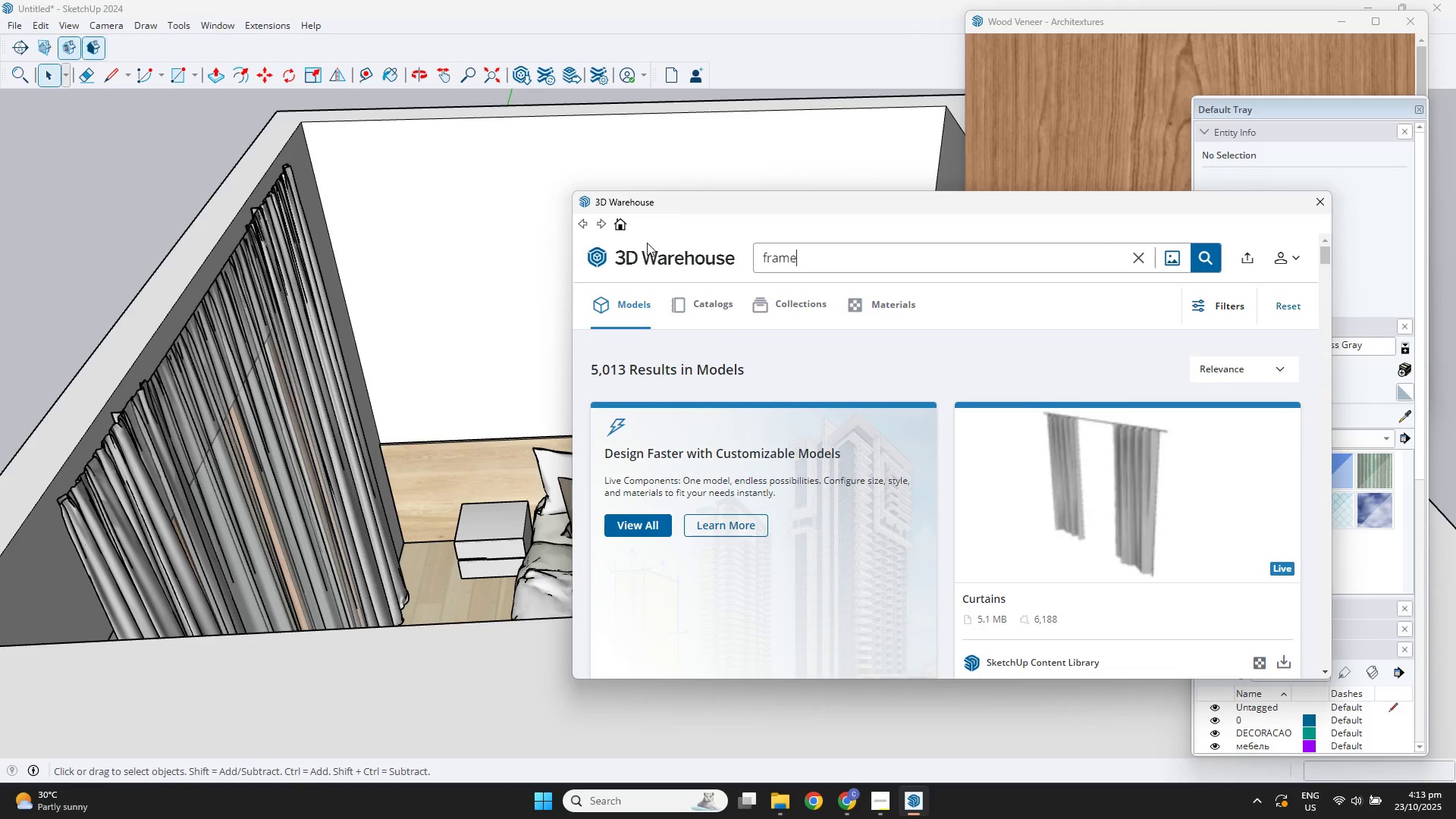 
key(Enter)
 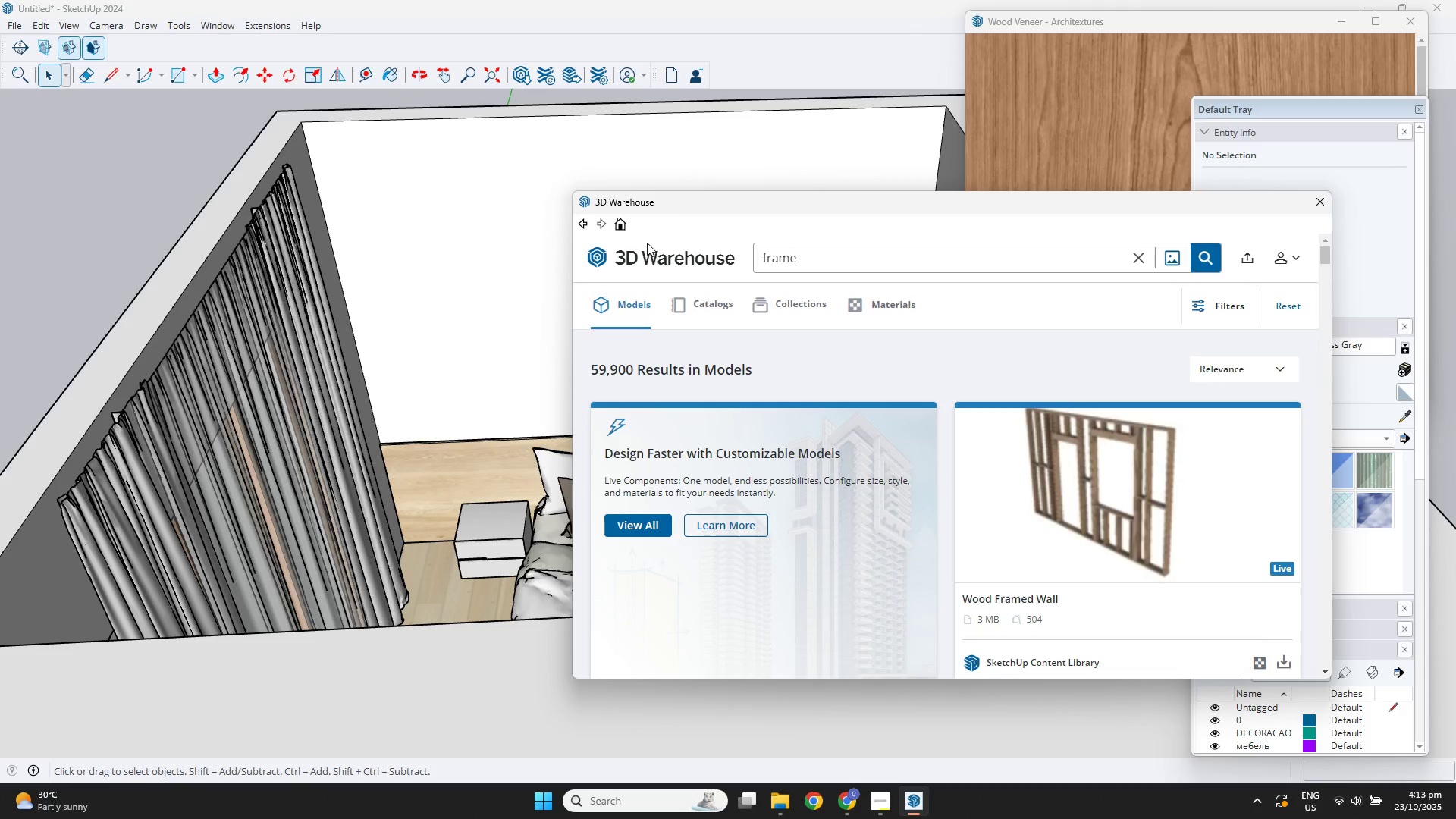 
wait(5.34)
 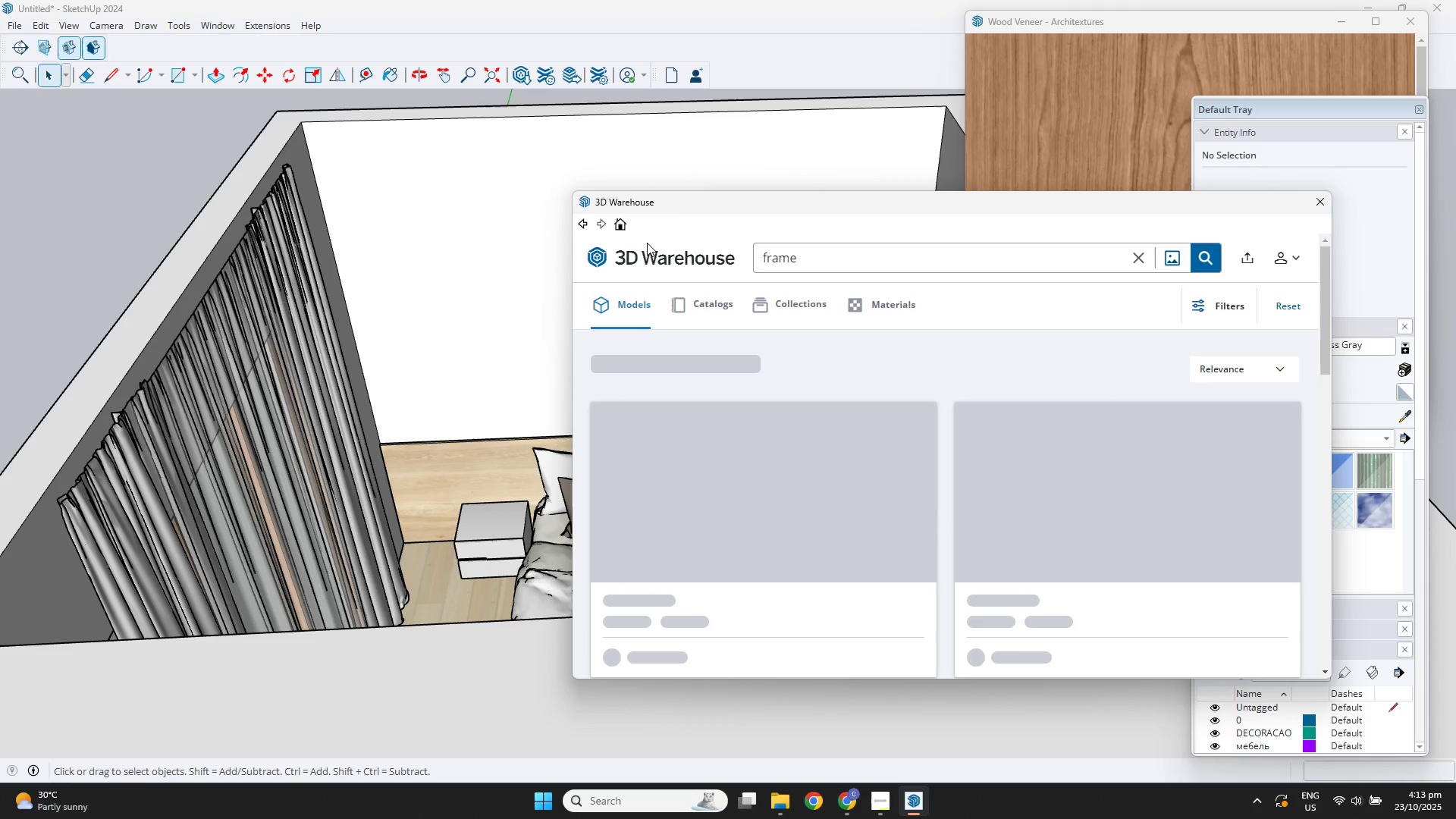 
scroll: coordinate [925, 433], scroll_direction: down, amount: 12.0
 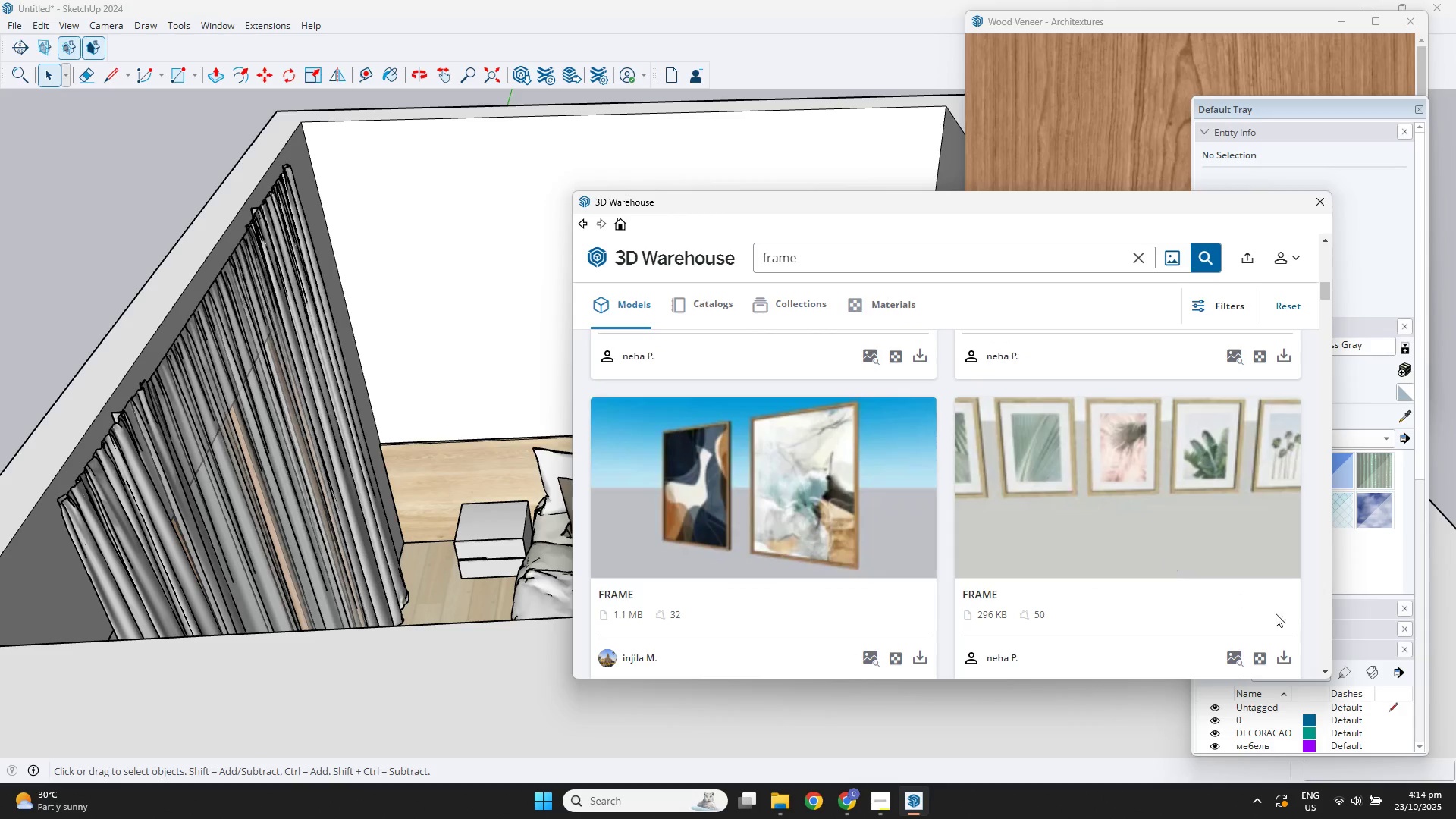 
left_click([1287, 659])
 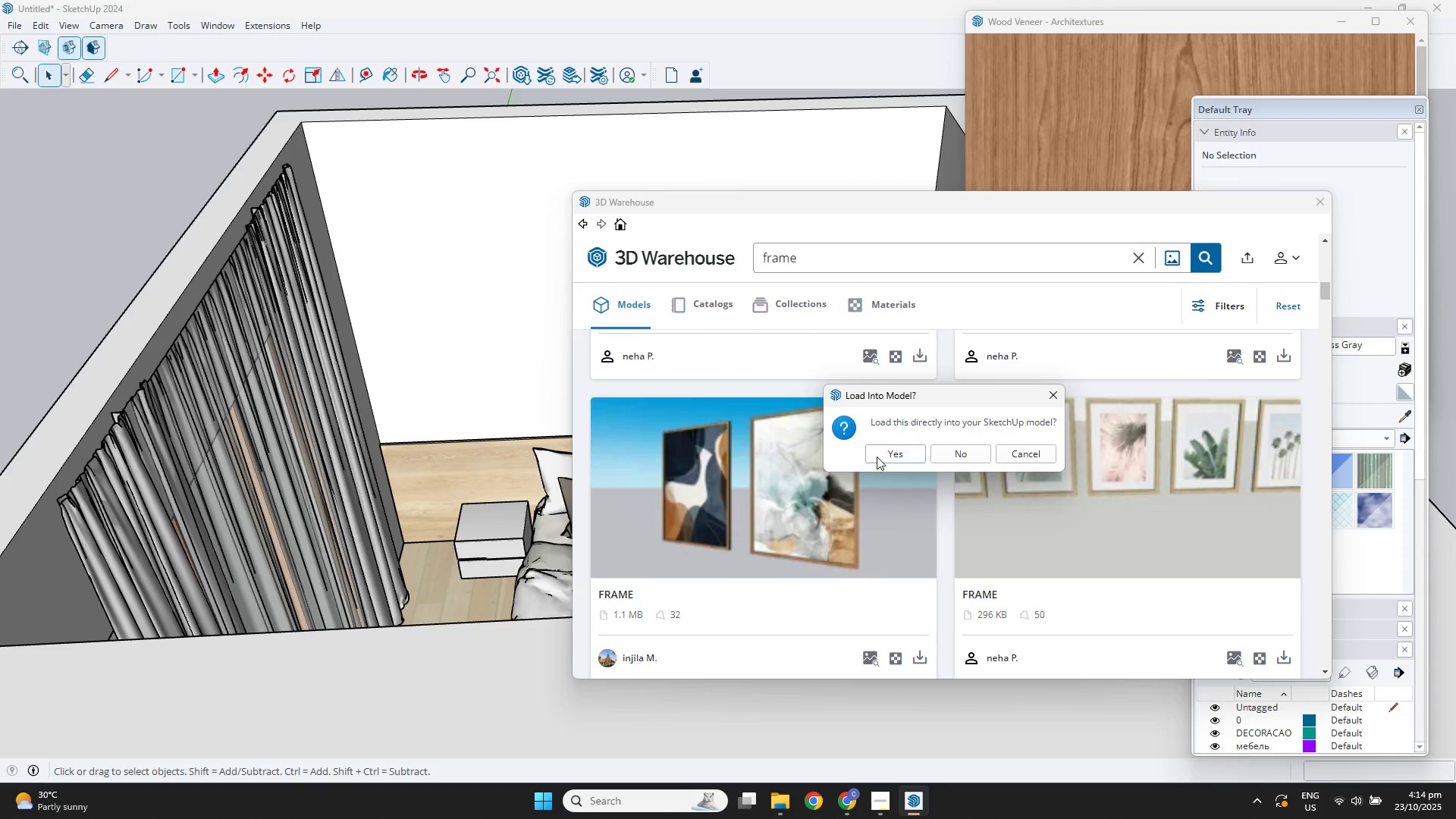 
left_click([877, 456])
 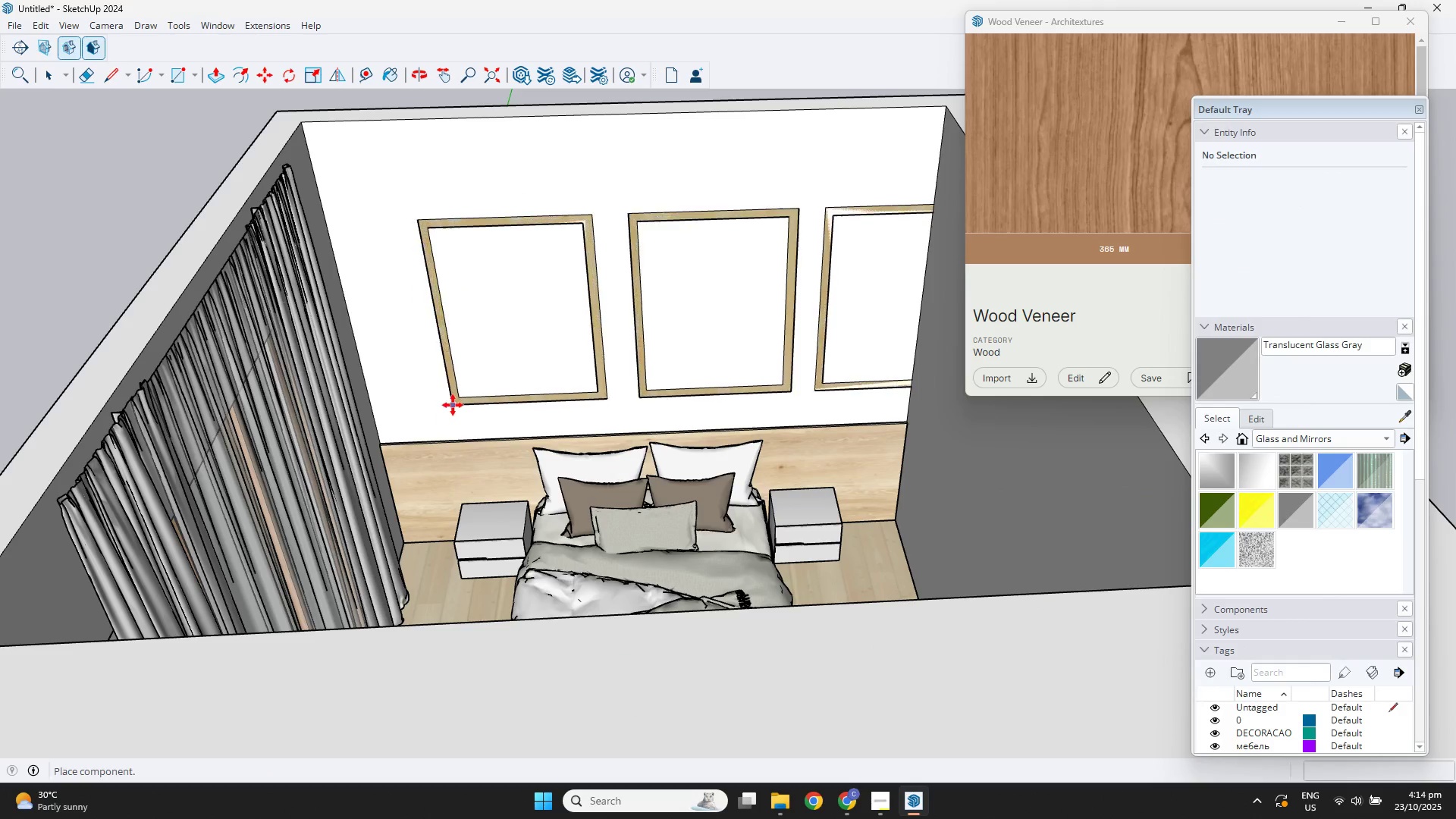 
left_click([484, 388])
 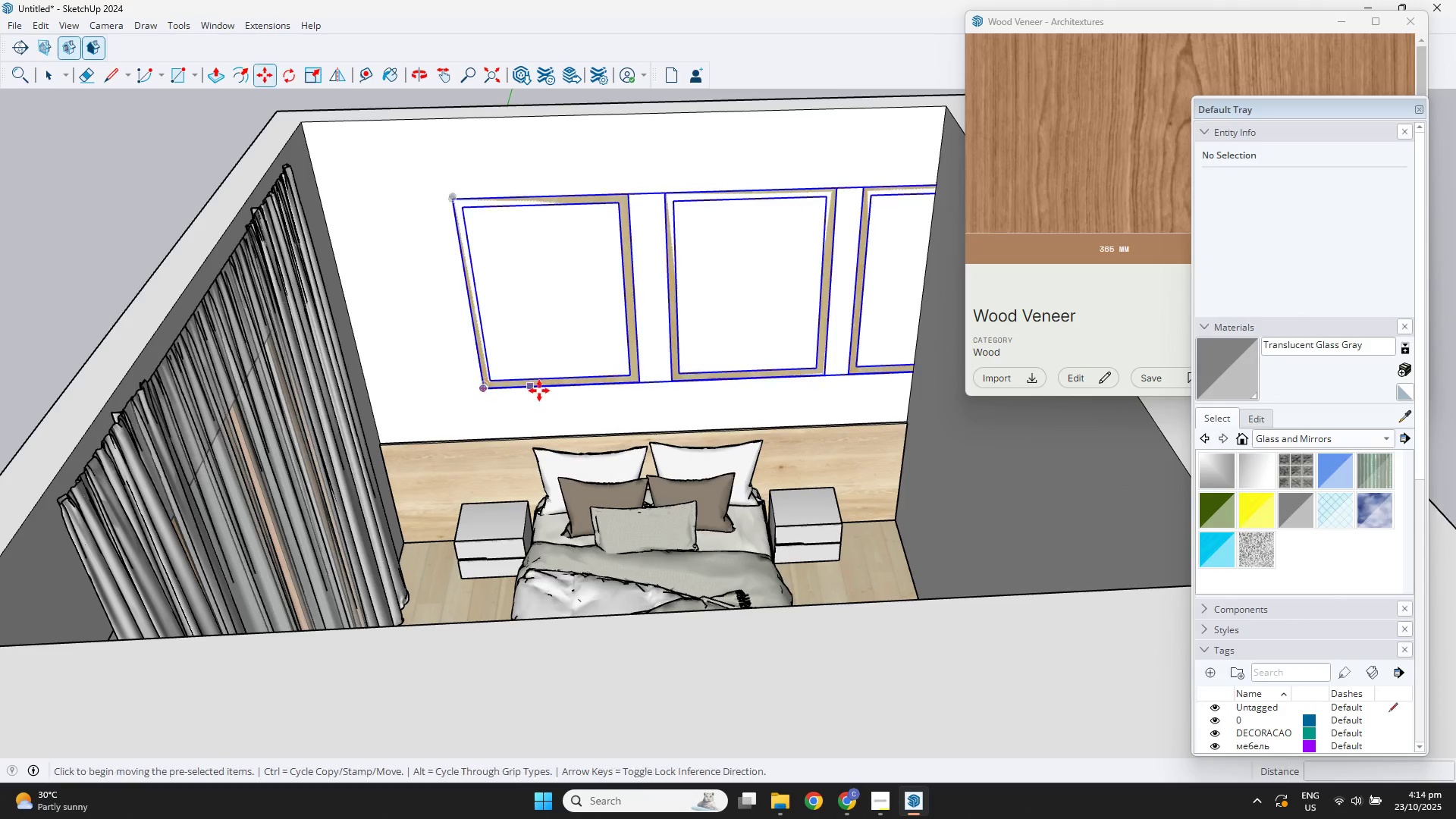 
scroll: coordinate [601, 384], scroll_direction: down, amount: 3.0
 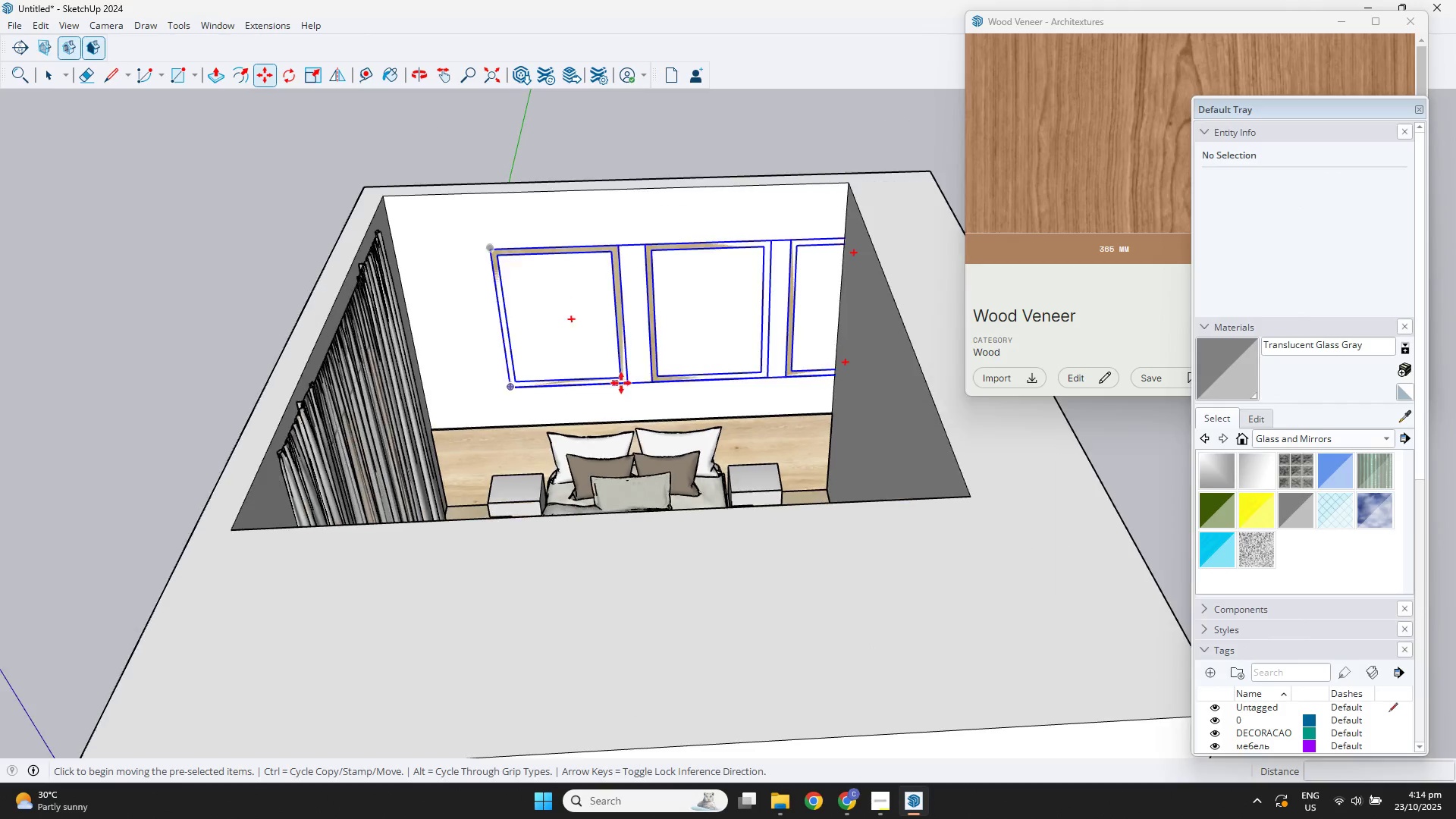 
key(Space)
 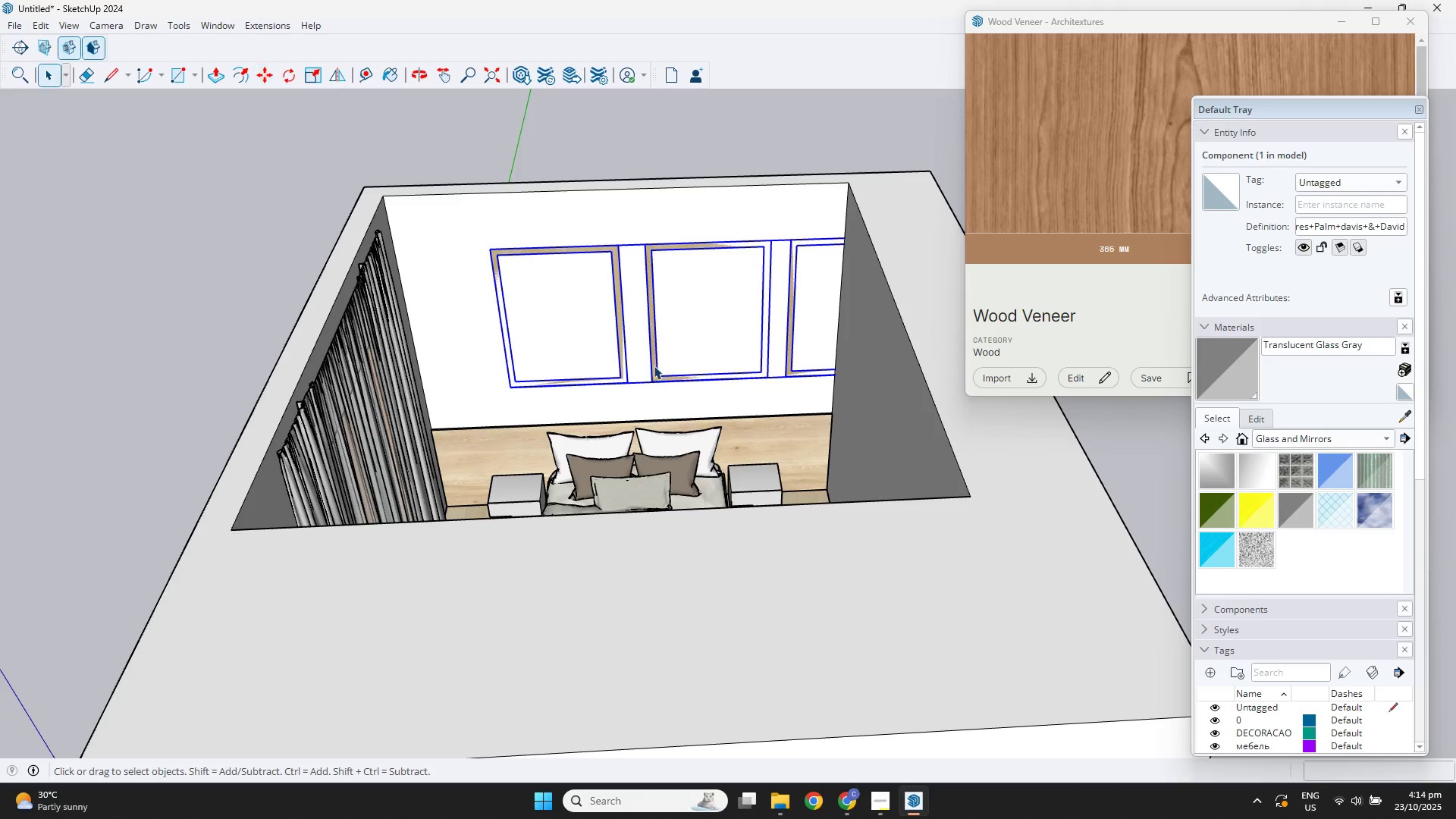 
scroll: coordinate [669, 370], scroll_direction: down, amount: 1.0
 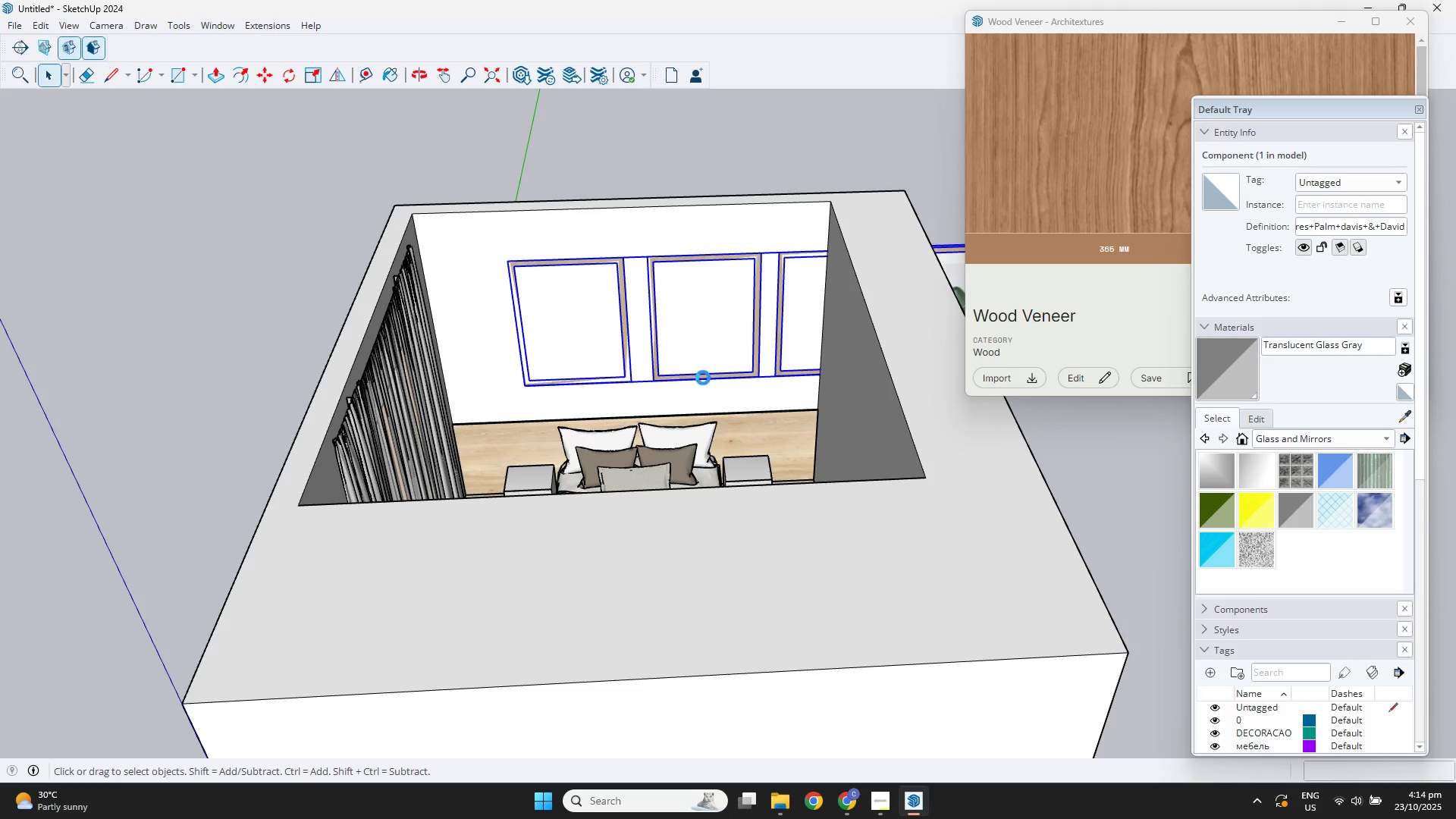 
right_click([682, 379])
 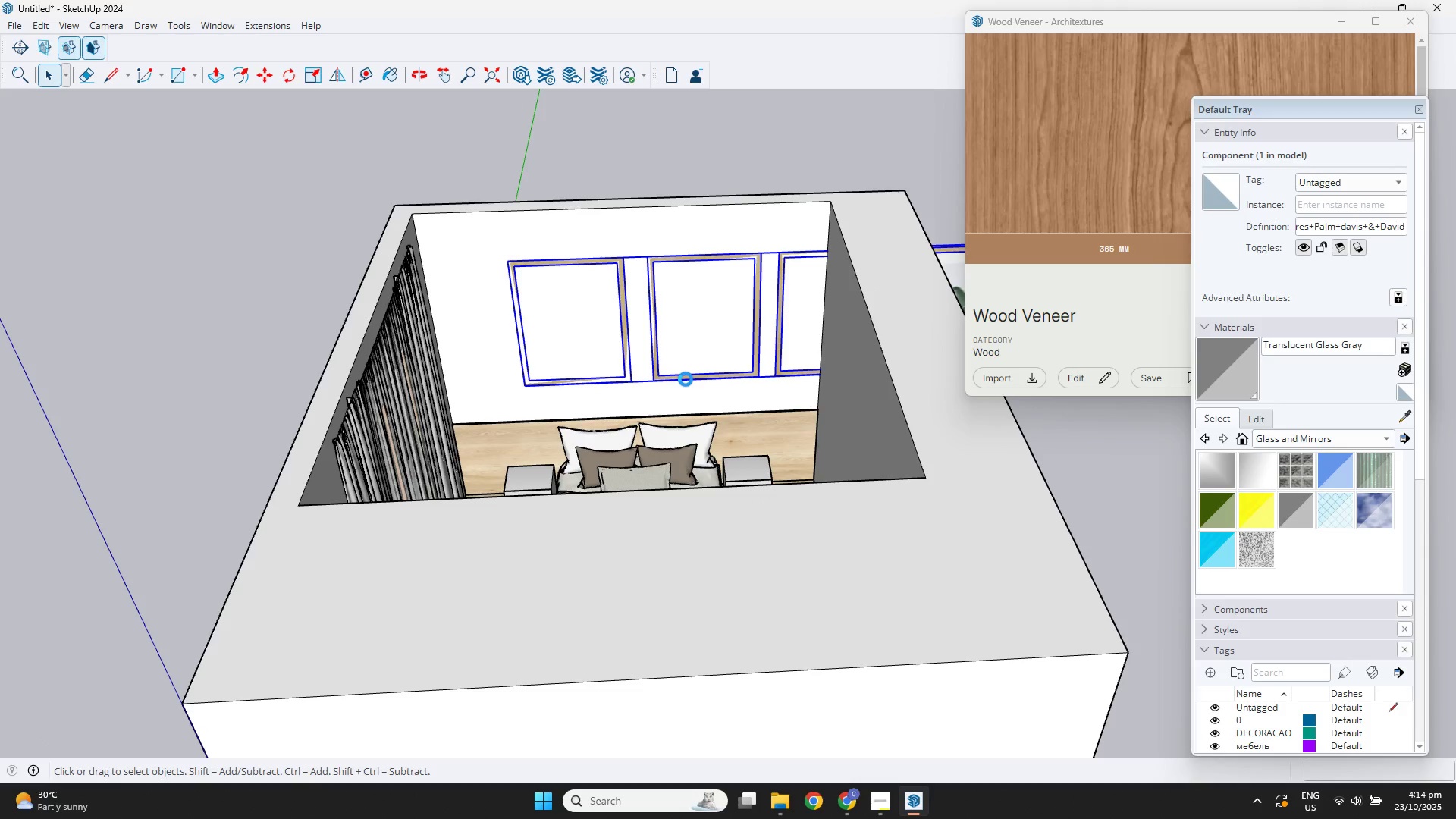 
scroll: coordinate [687, 379], scroll_direction: down, amount: 3.0
 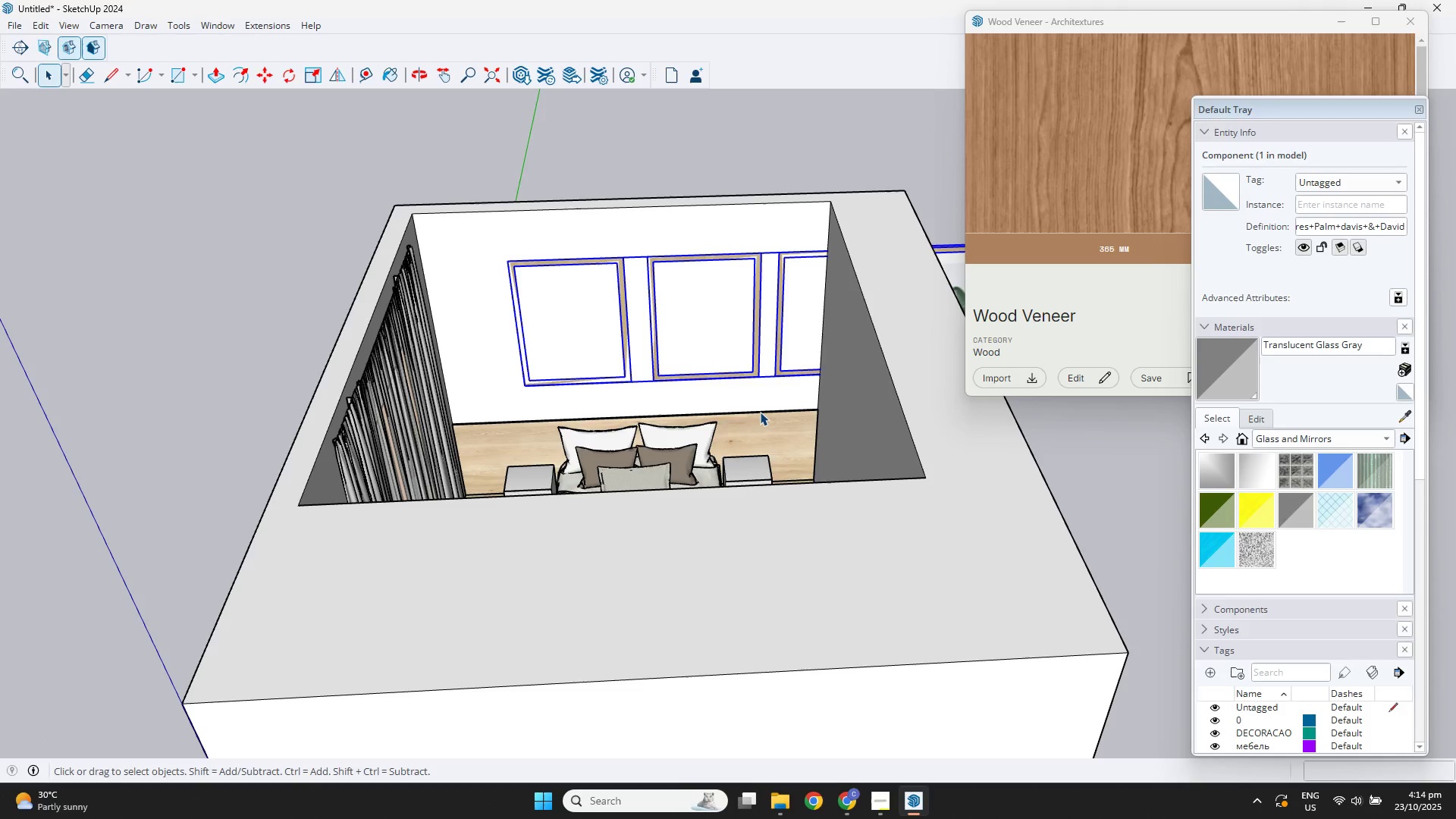 
wait(6.5)
 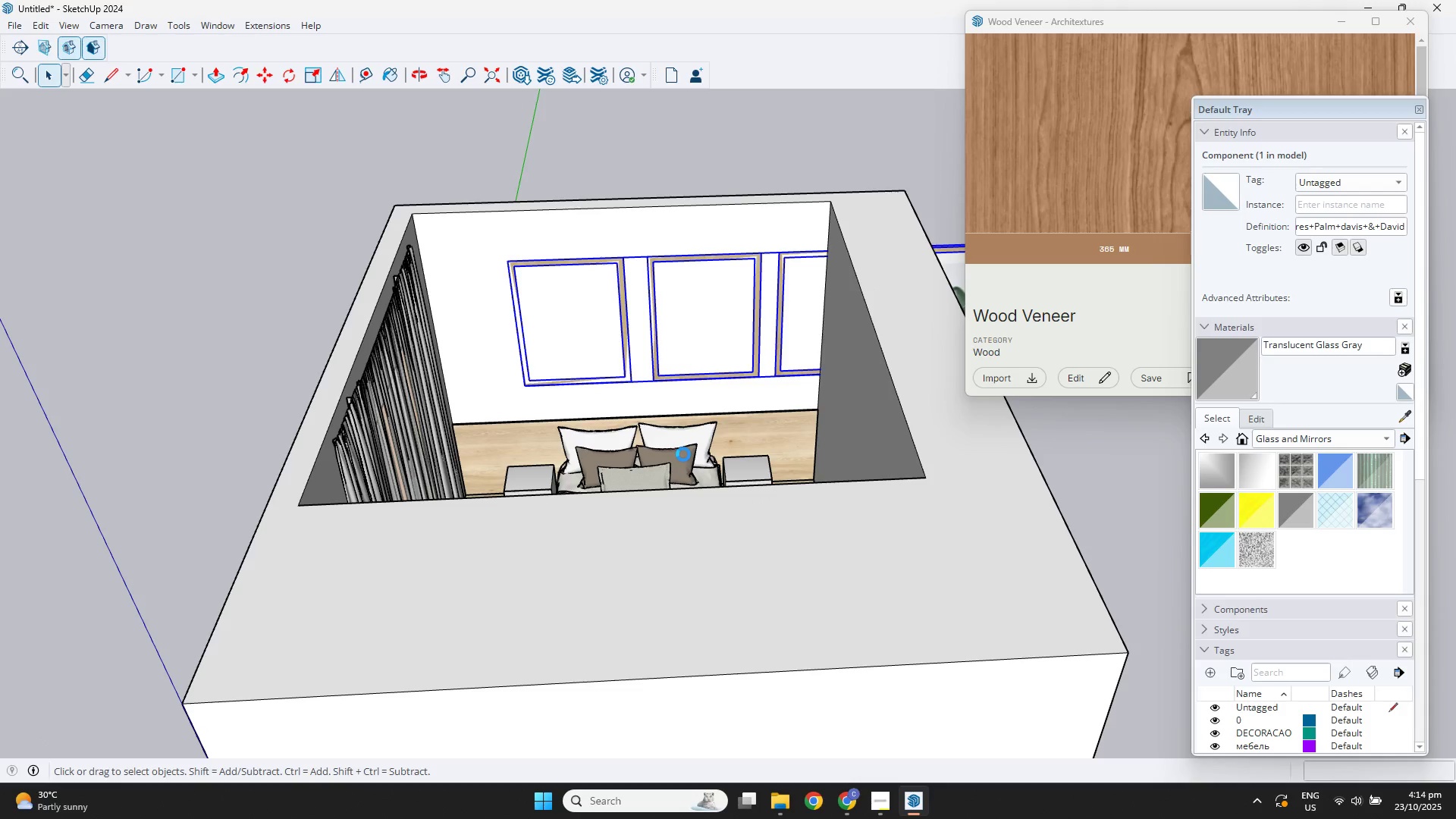 
scroll: coordinate [656, 447], scroll_direction: up, amount: 1.0
 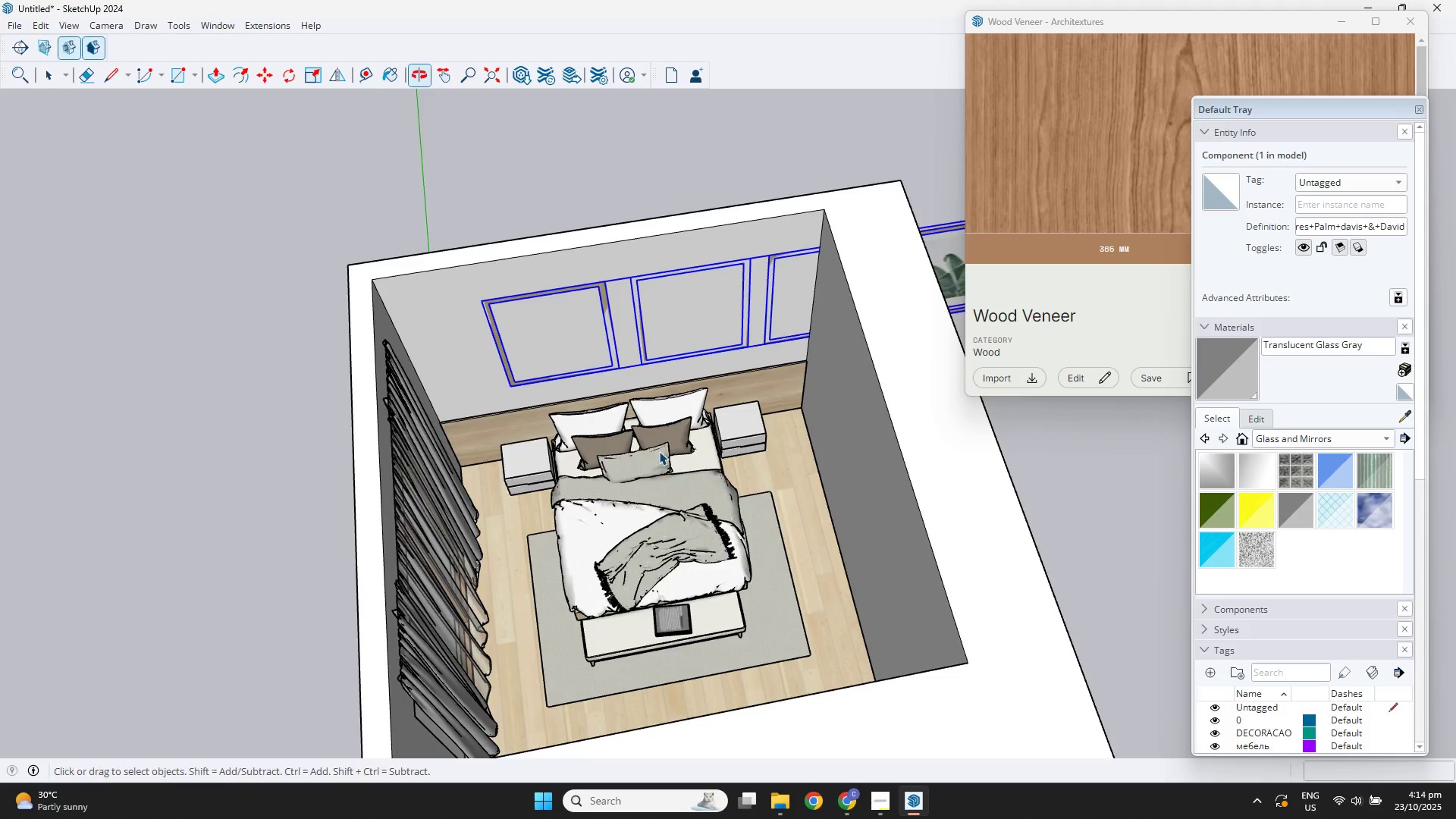 
key(Space)
 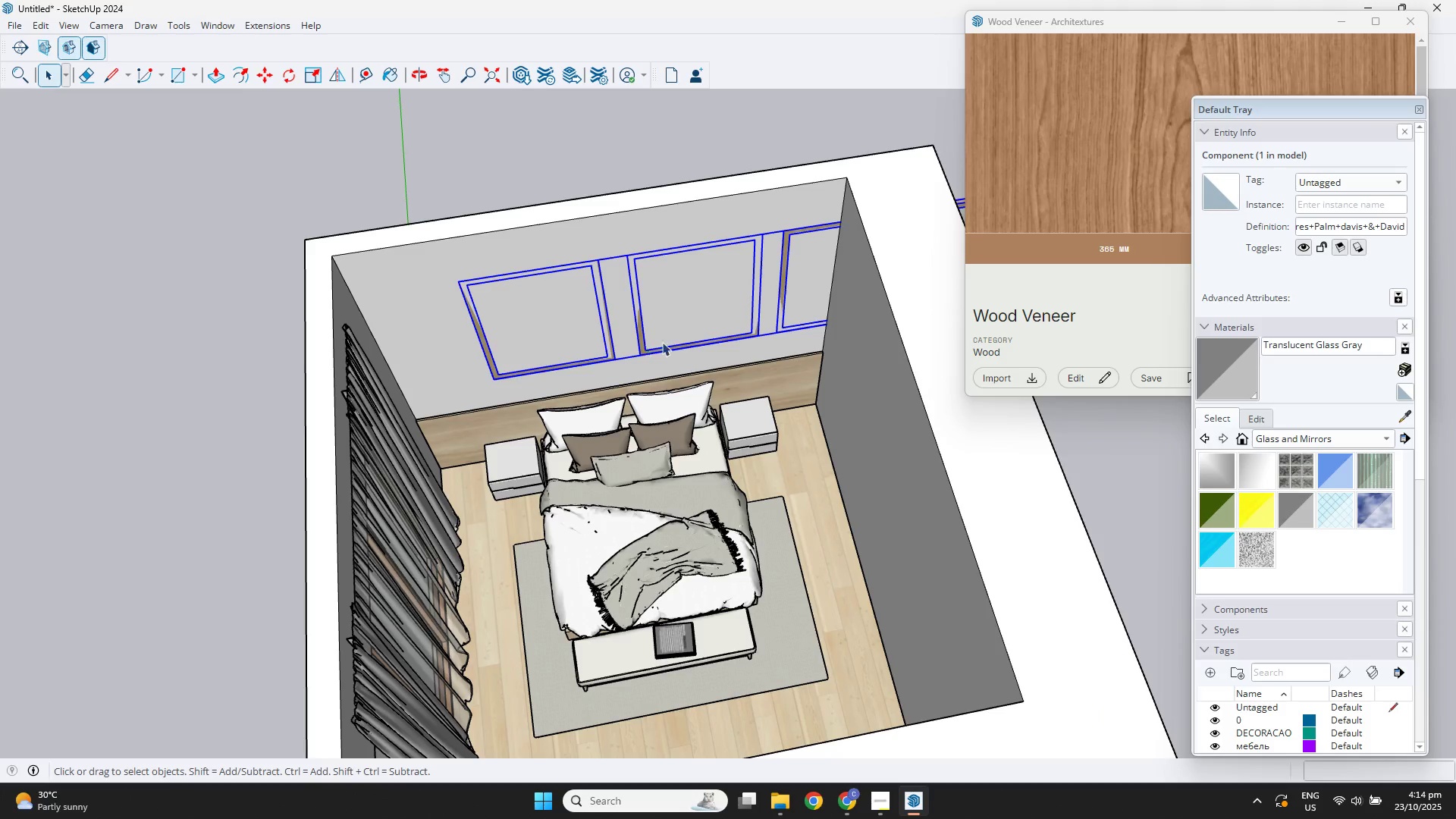 
left_click([663, 342])
 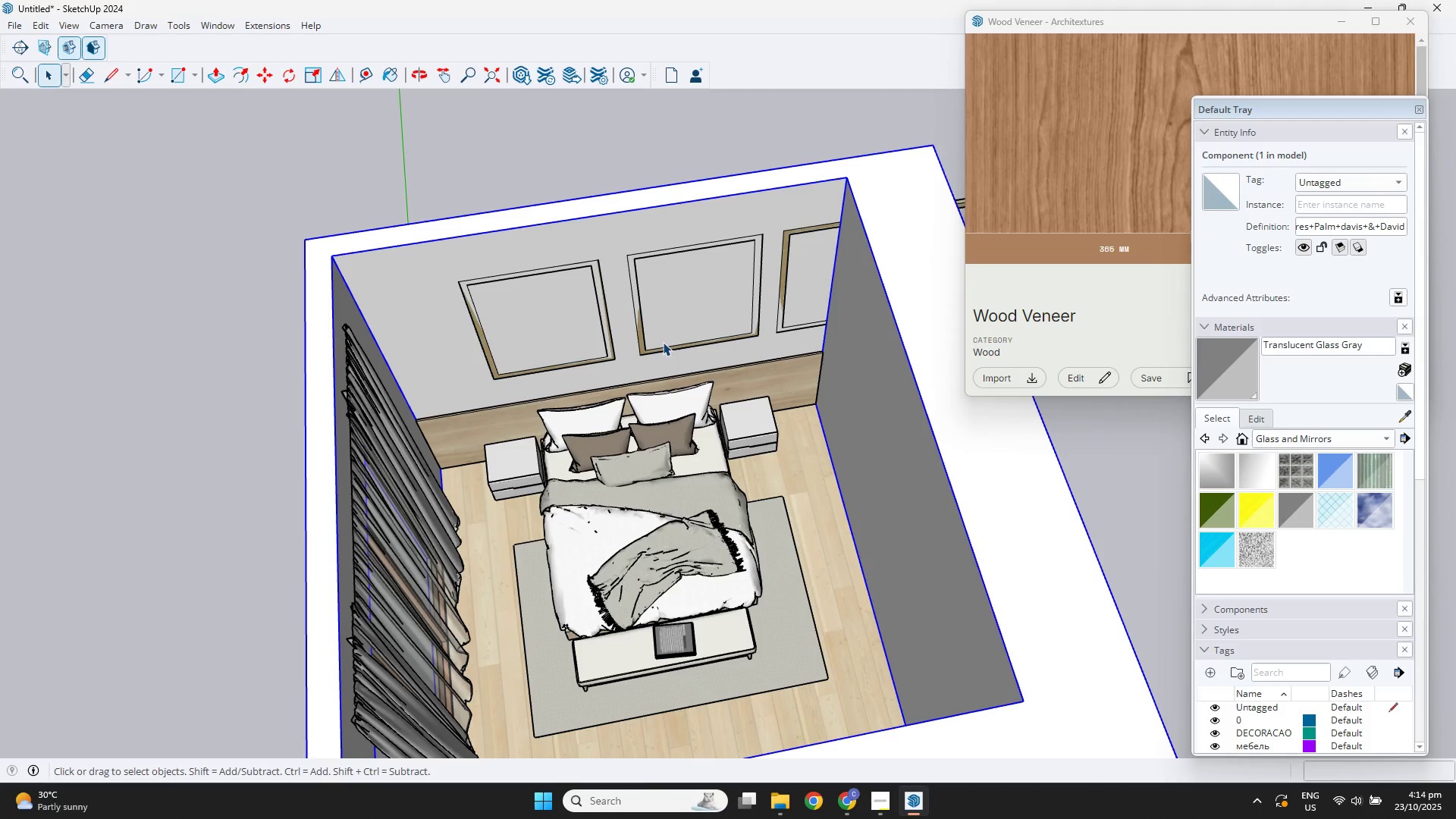 
key(M)
 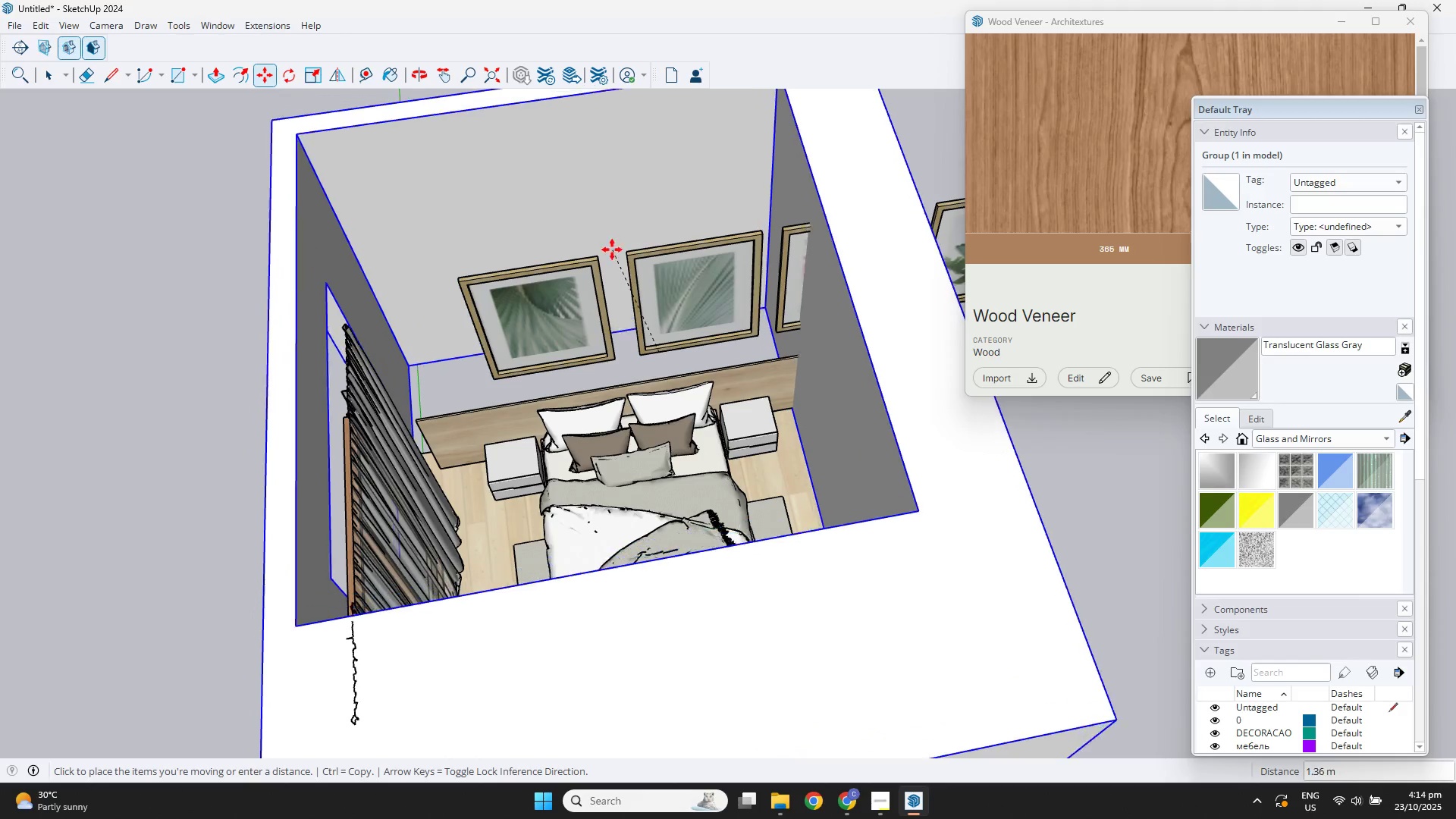 
key(Escape)
 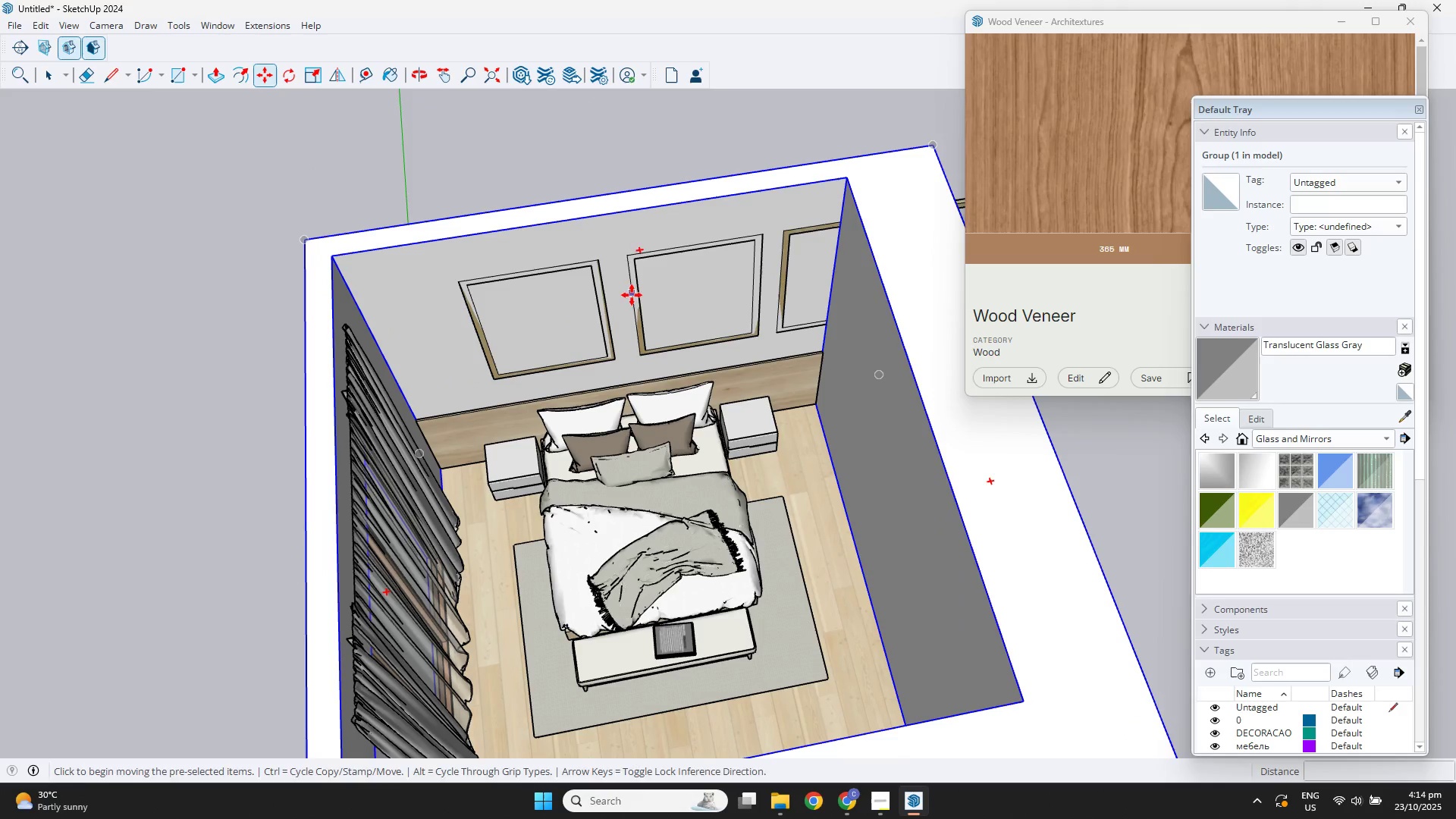 
key(Space)
 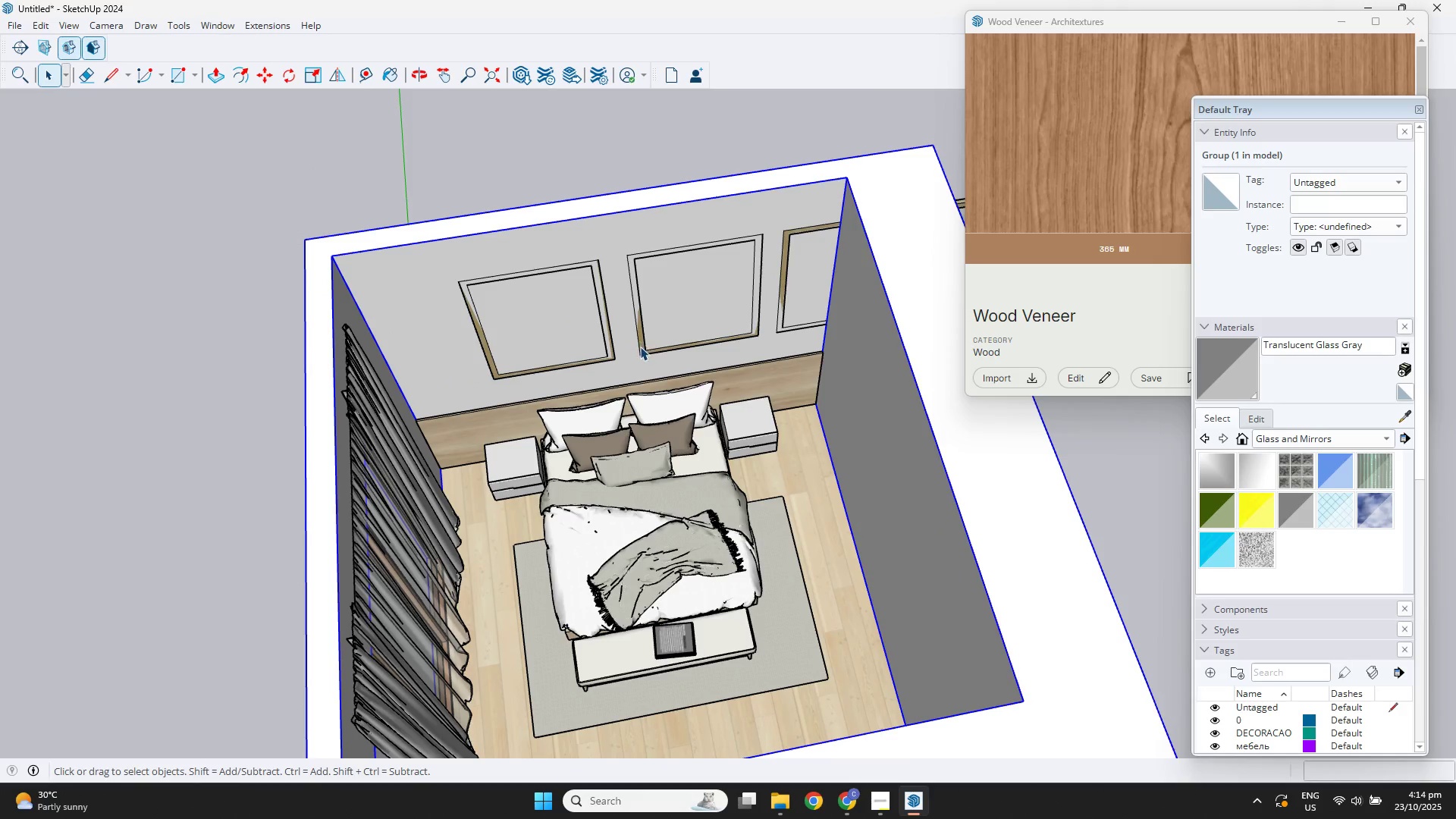 
left_click([645, 347])
 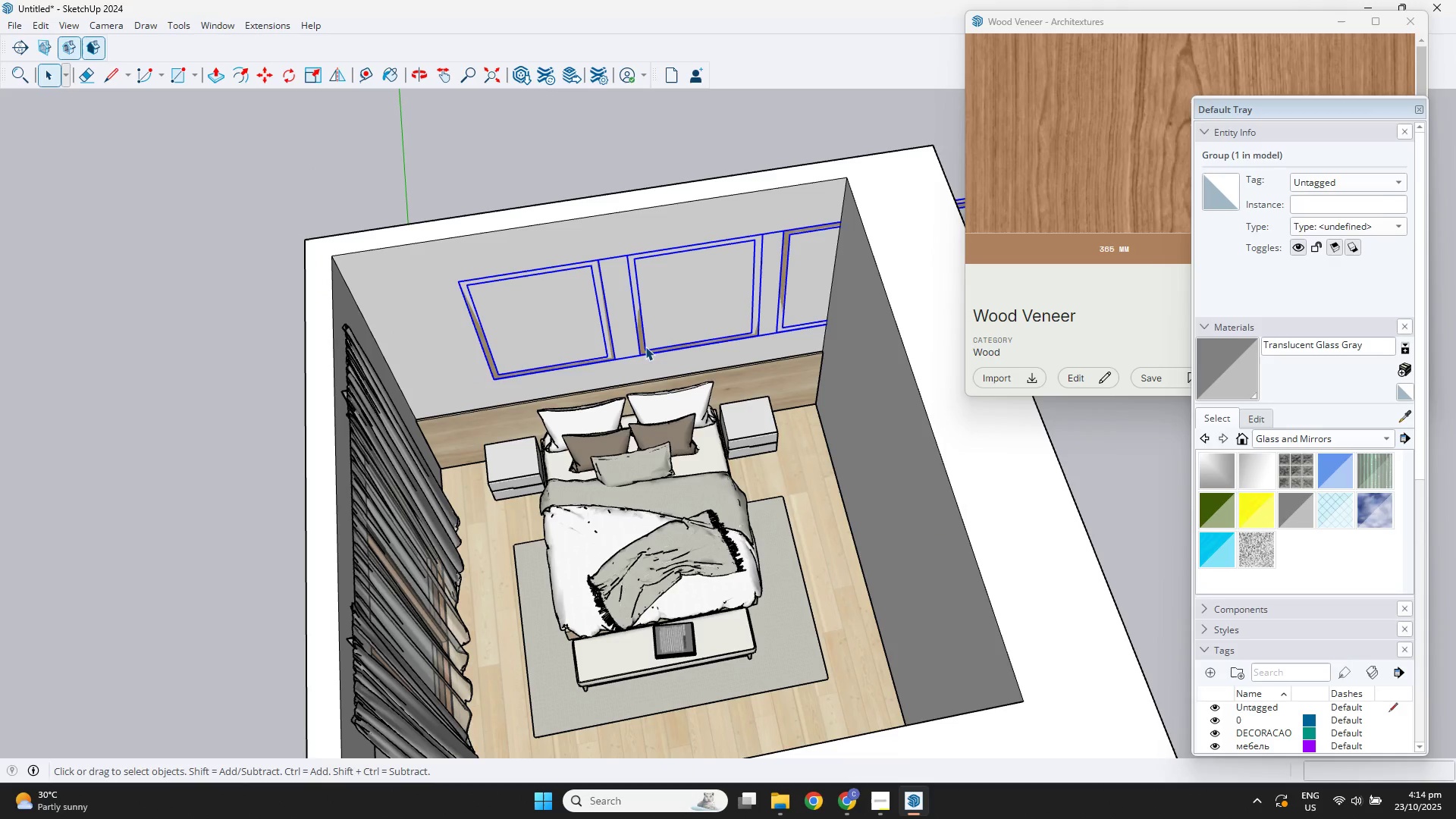 
key(M)
 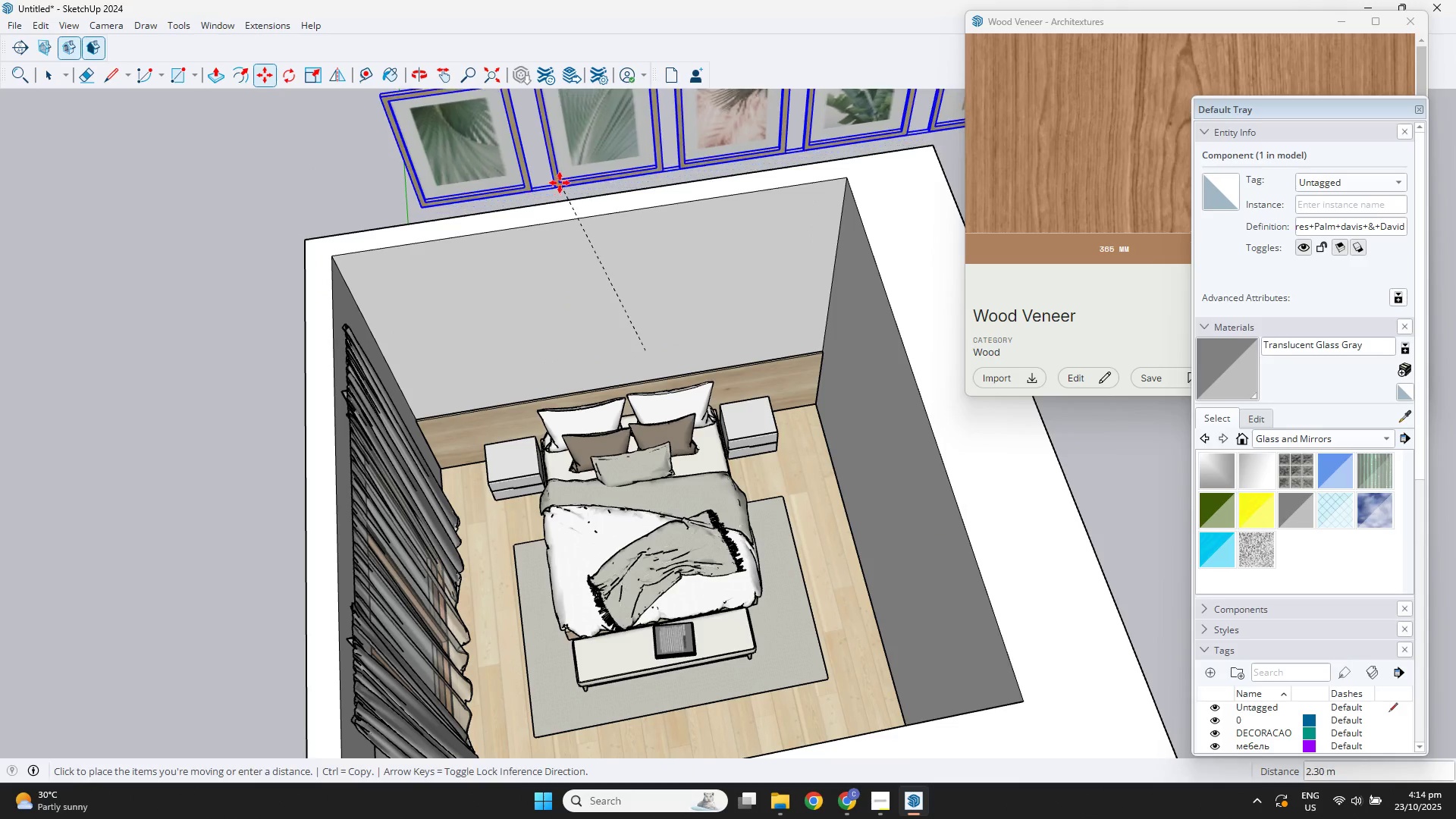 
hold_key(key=ShiftLeft, duration=0.49)
 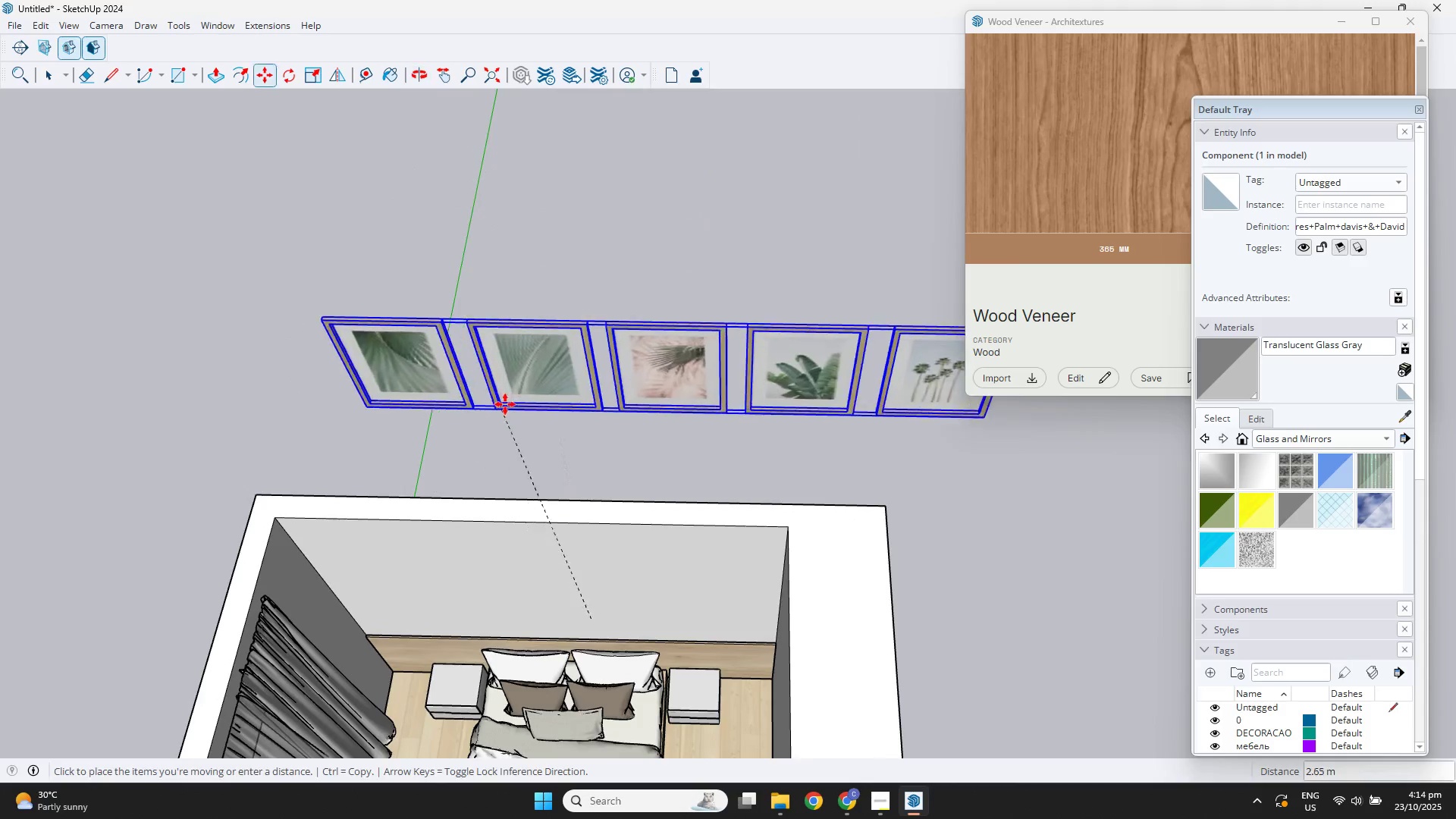 
left_click([553, 378])
 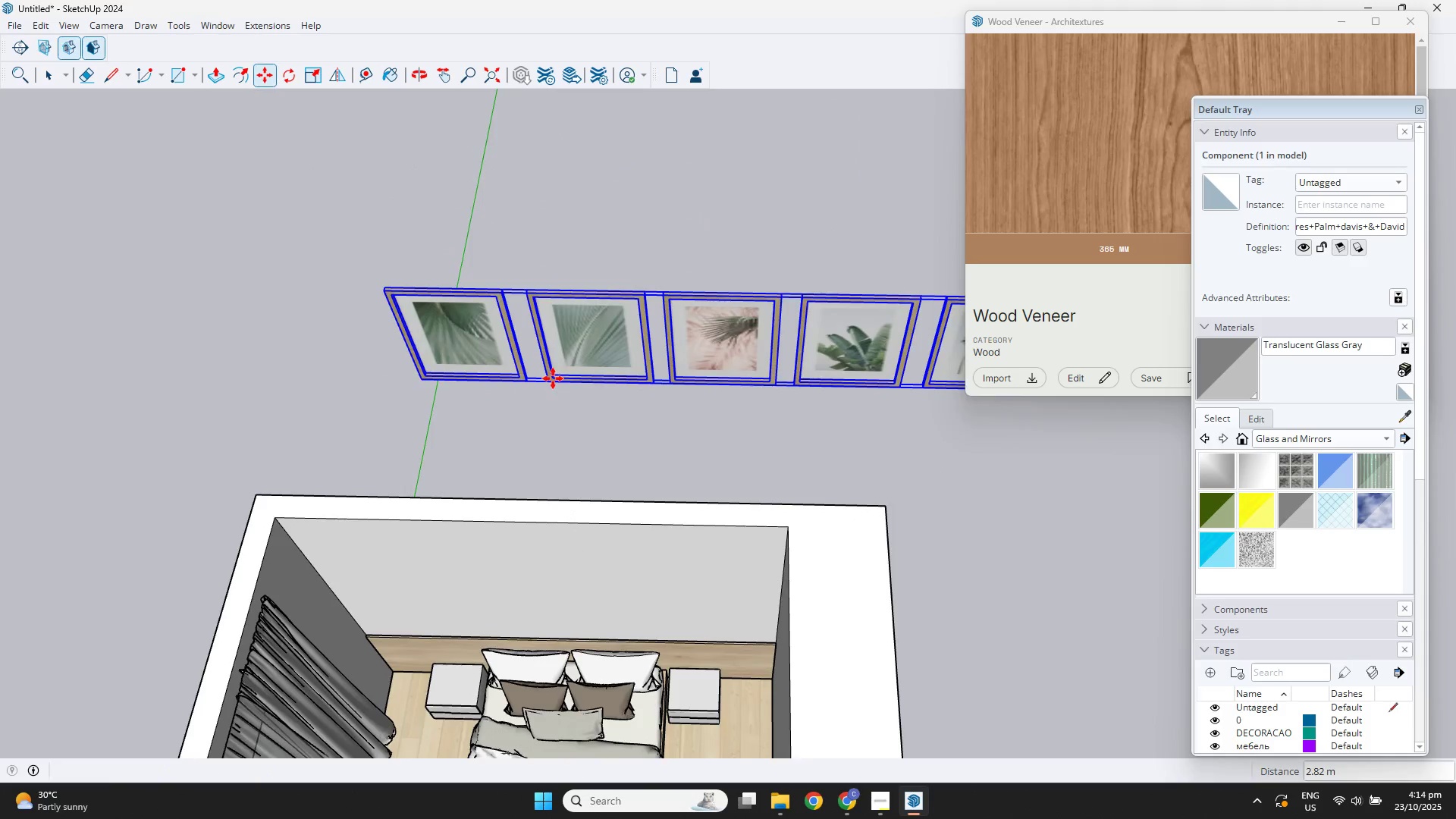 
key(Space)
 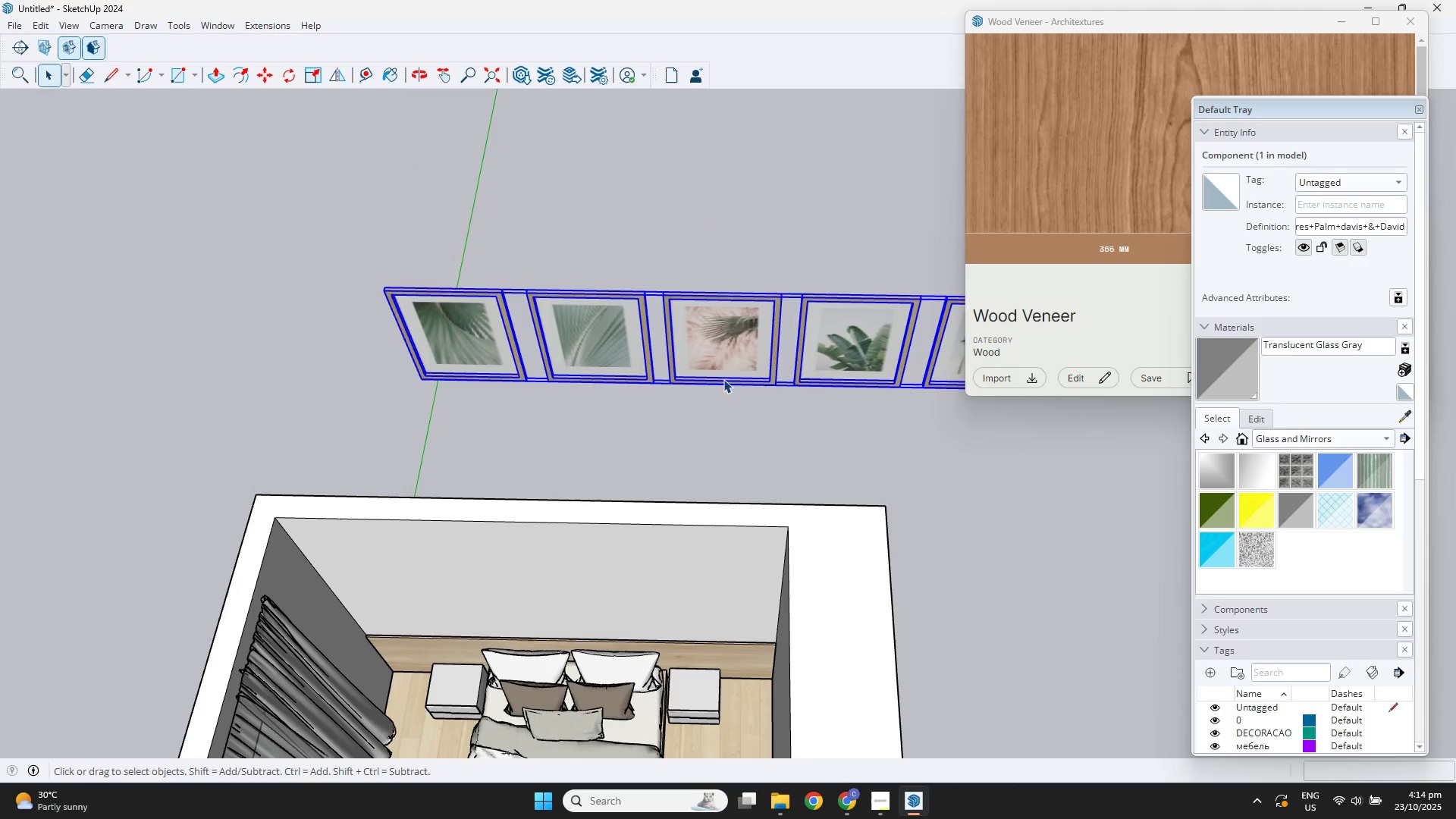 
left_click([735, 385])
 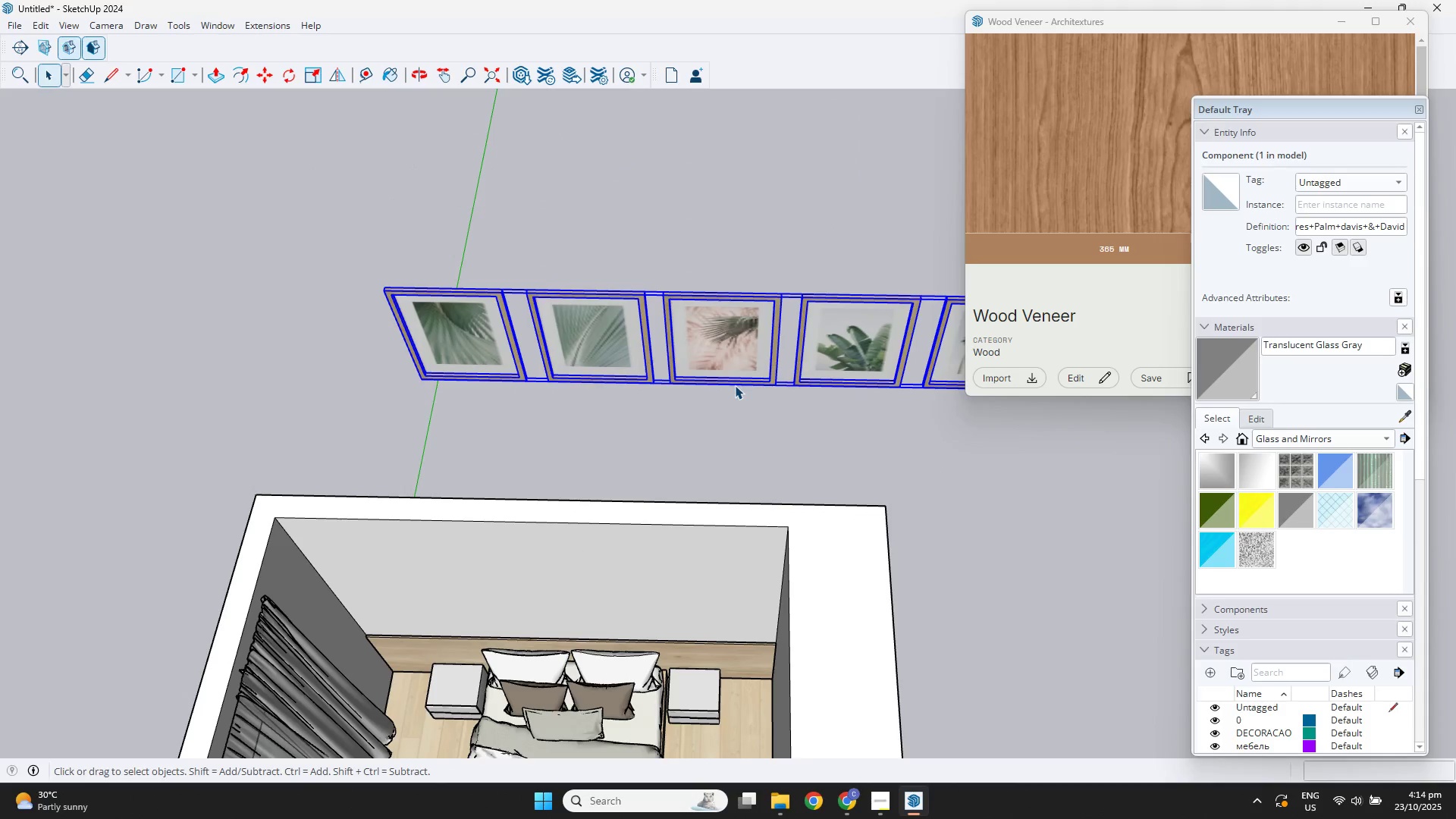 
hold_key(key=ShiftLeft, duration=0.36)
 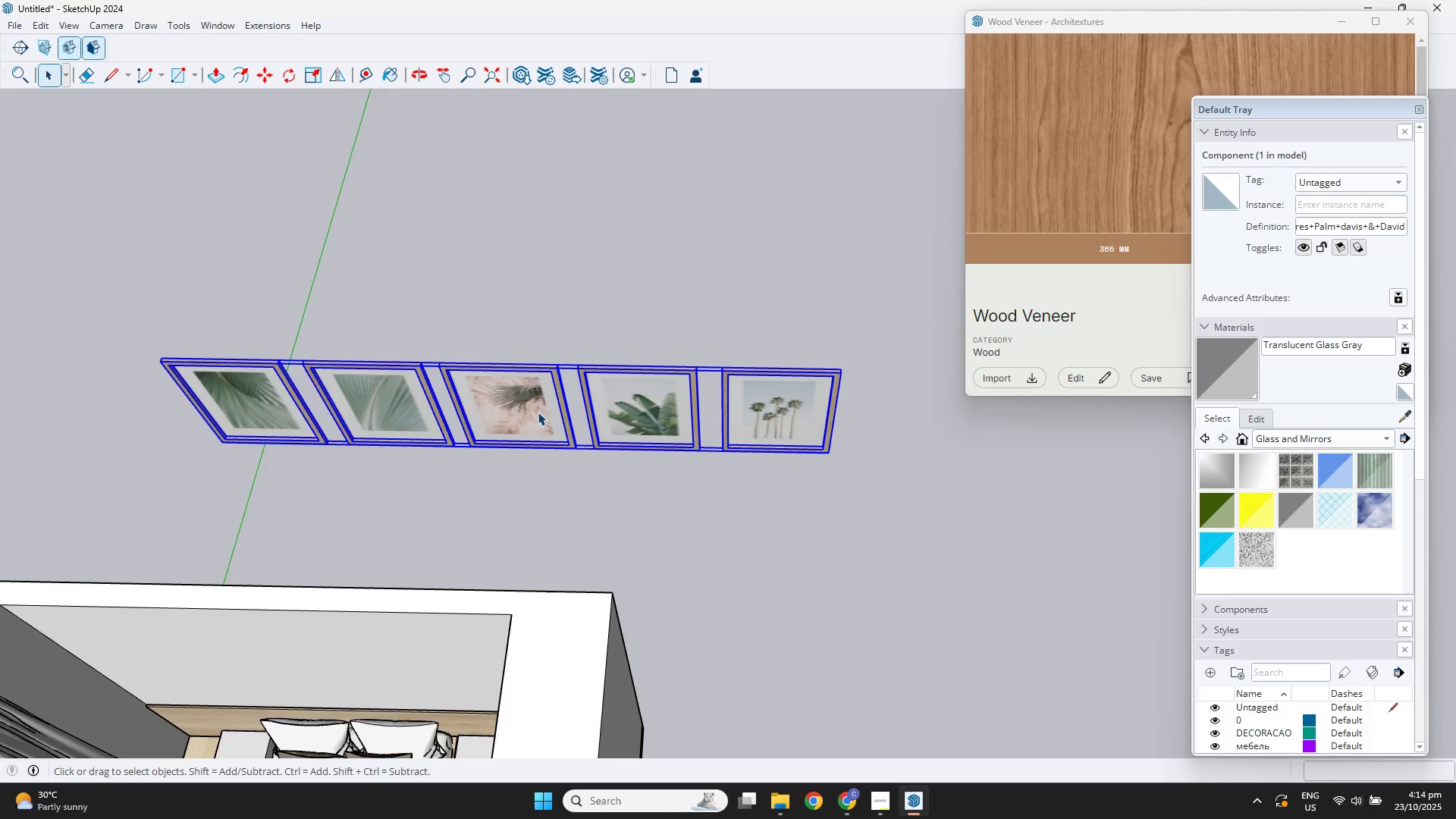 
double_click([538, 412])
 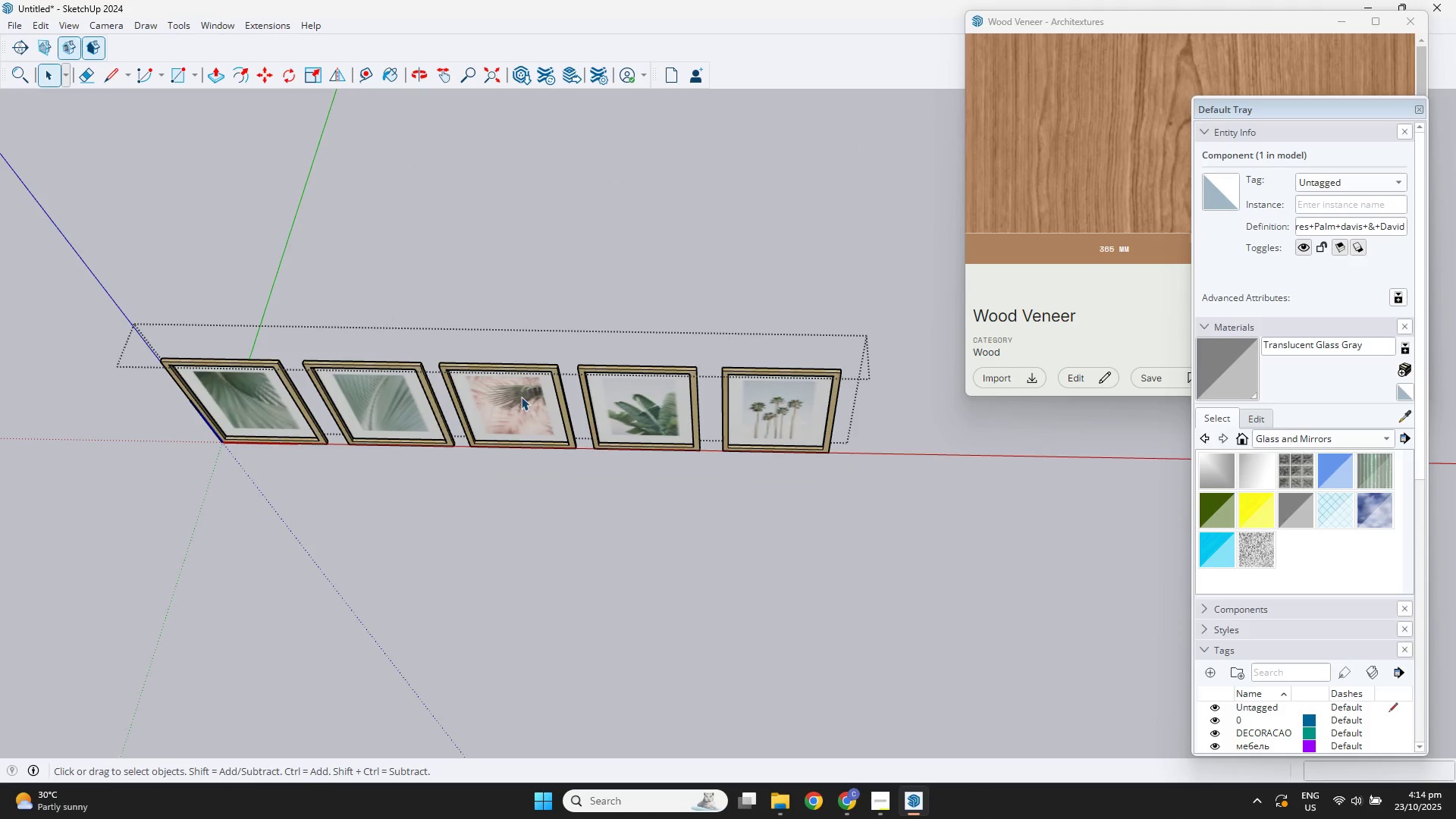 
triple_click([521, 397])
 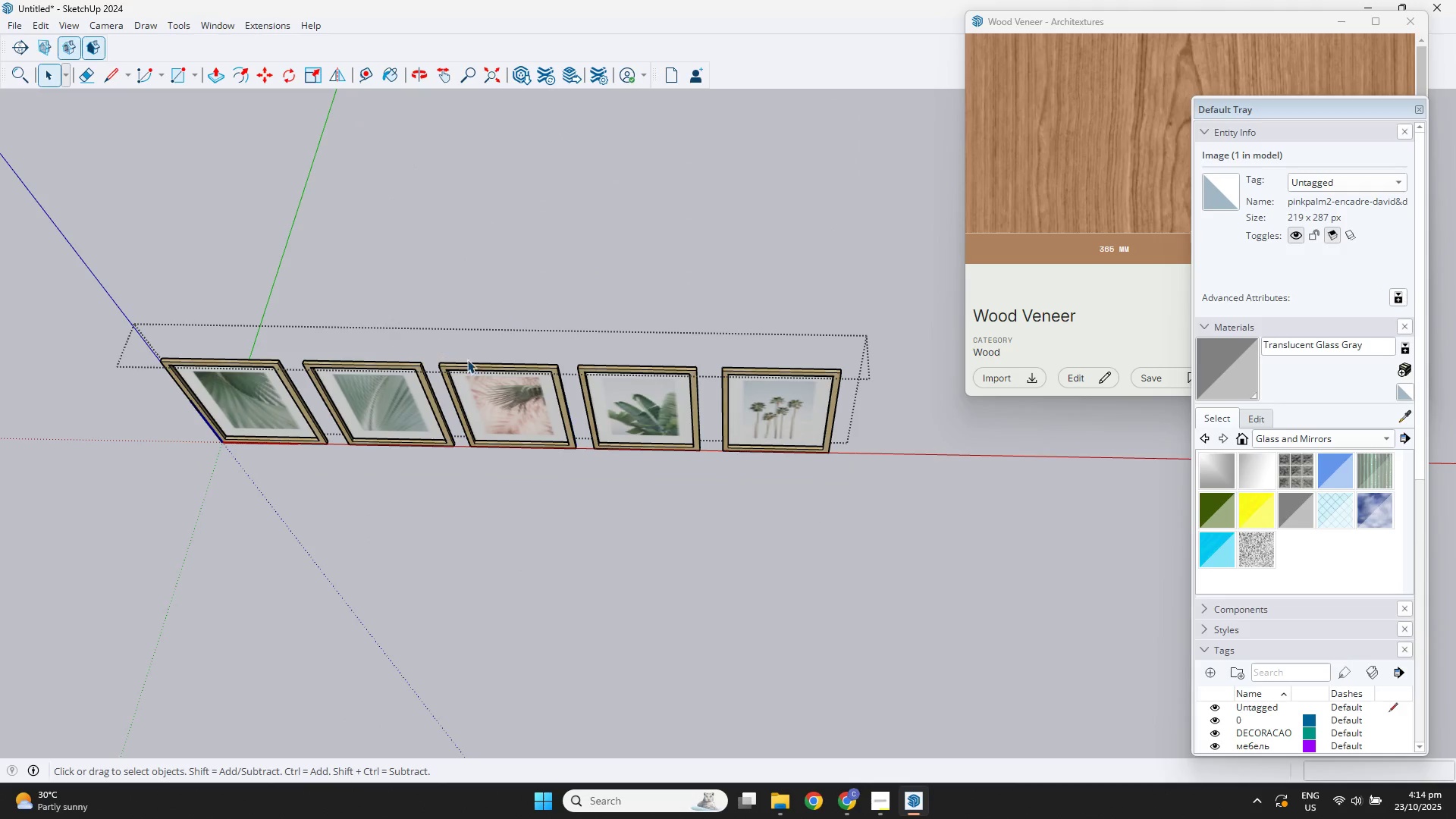 
double_click([497, 378])
 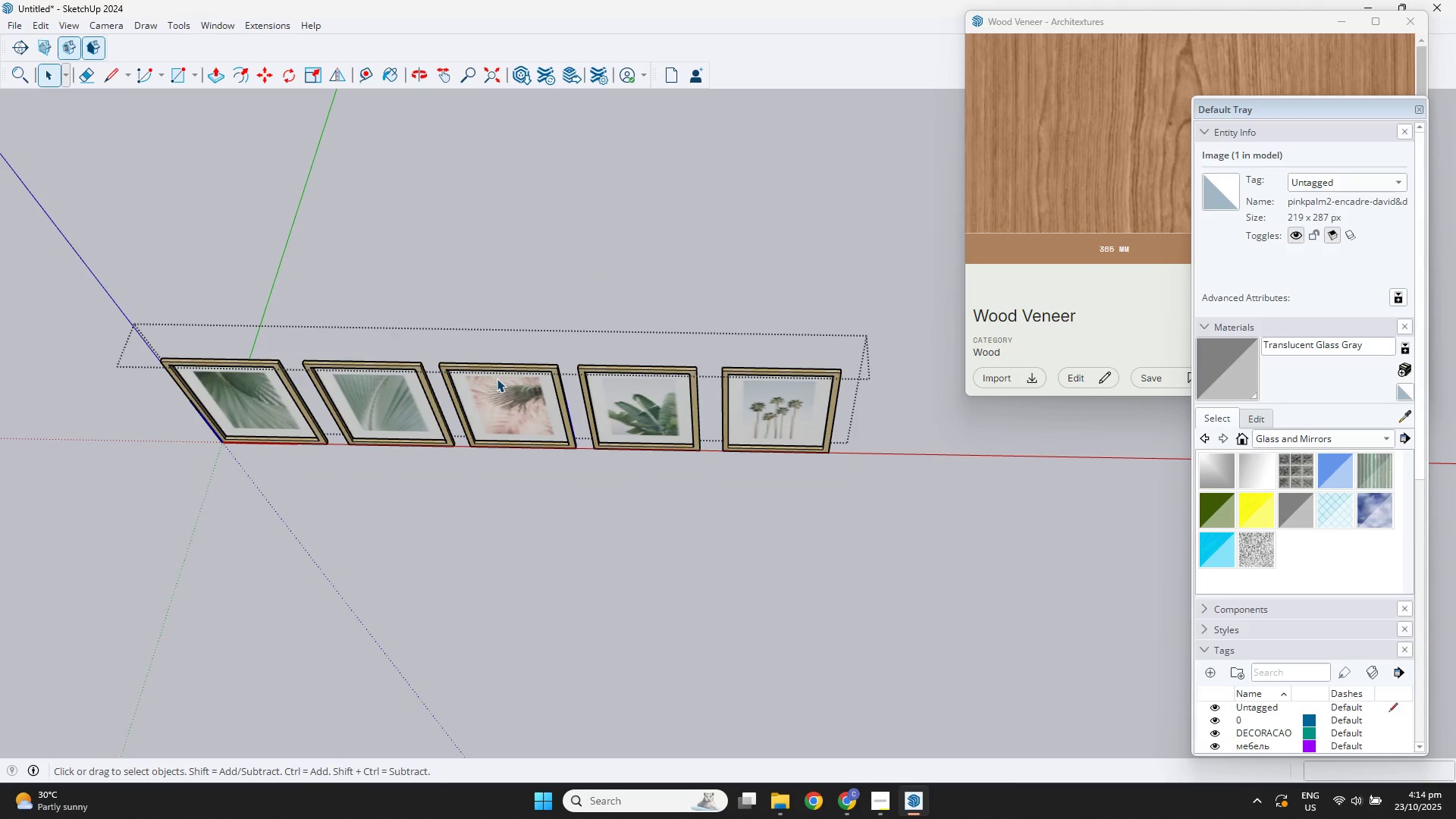 
triple_click([497, 378])
 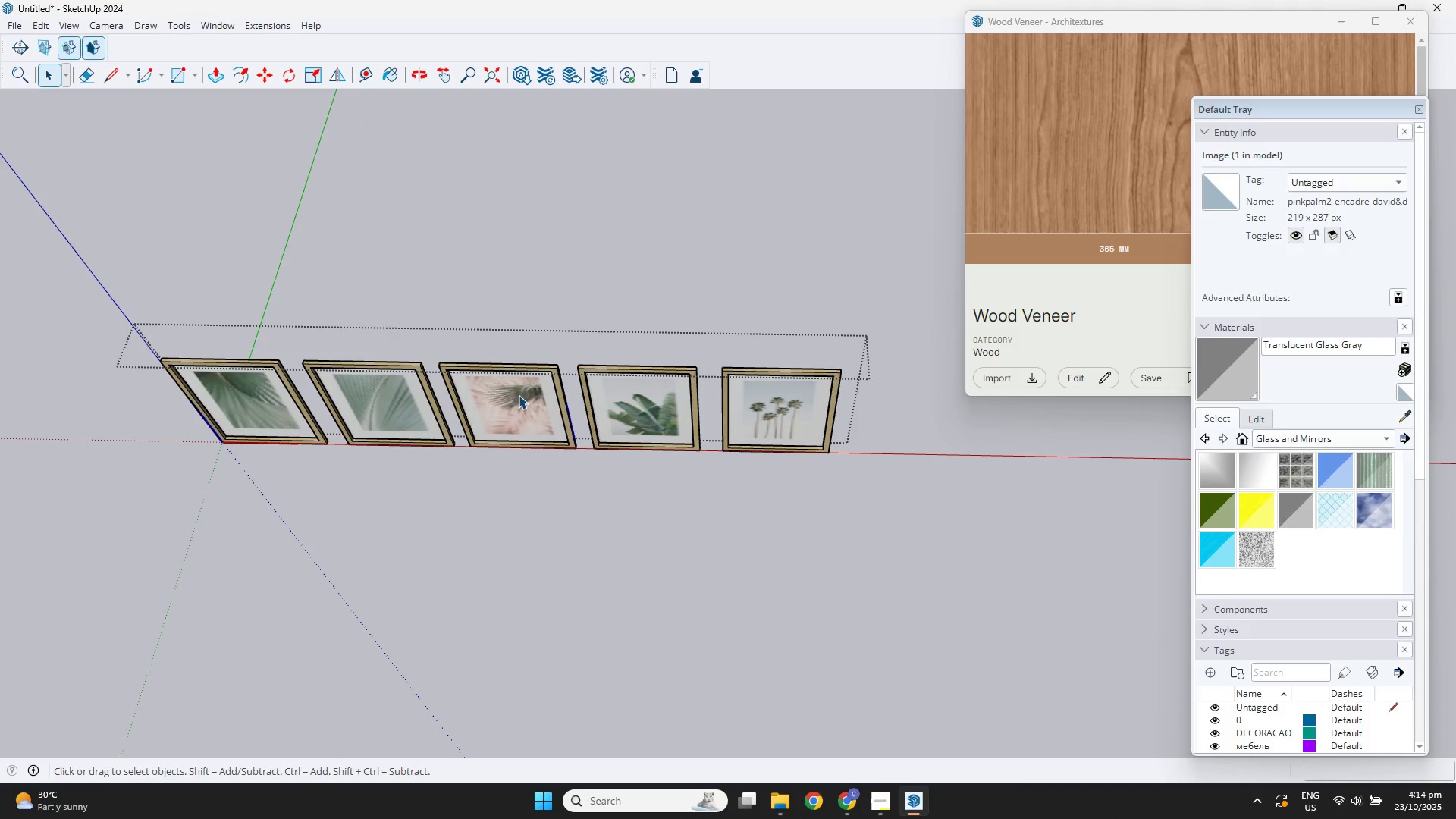 
triple_click([534, 406])
 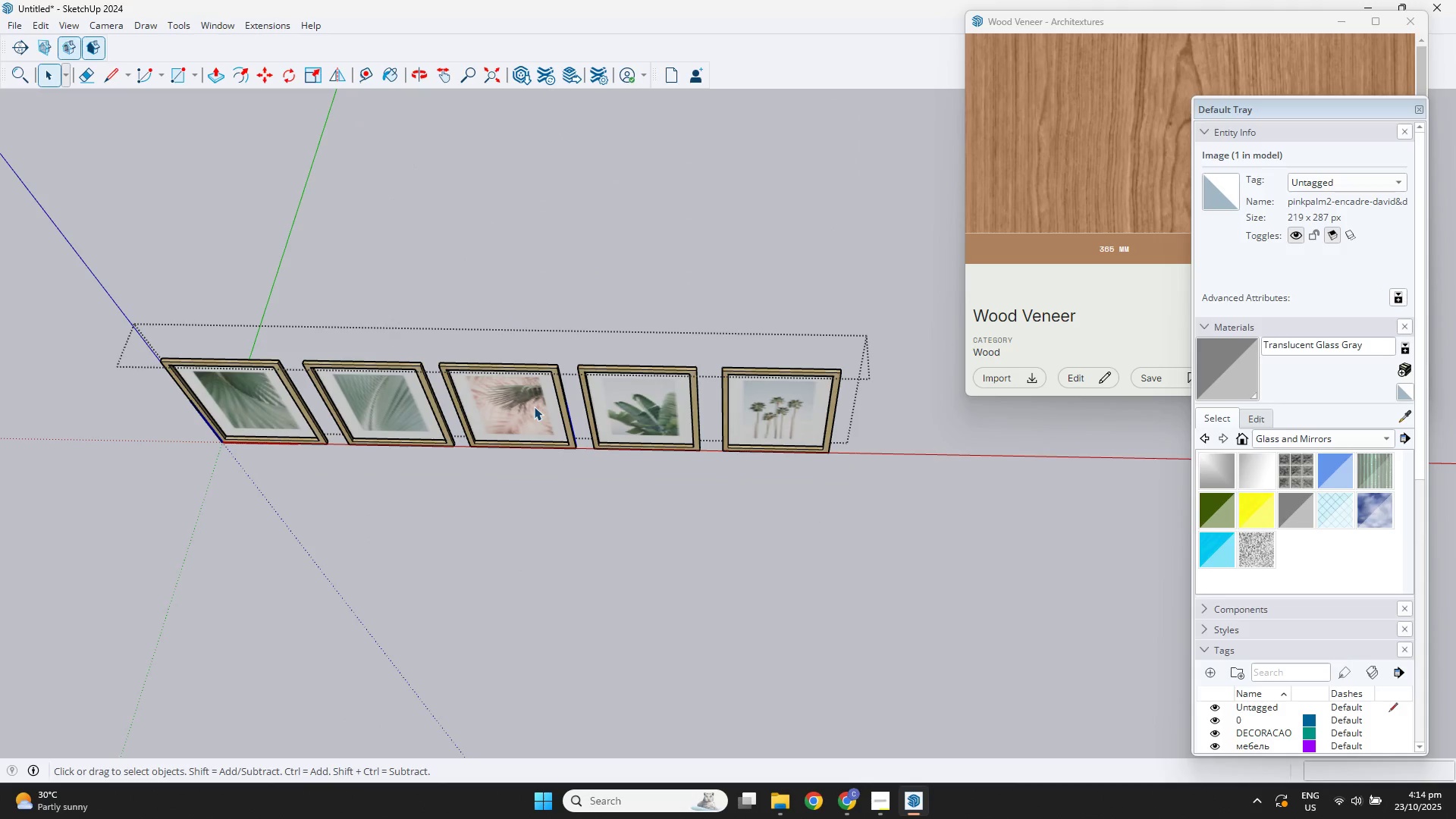 
triple_click([534, 406])
 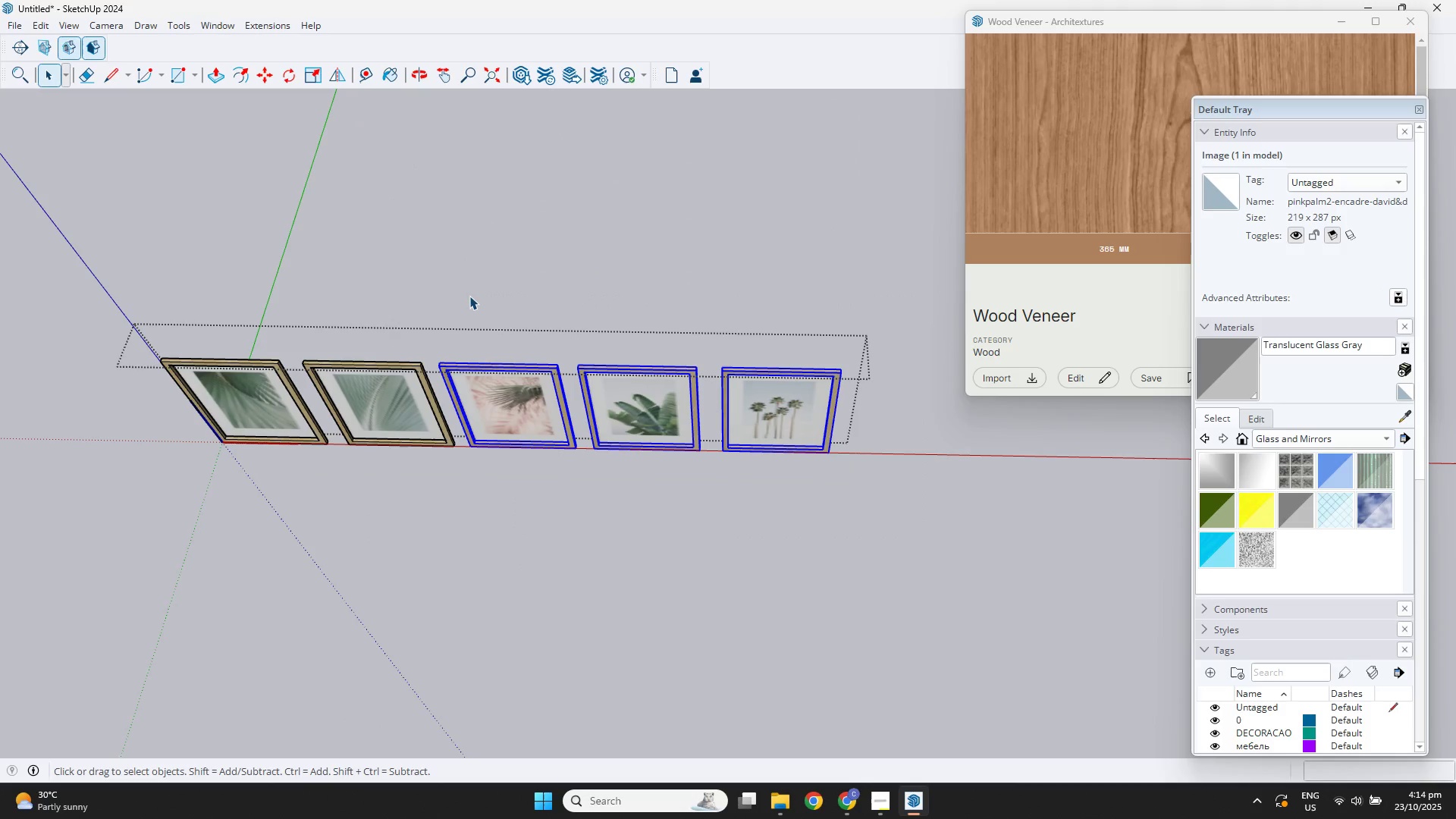 
key(Delete)
 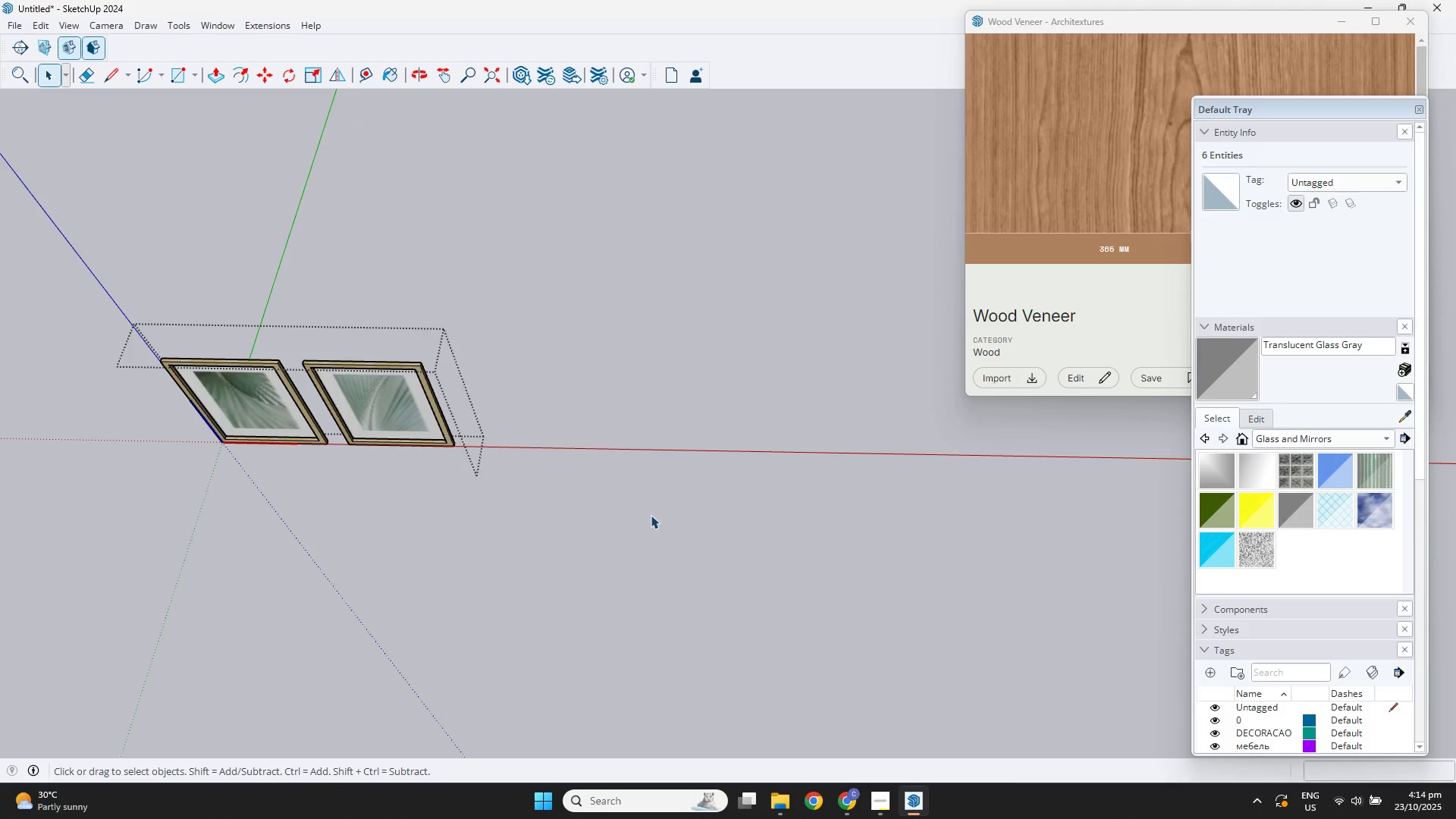 
left_click([651, 517])
 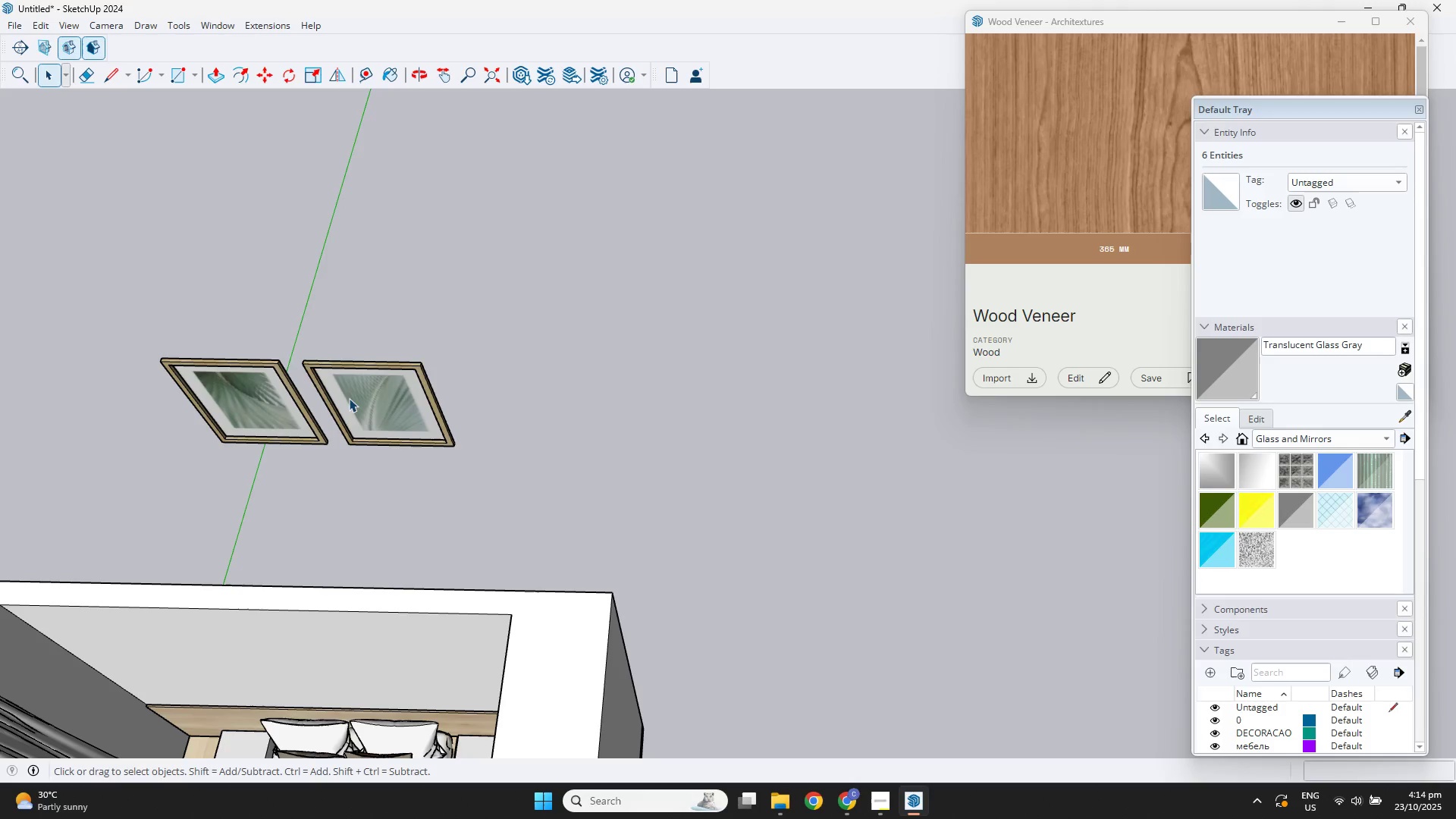 
left_click([381, 385])
 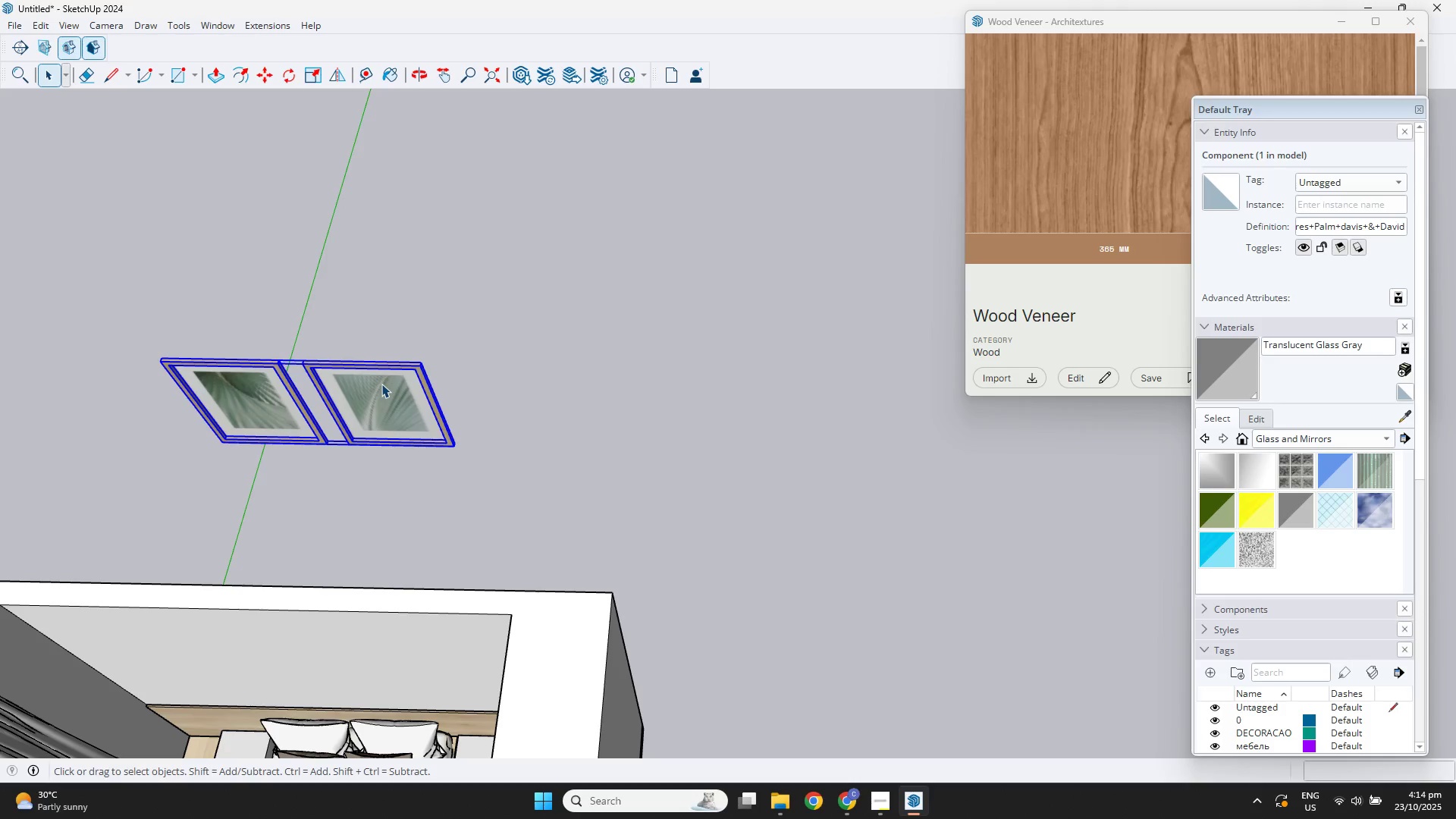 
key(M)
 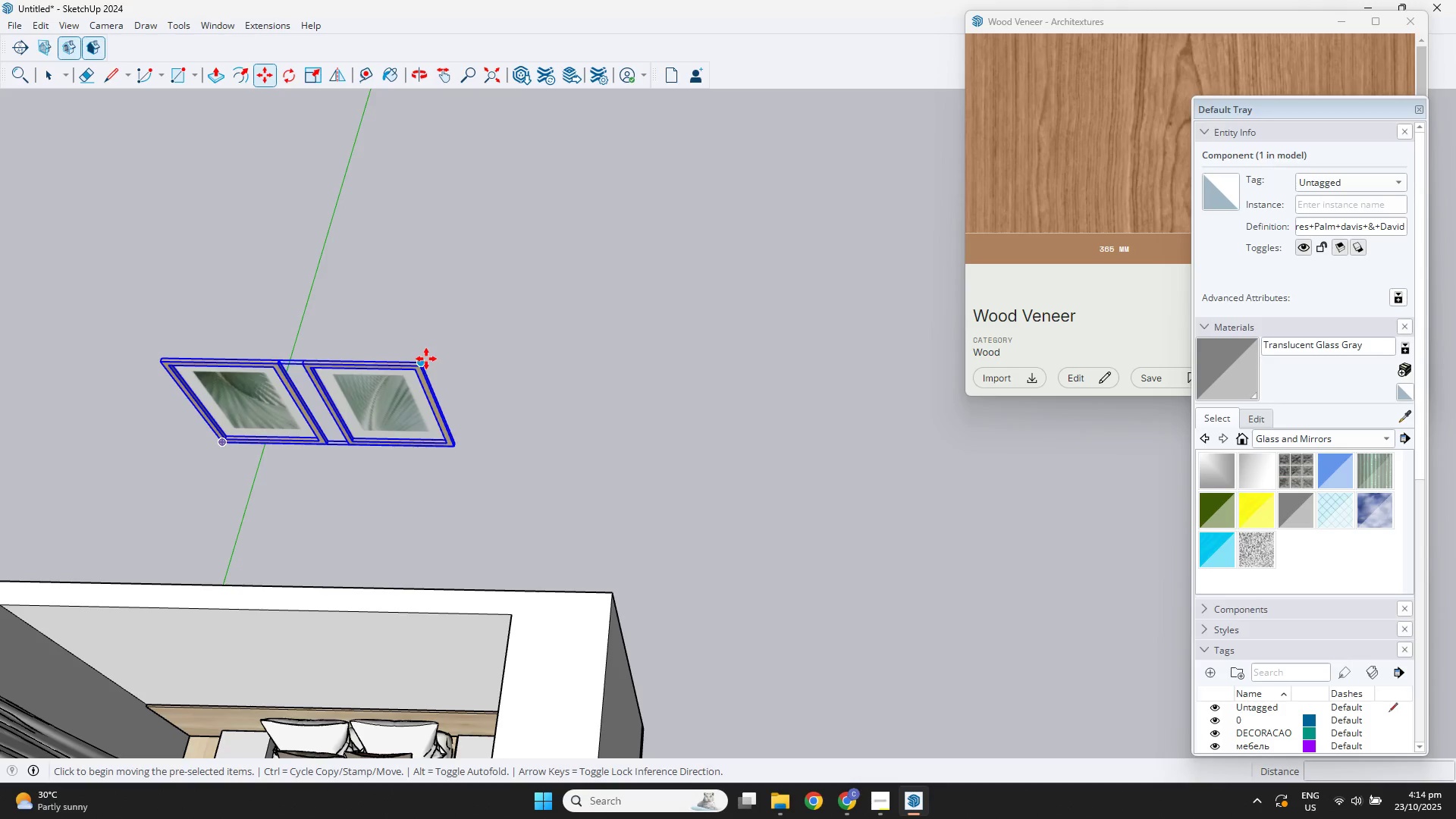 
left_click([424, 359])
 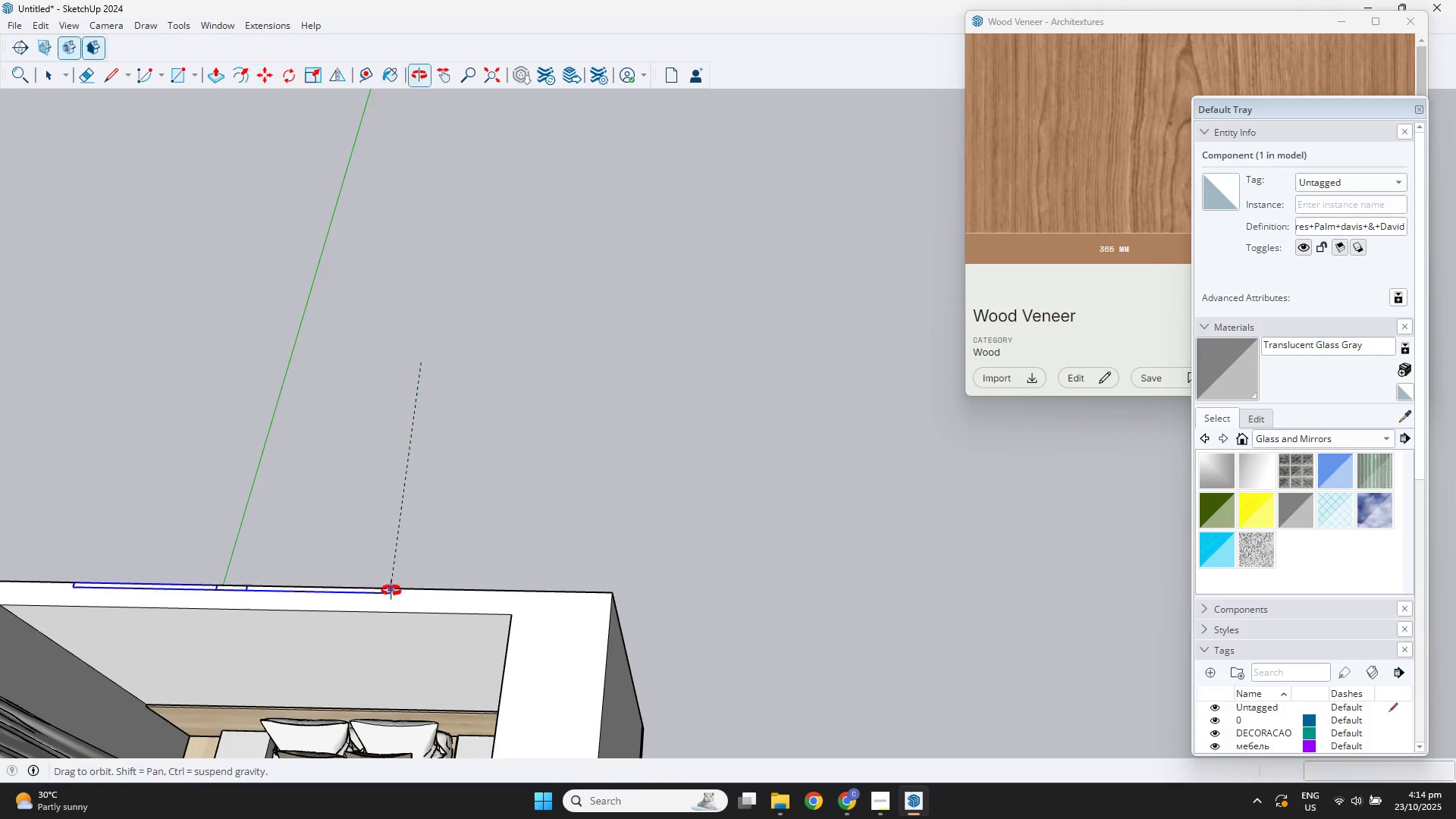 
hold_key(key=ShiftLeft, duration=0.35)
 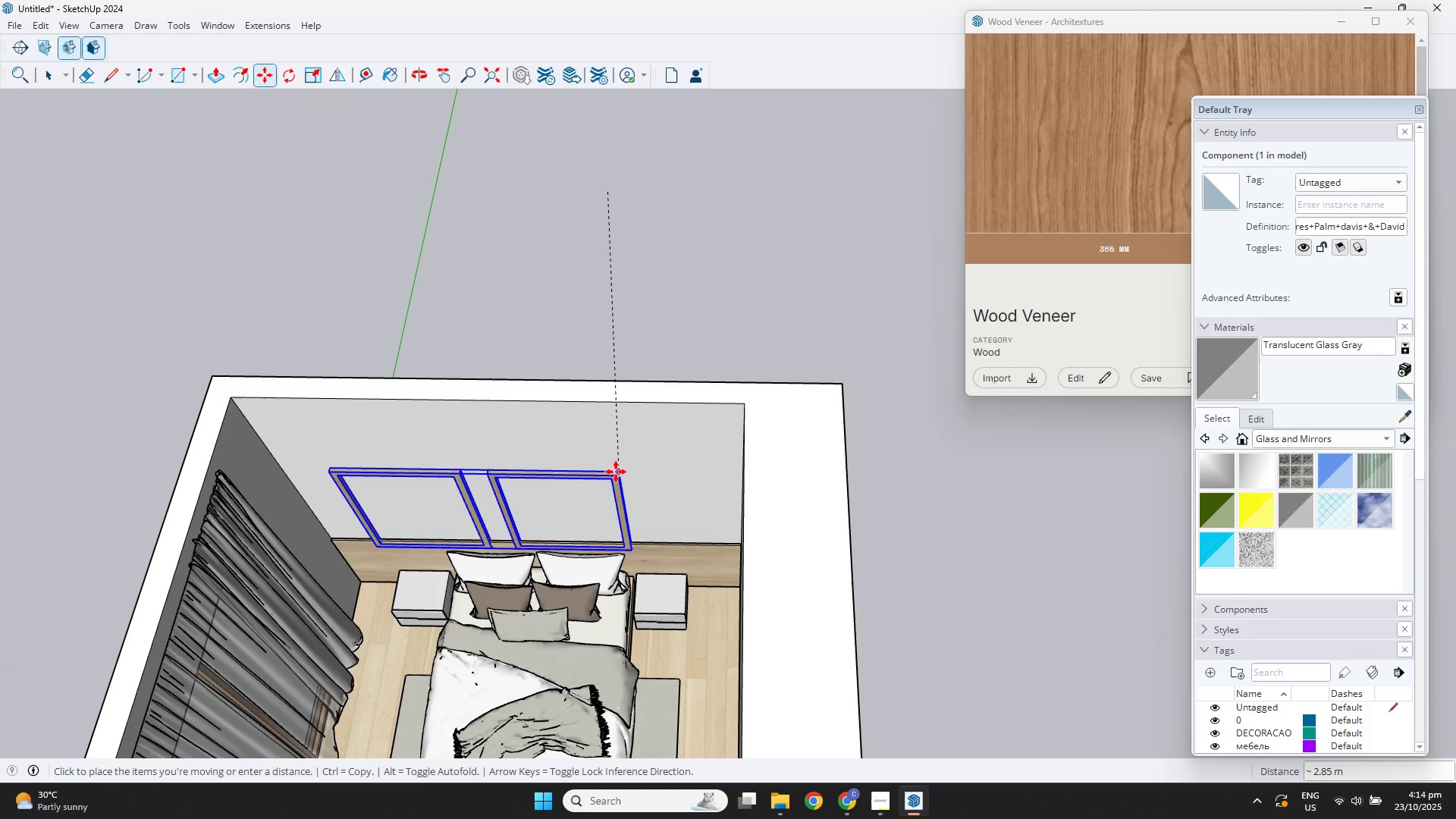 
left_click([609, 469])
 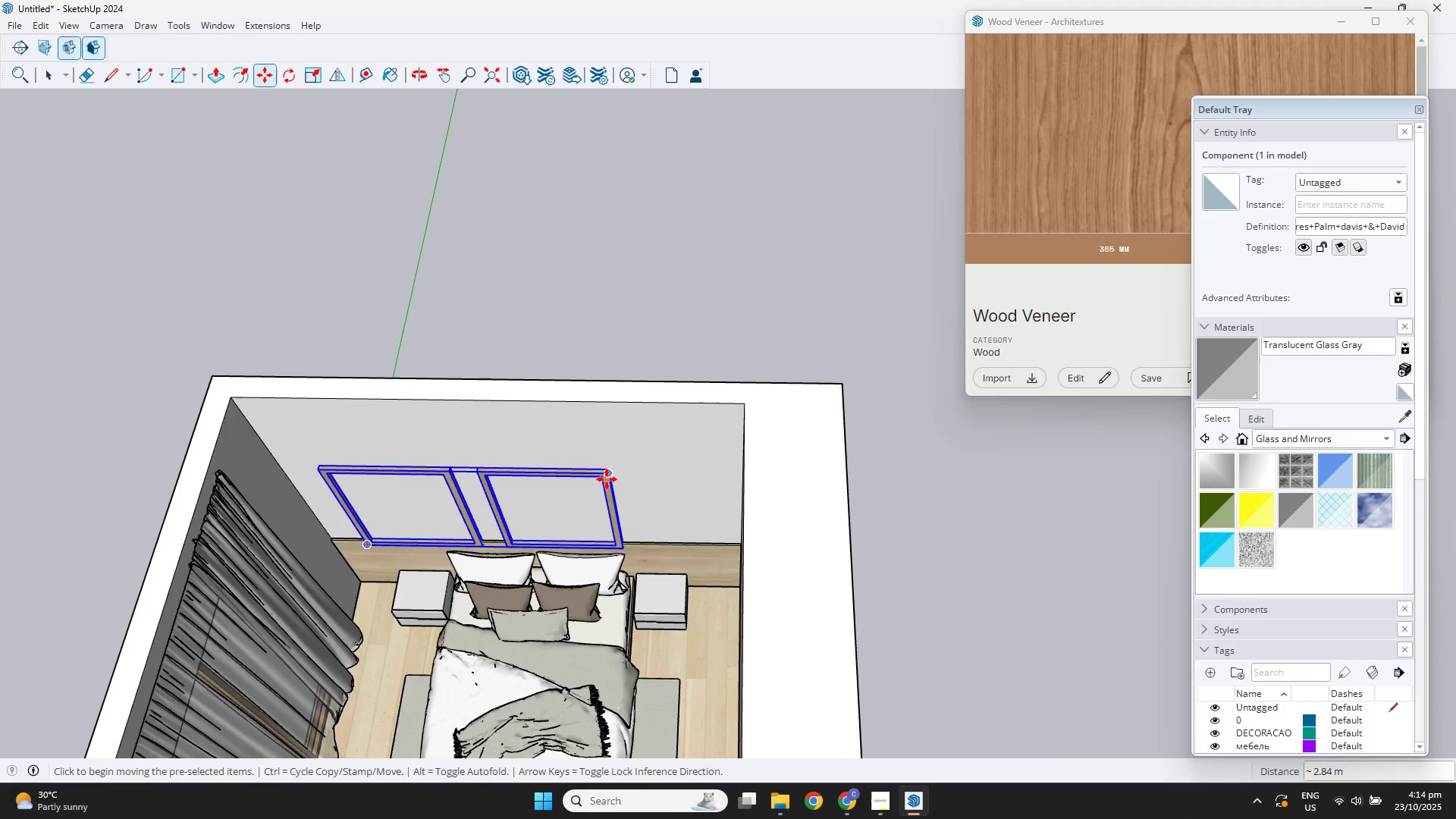 
scroll: coordinate [605, 477], scroll_direction: up, amount: 9.0
 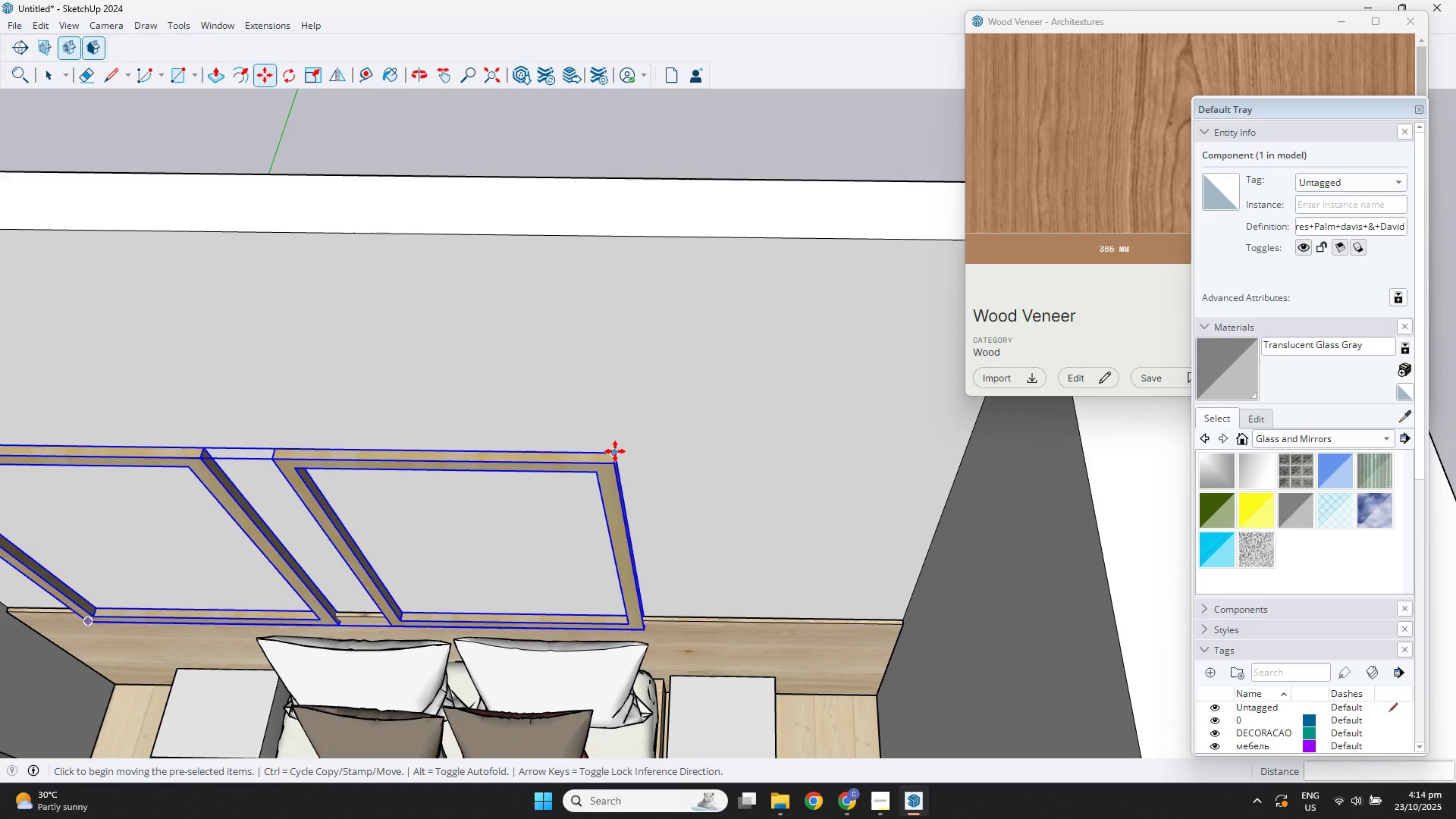 
left_click([613, 452])
 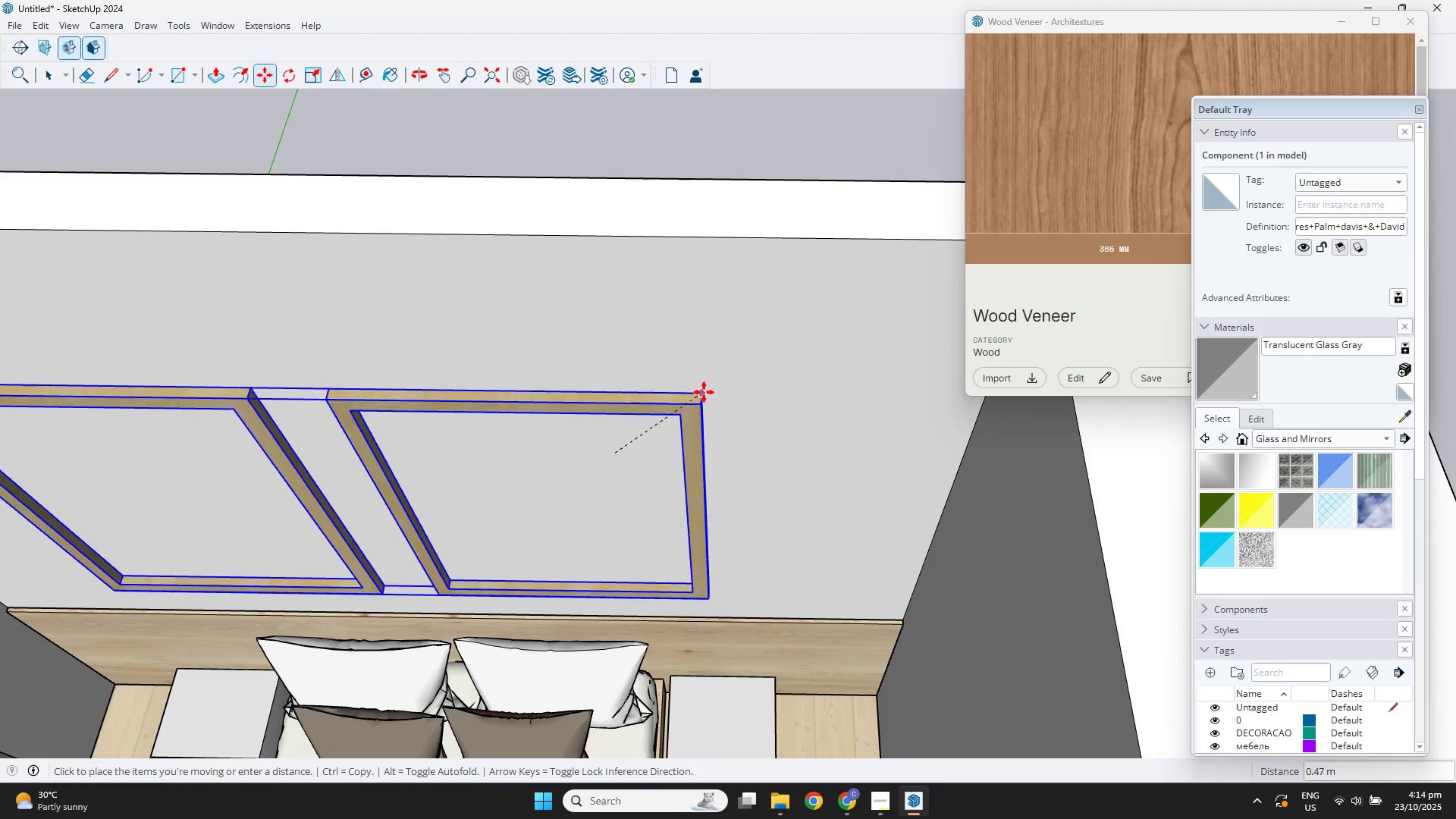 
left_click([725, 381])
 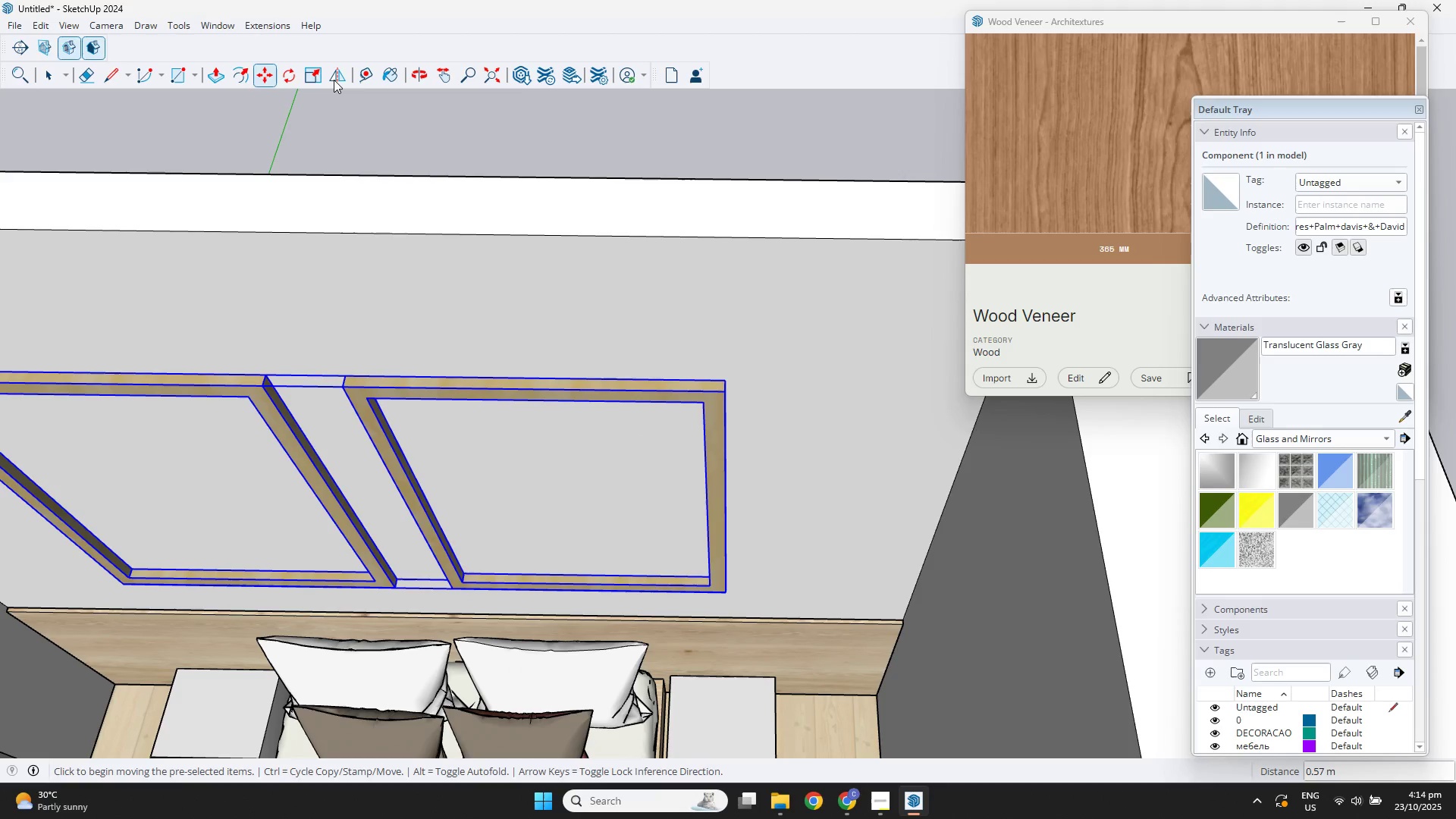 
left_click([334, 80])
 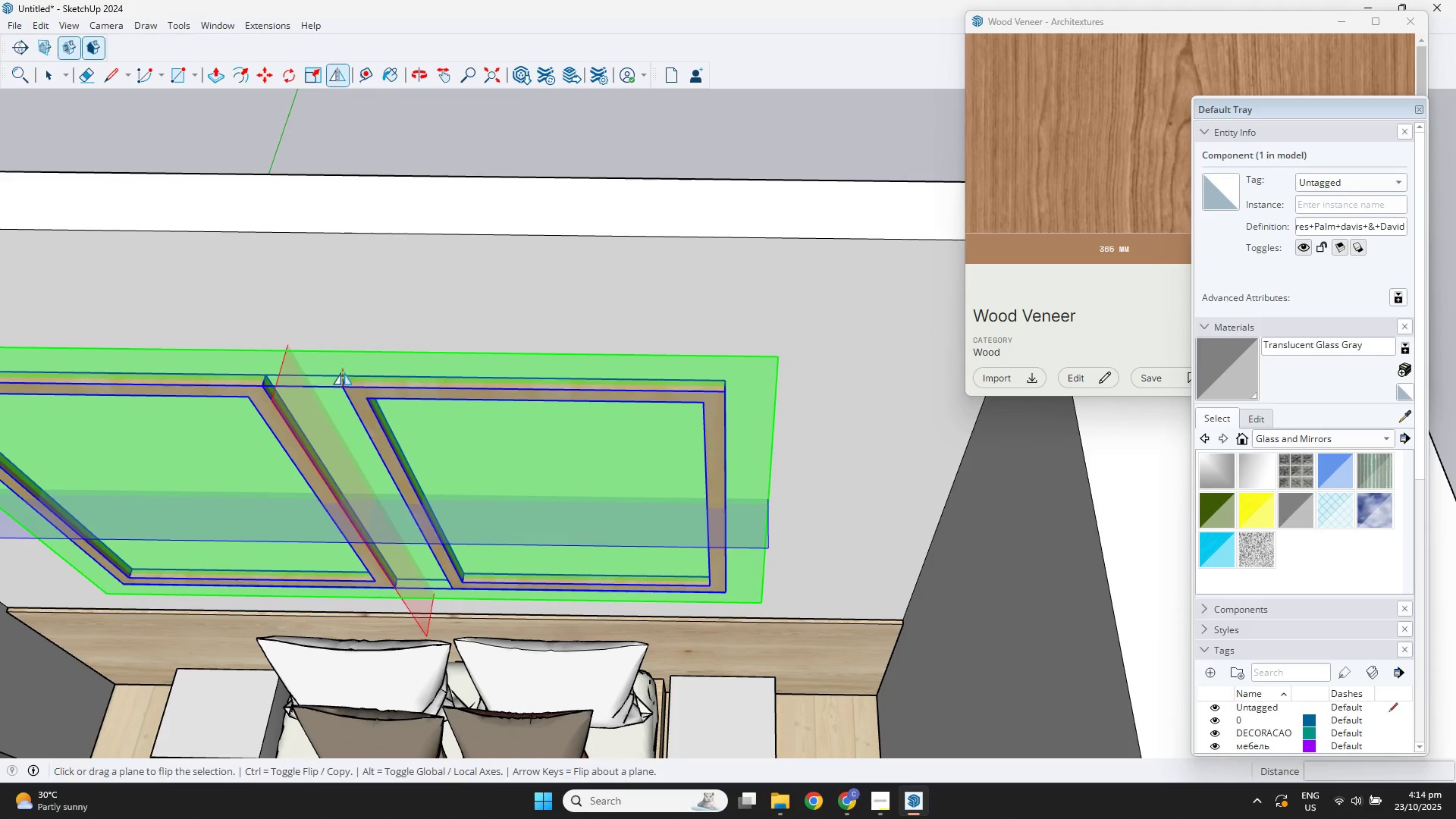 
left_click([337, 366])
 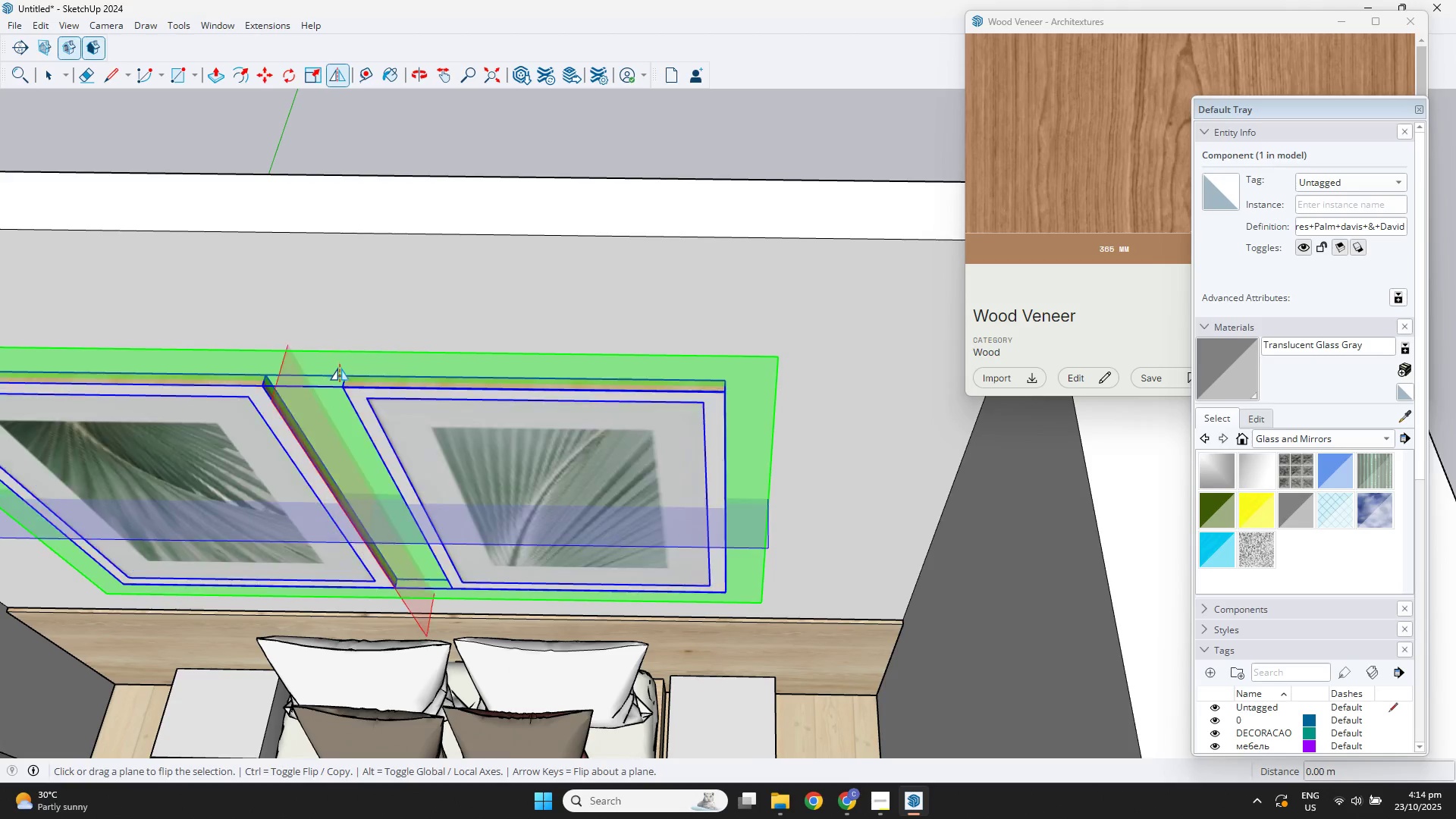 
scroll: coordinate [388, 396], scroll_direction: down, amount: 5.0
 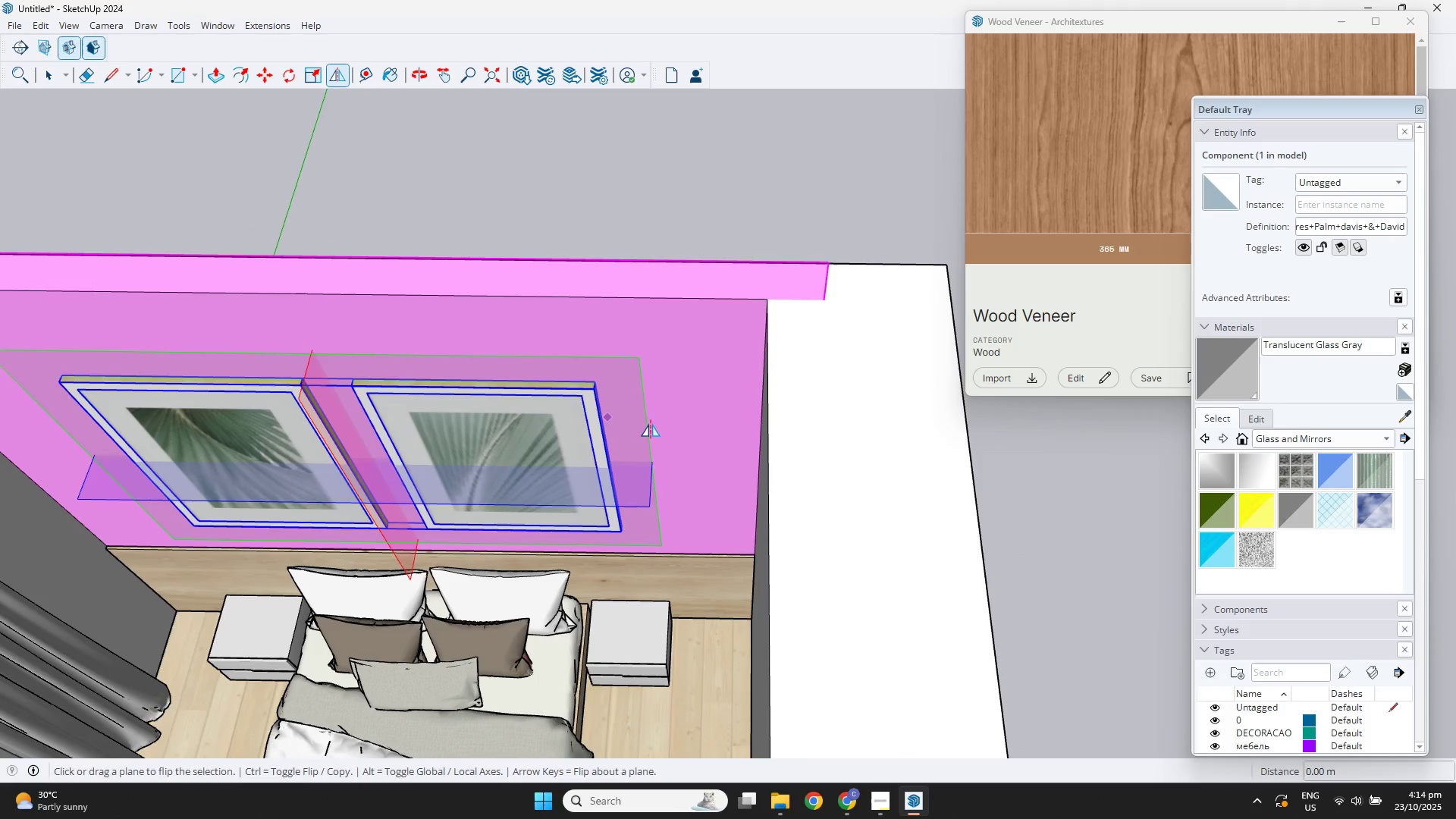 
key(Space)
 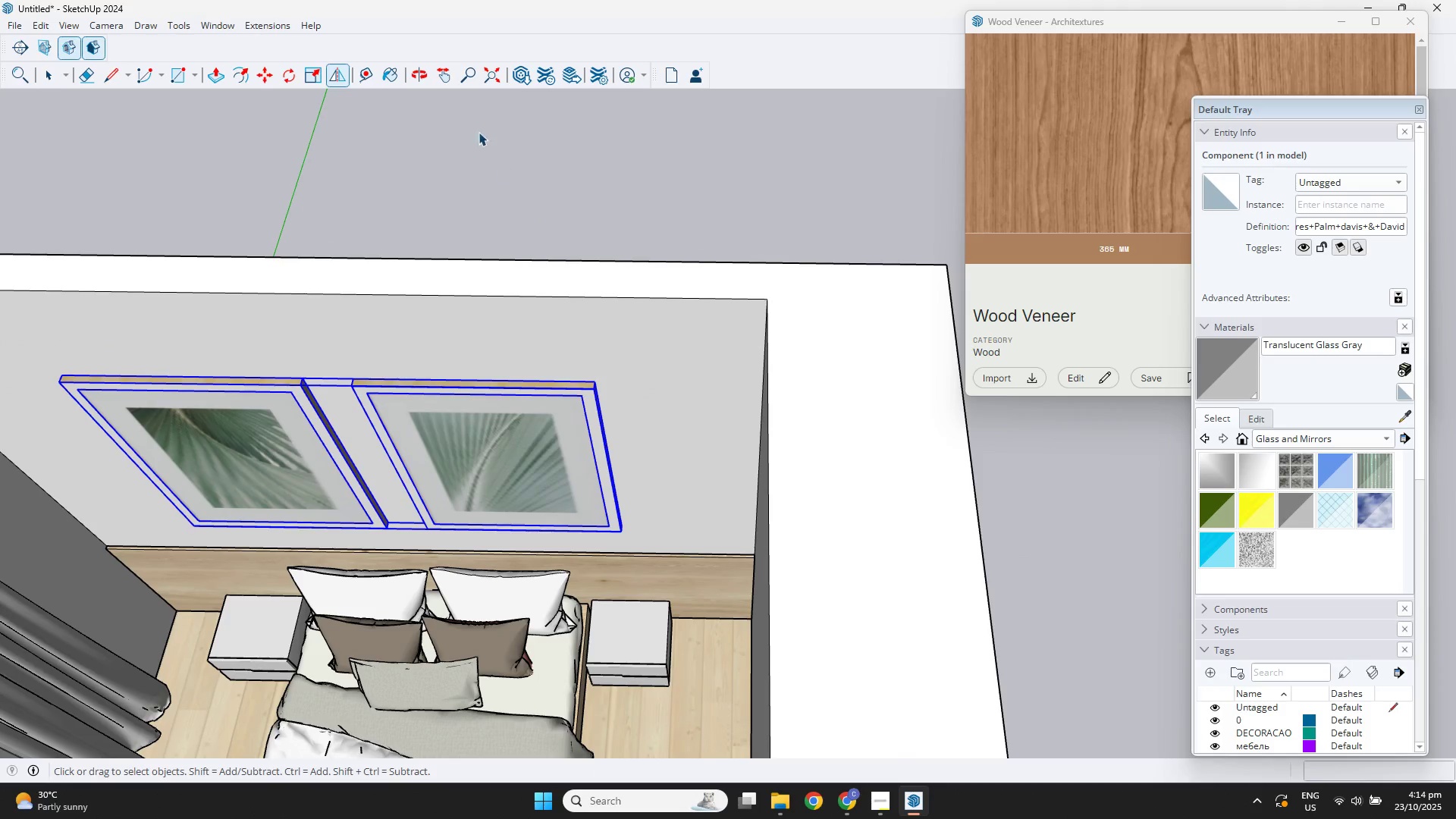 
left_click([470, 119])
 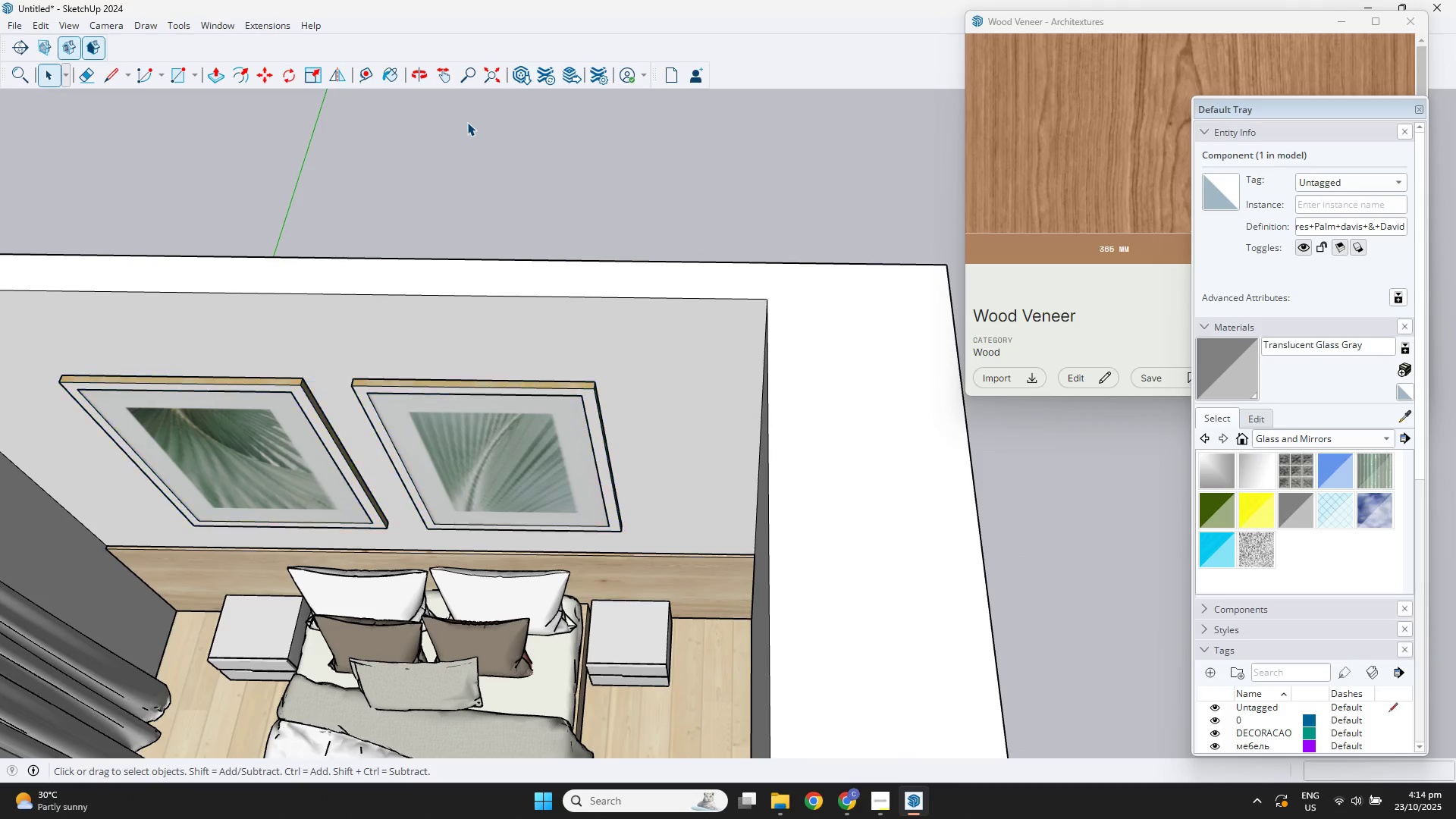 
scroll: coordinate [488, 372], scroll_direction: down, amount: 3.0
 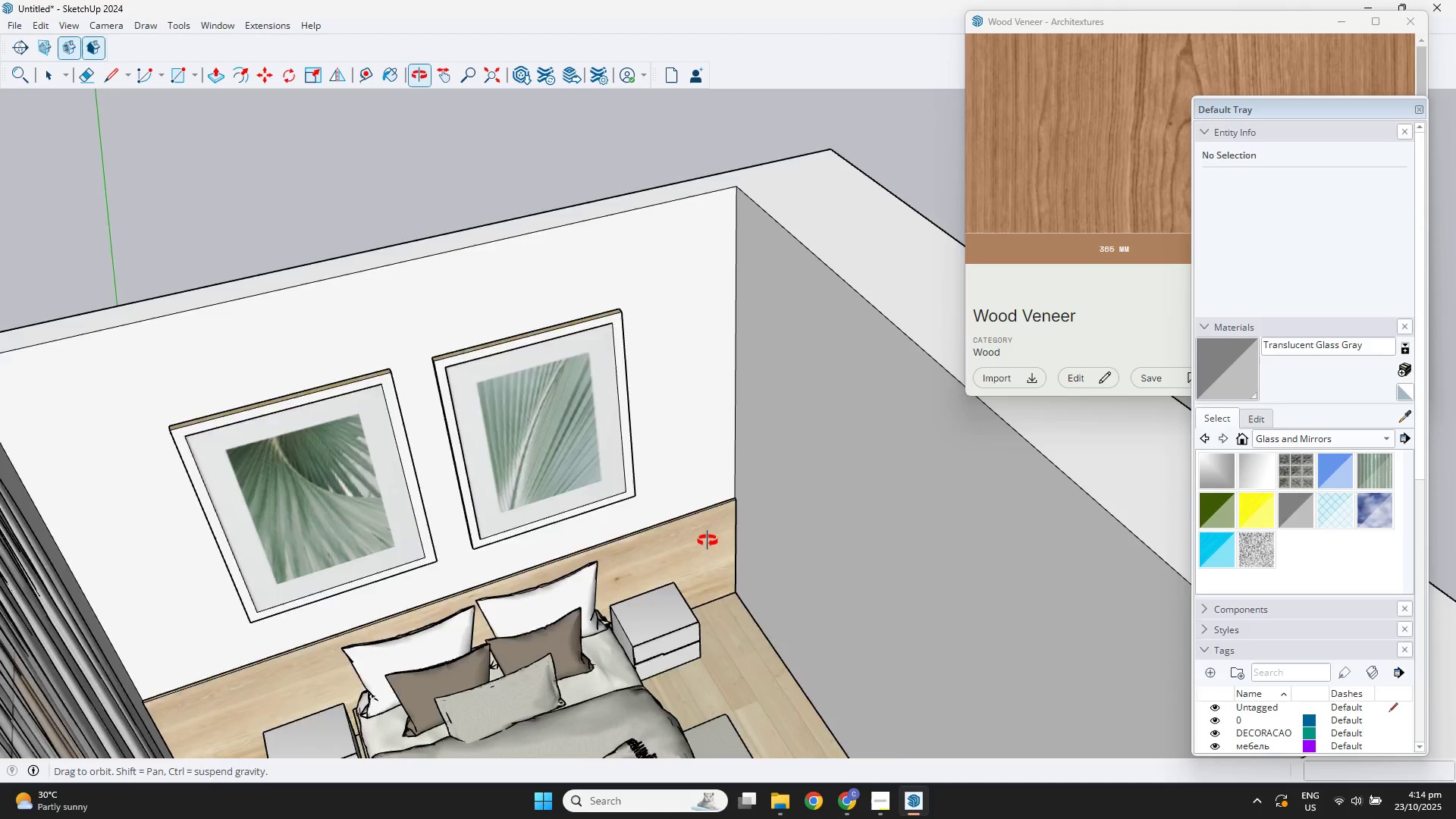 
key(Shift+ShiftLeft)
 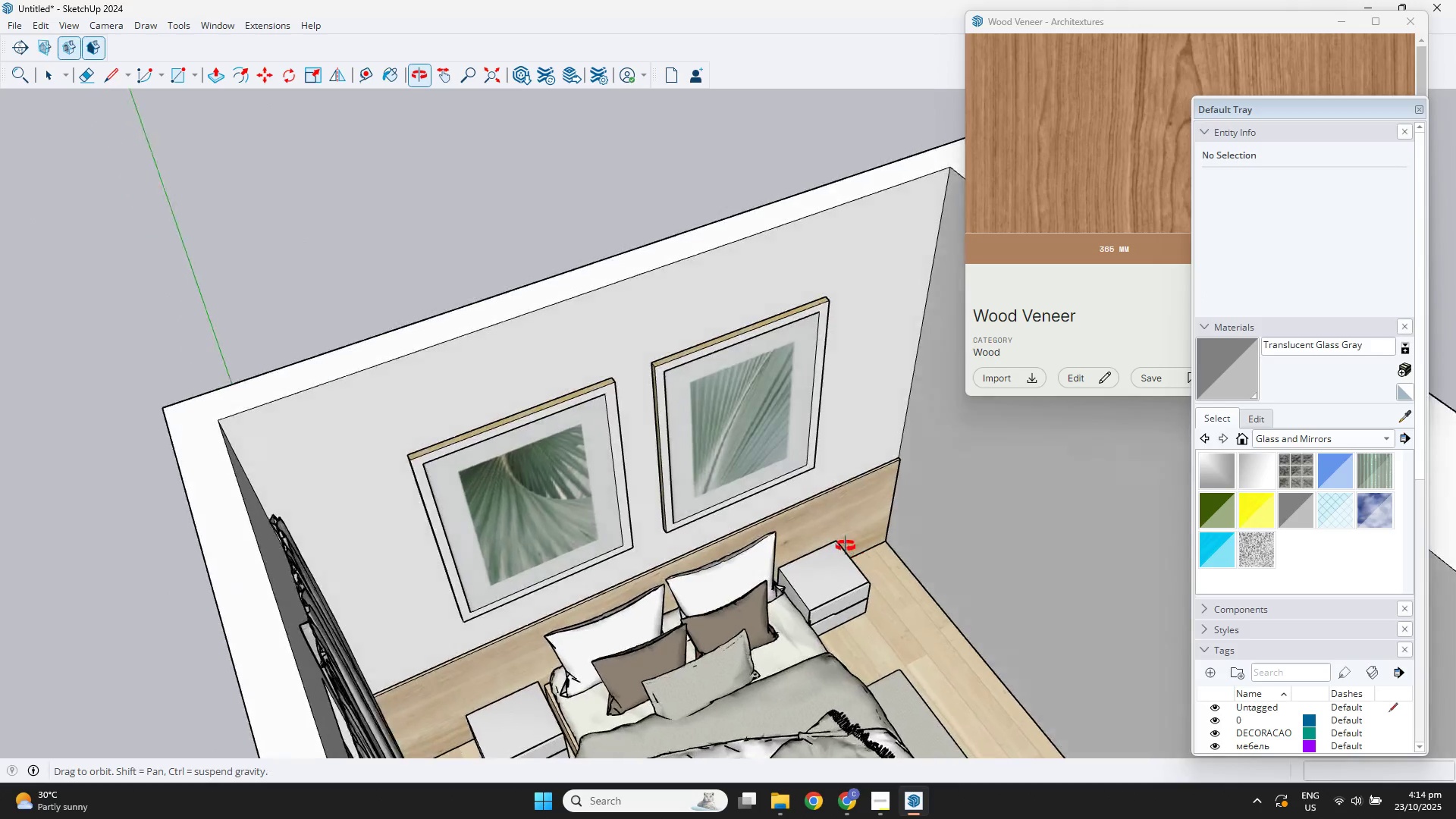 
scroll: coordinate [588, 337], scroll_direction: up, amount: 4.0
 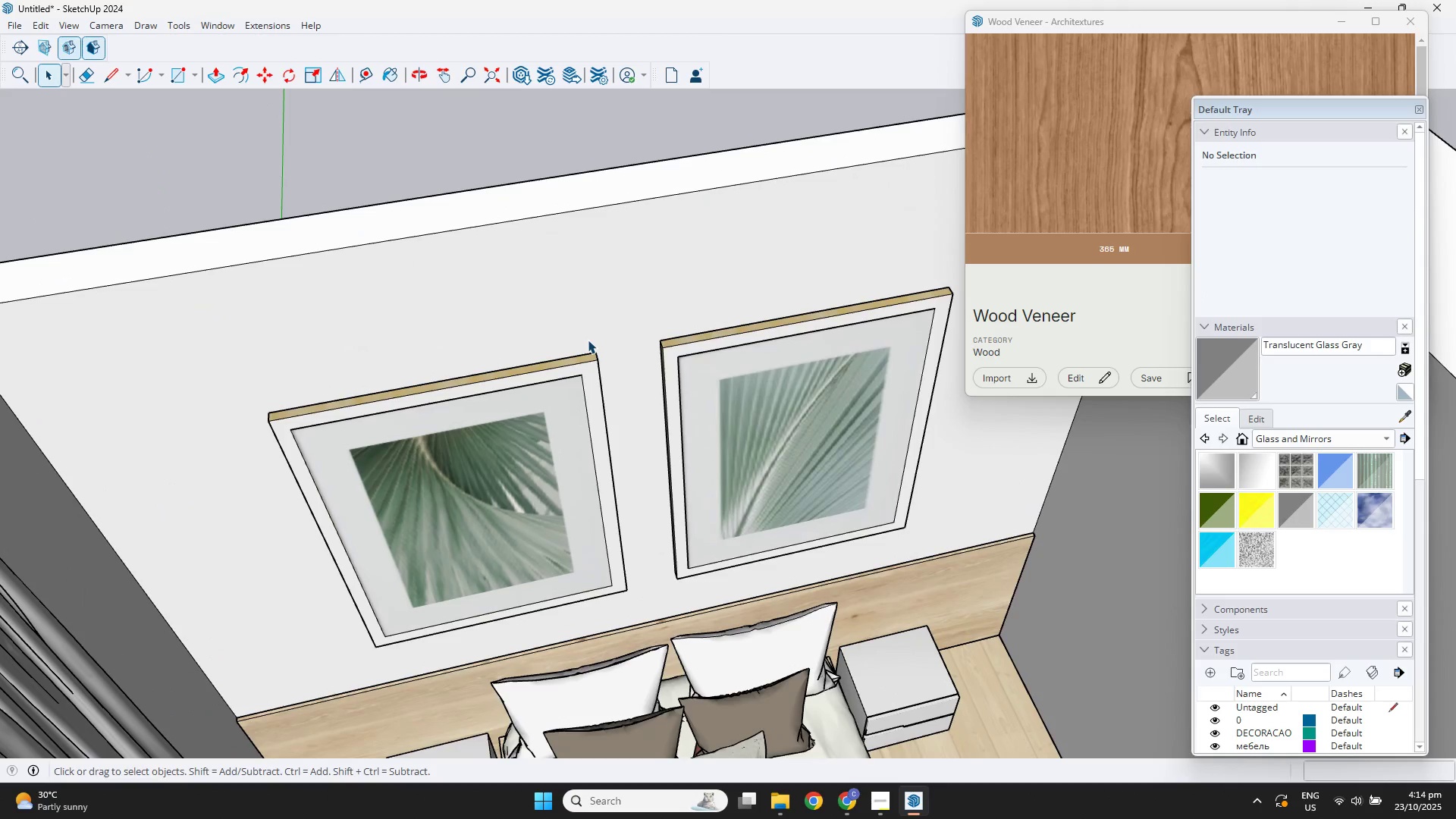 
key(B)
 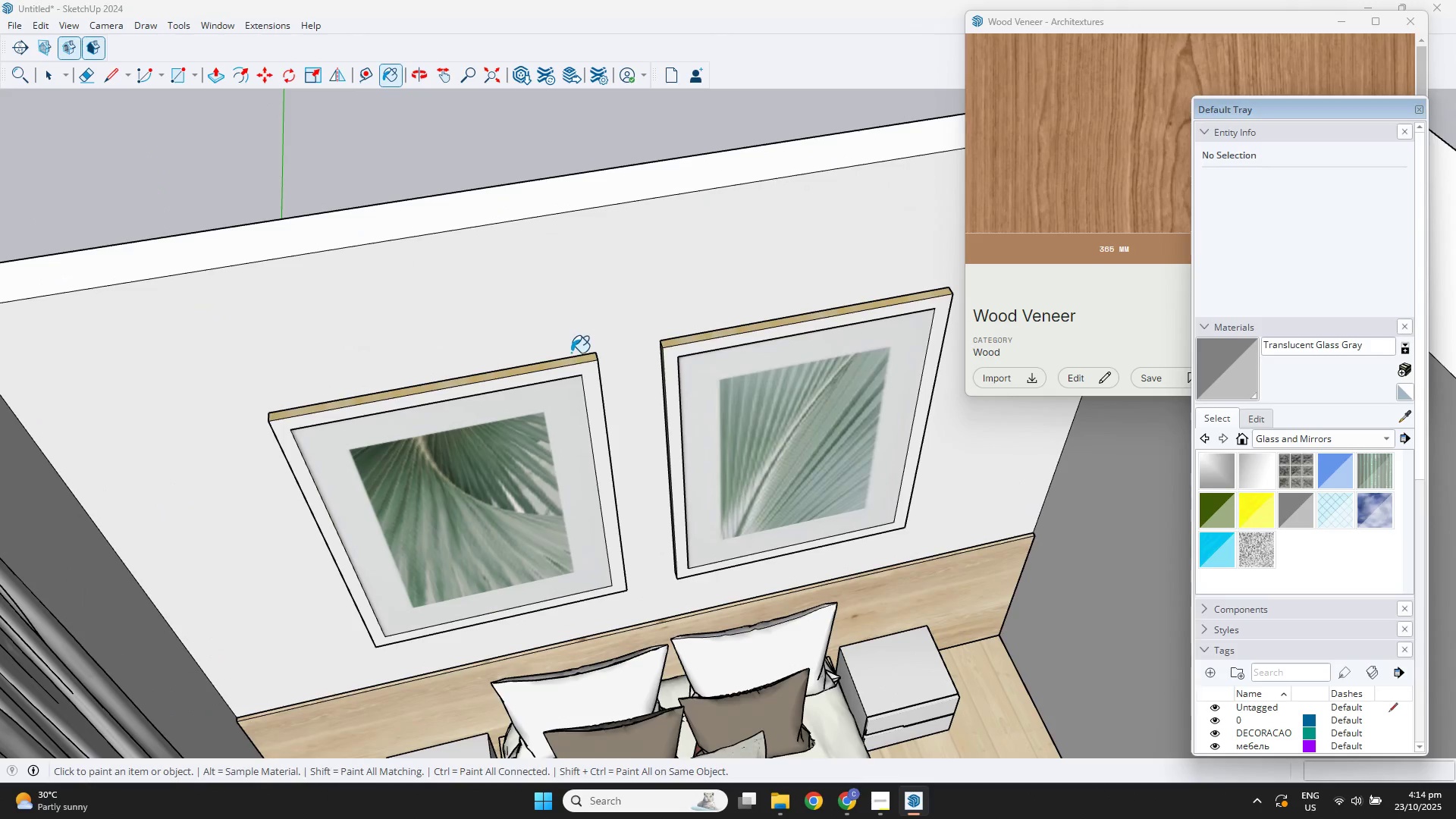 
key(Alt+AltLeft)
 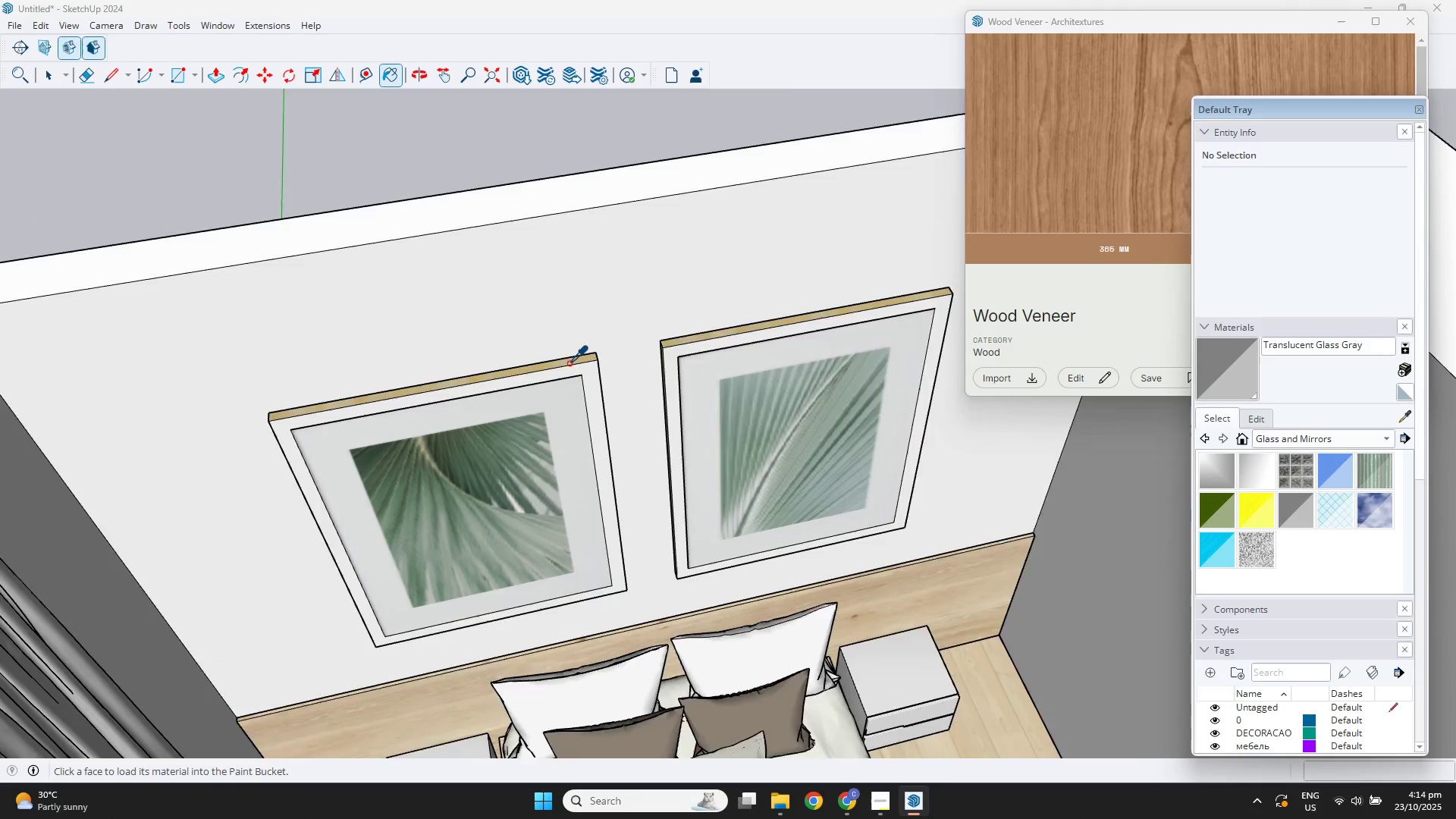 
scroll: coordinate [568, 369], scroll_direction: up, amount: 4.0
 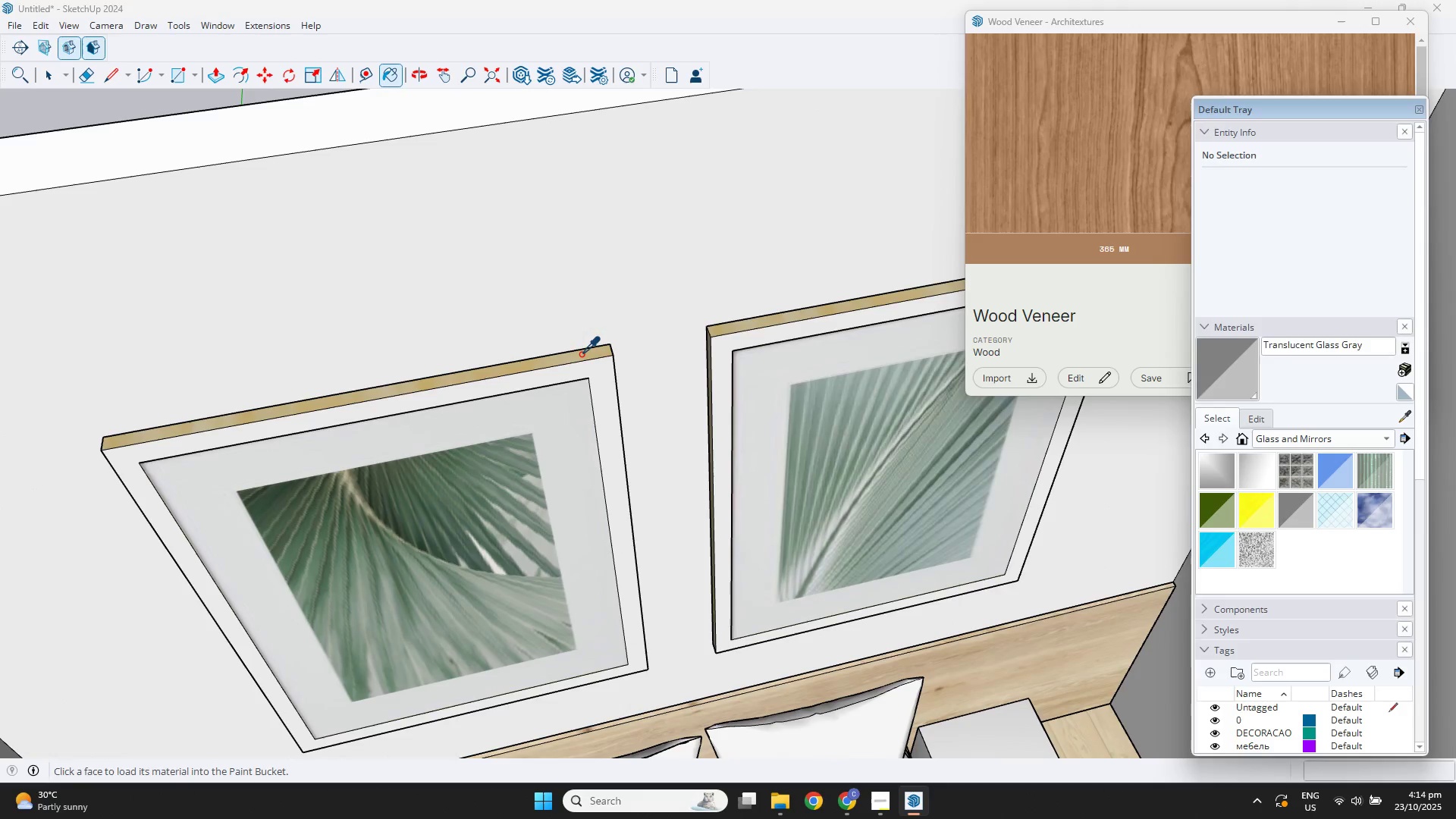 
left_click([581, 354])
 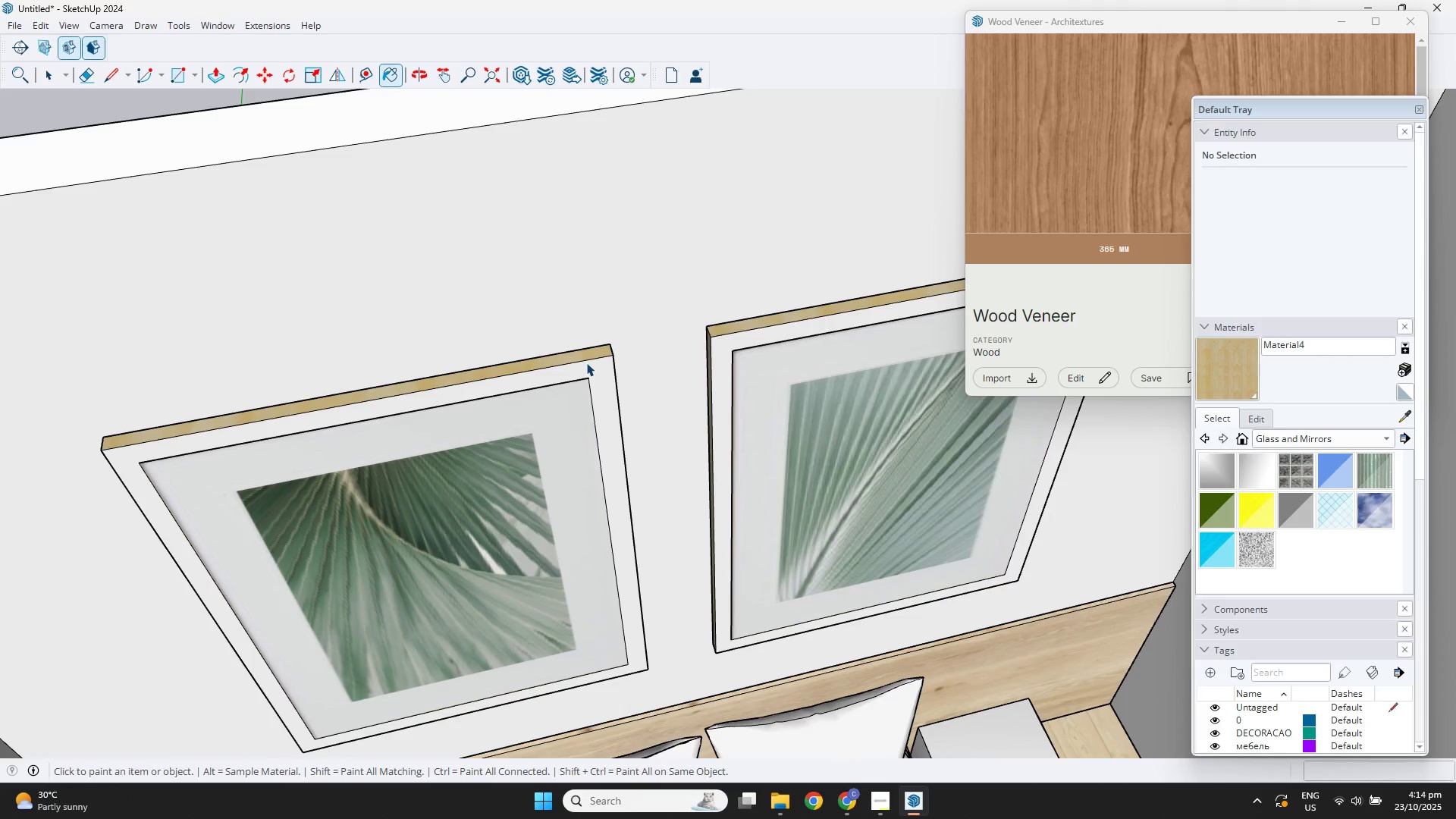 
key(Space)
 